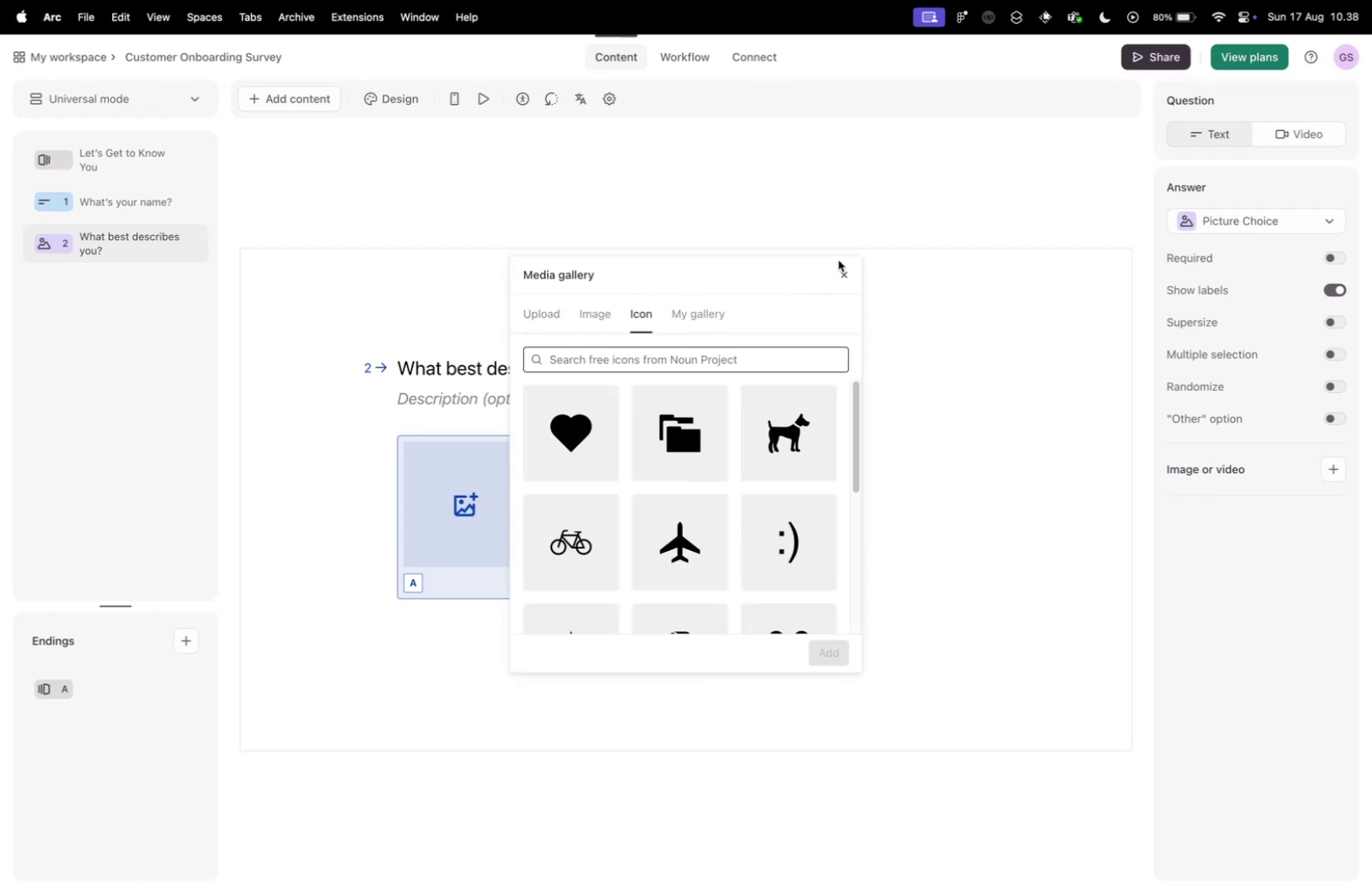 
left_click([854, 280])
 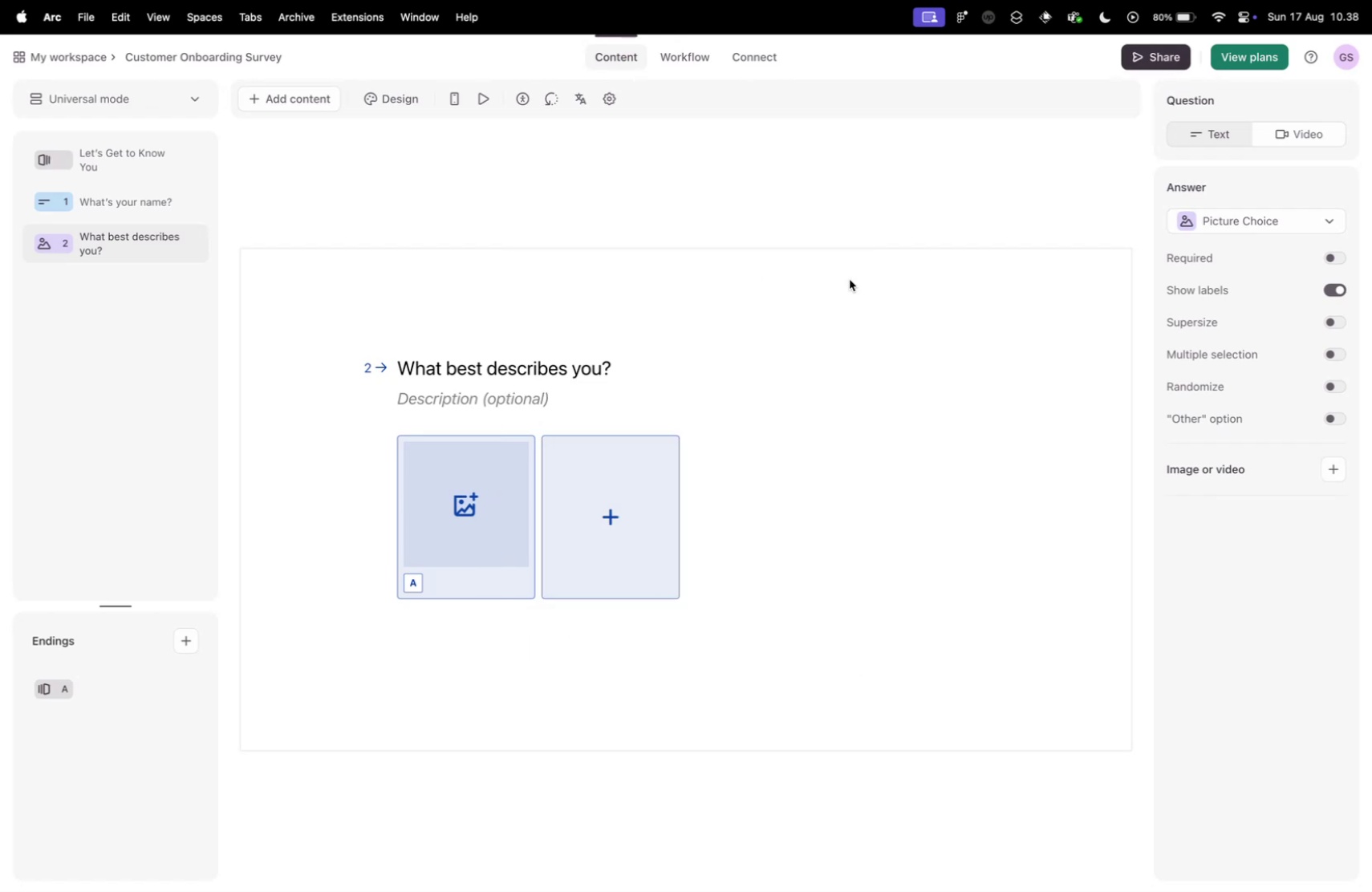 
key(Control+ControlLeft)
 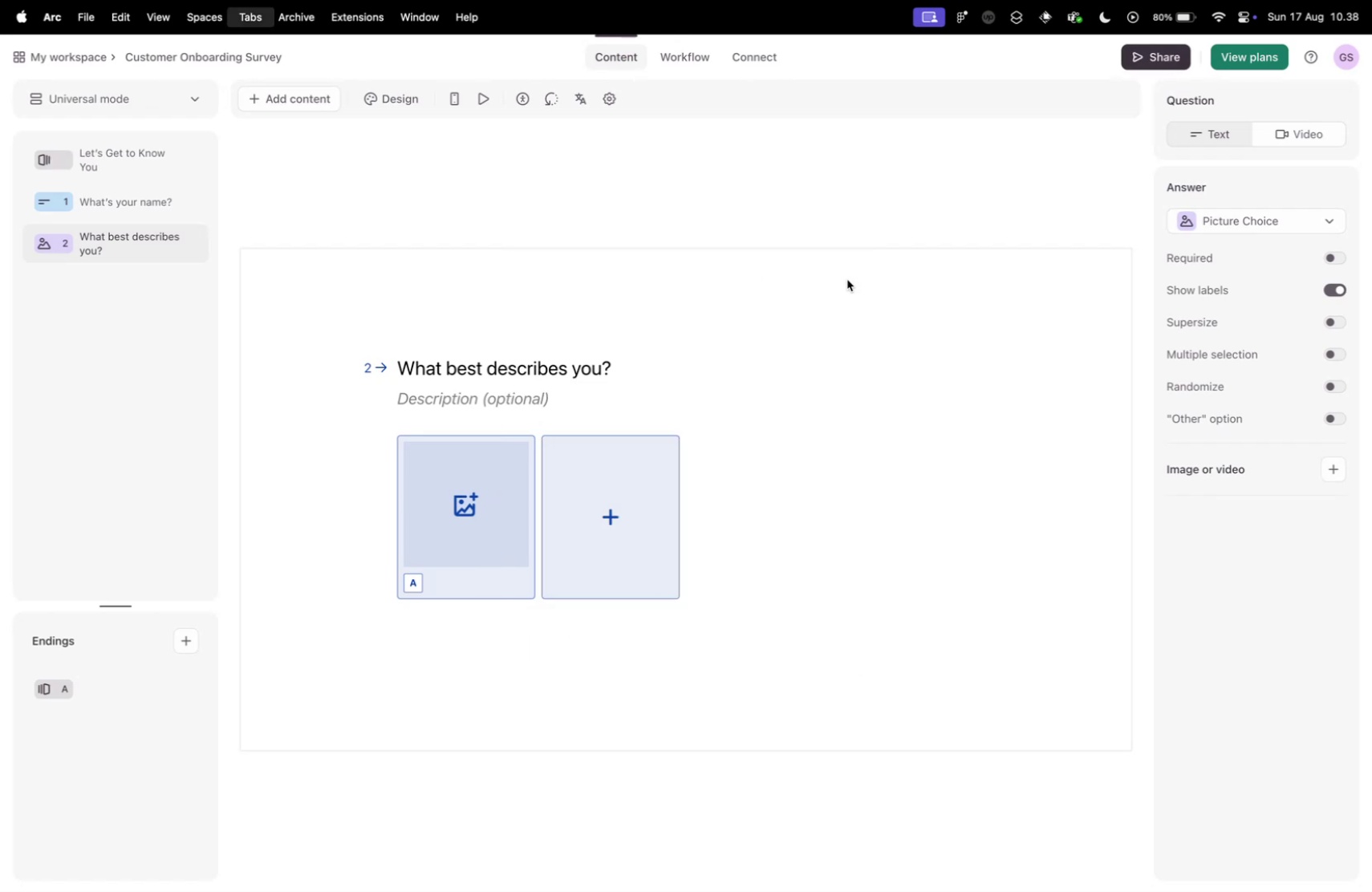 
key(Control+Tab)
 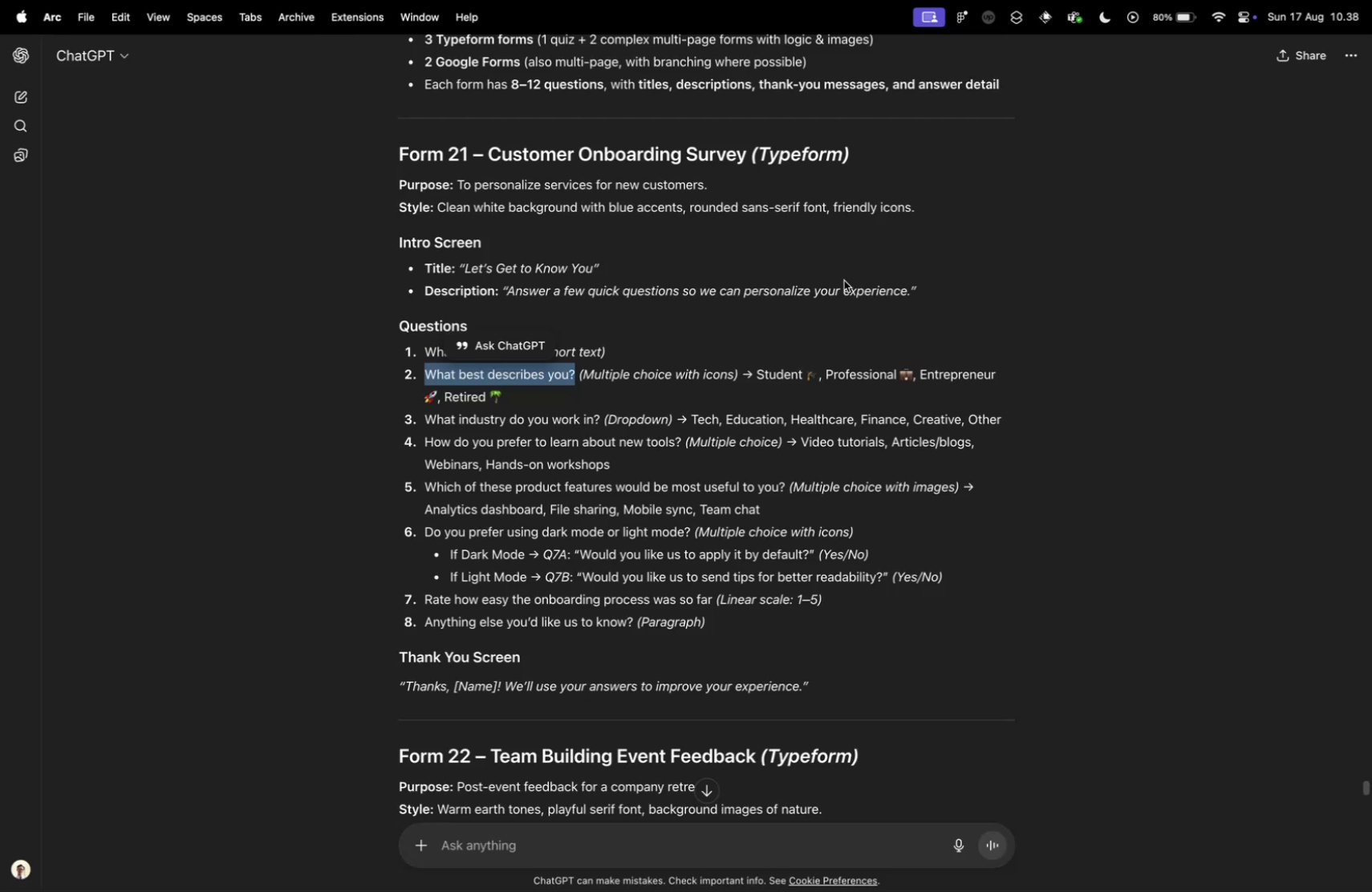 
key(Control+ControlLeft)
 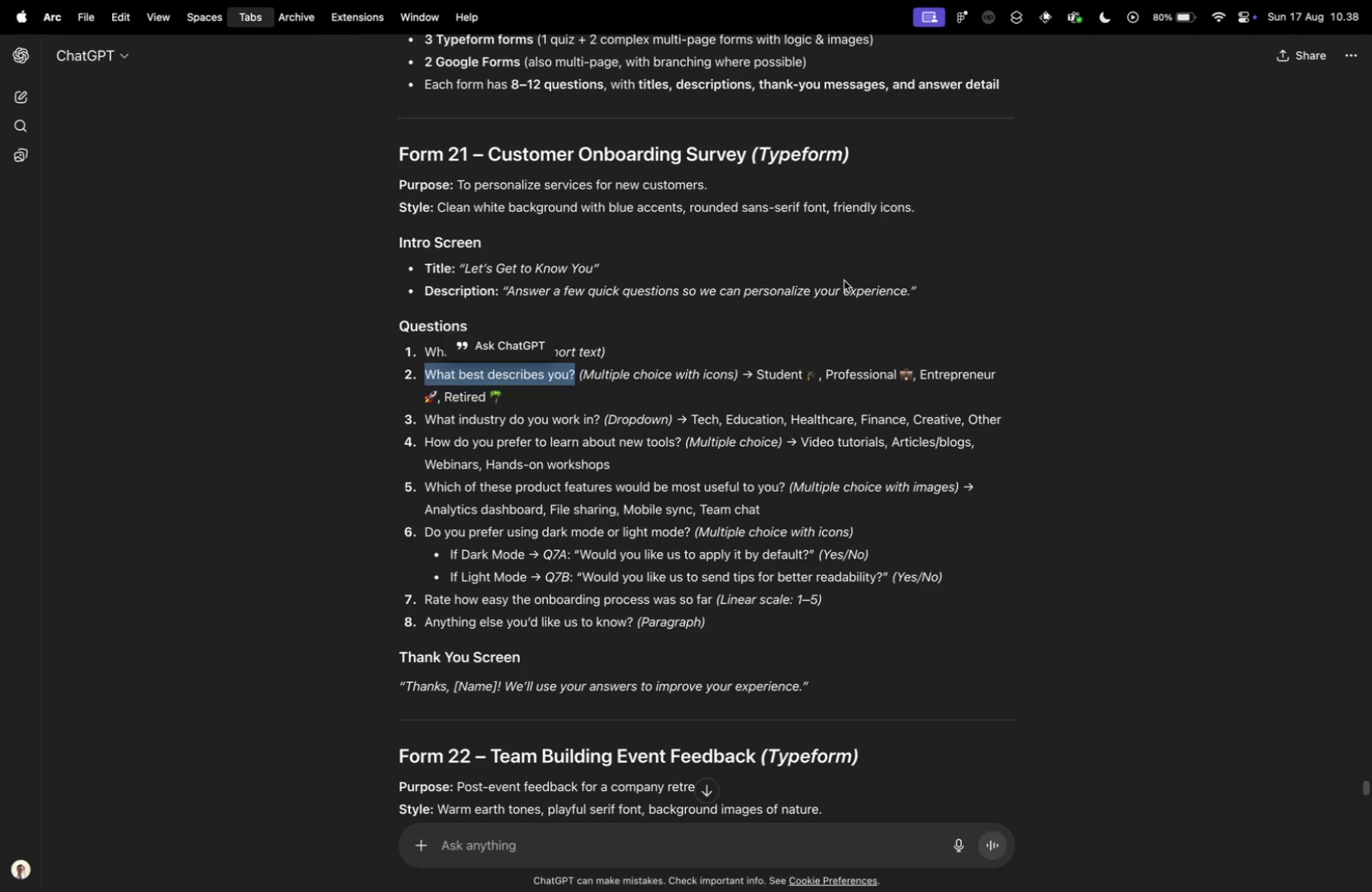 
key(Control+Tab)
 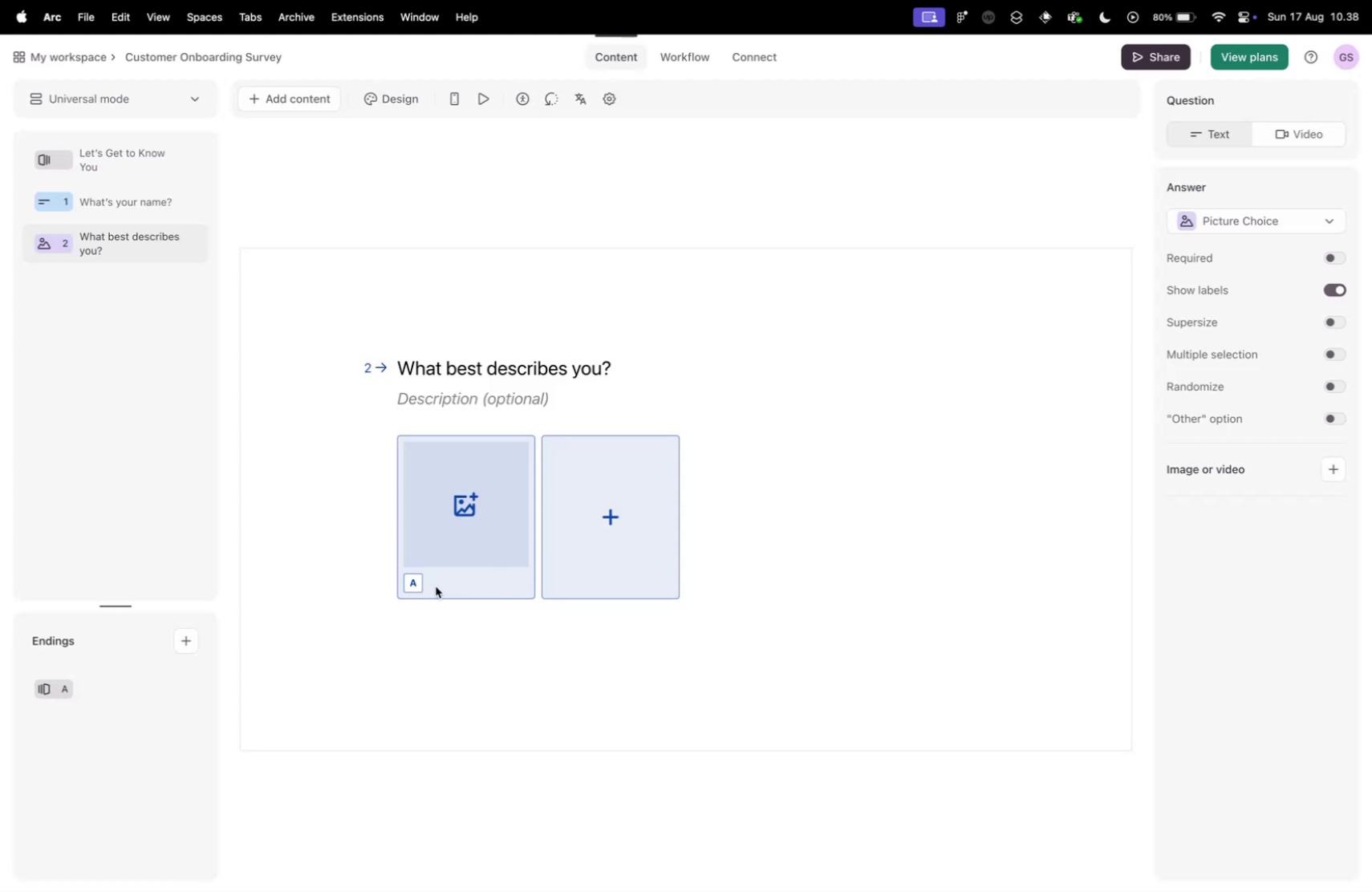 
left_click([436, 586])
 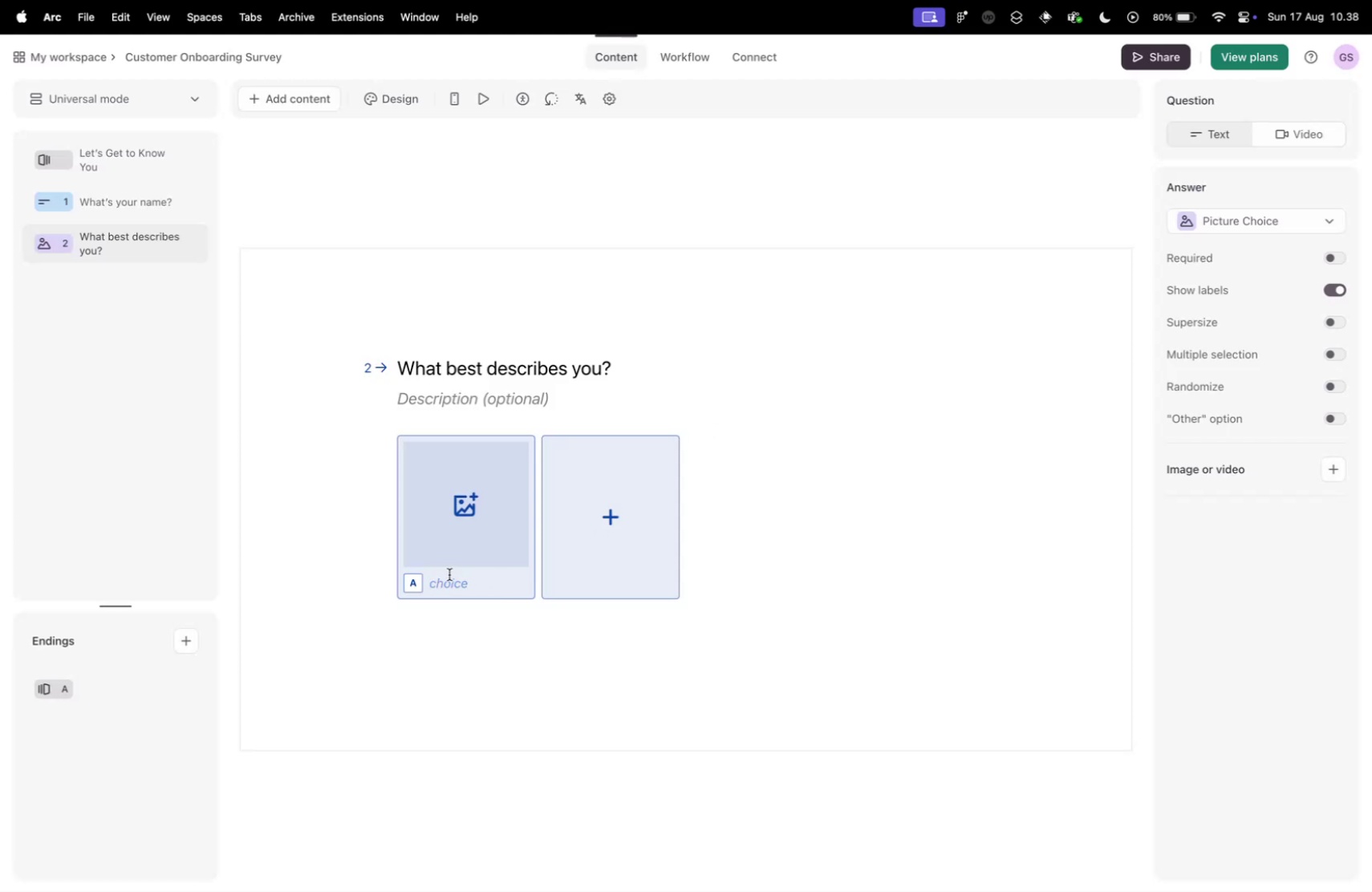 
type(Student)
 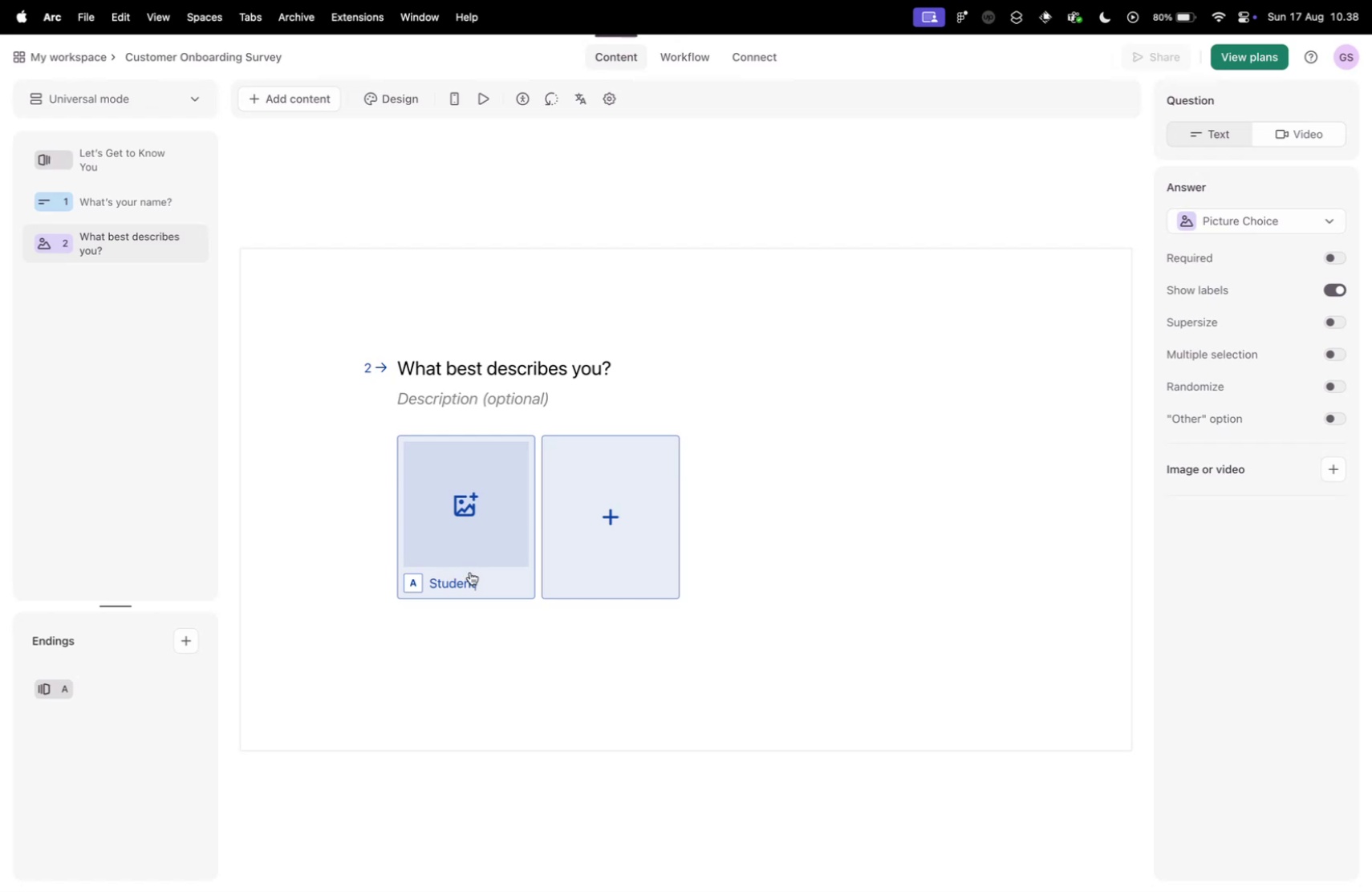 
key(Enter)
 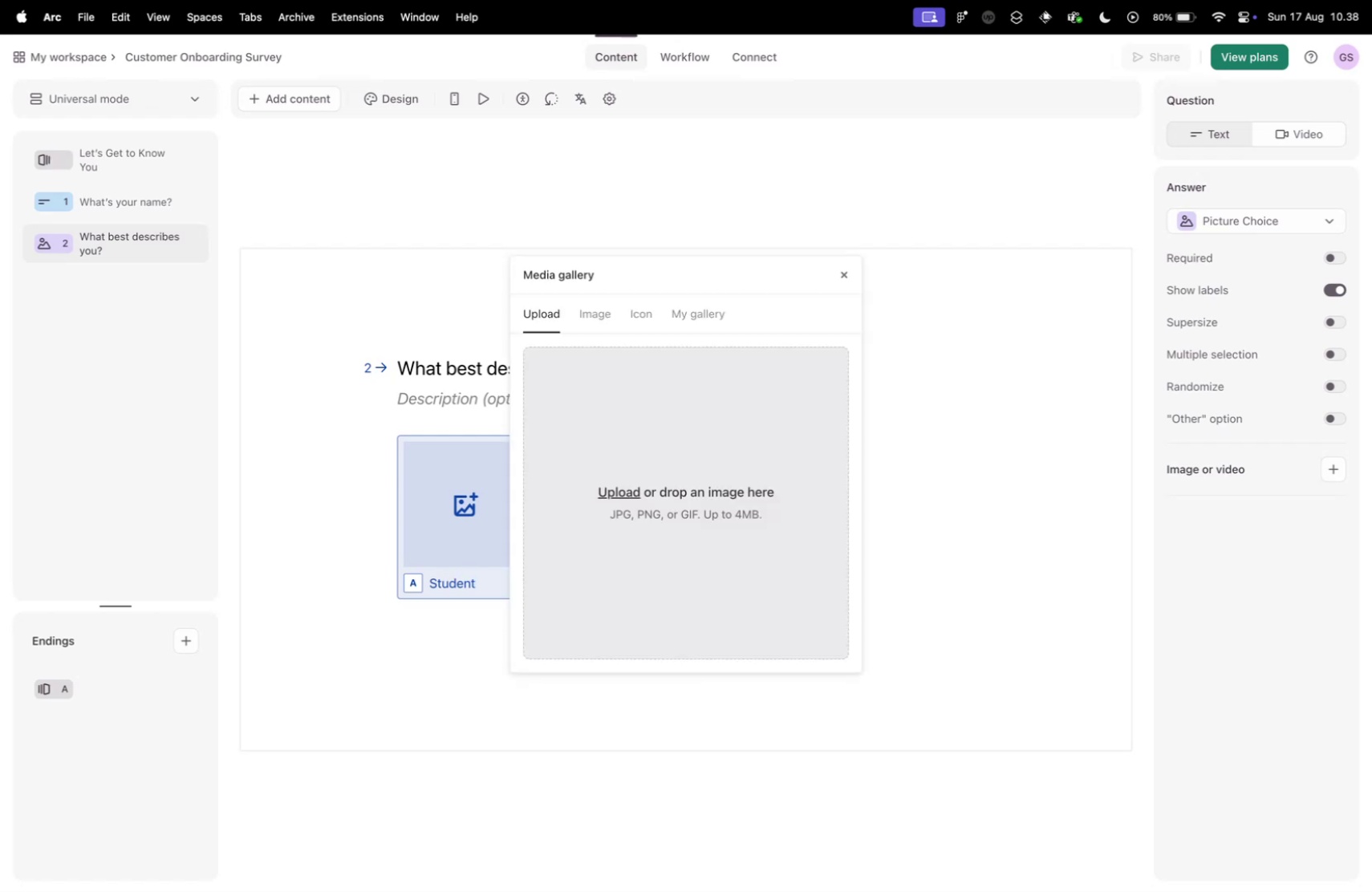 
key(Escape)
 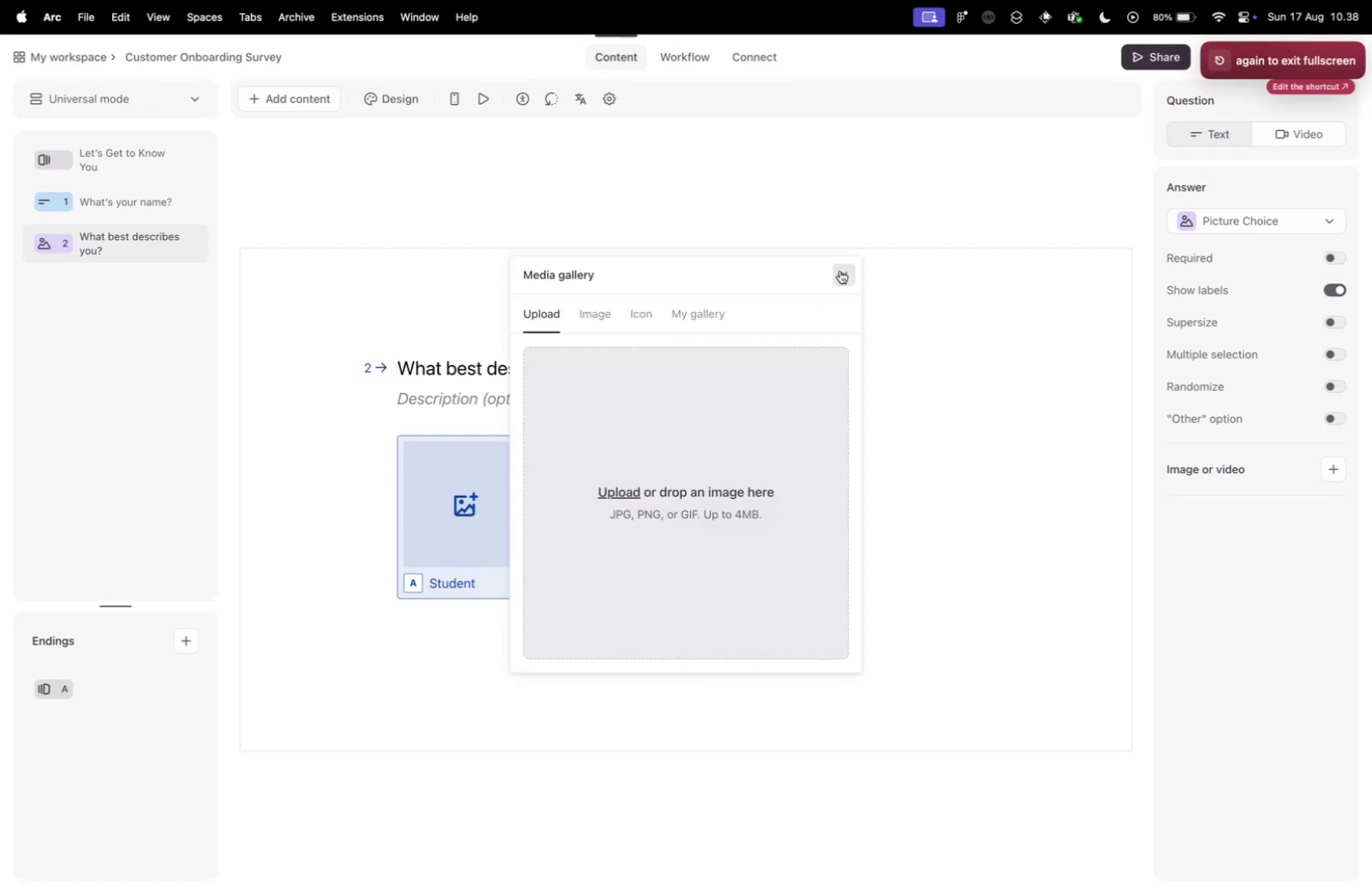 
left_click([840, 270])
 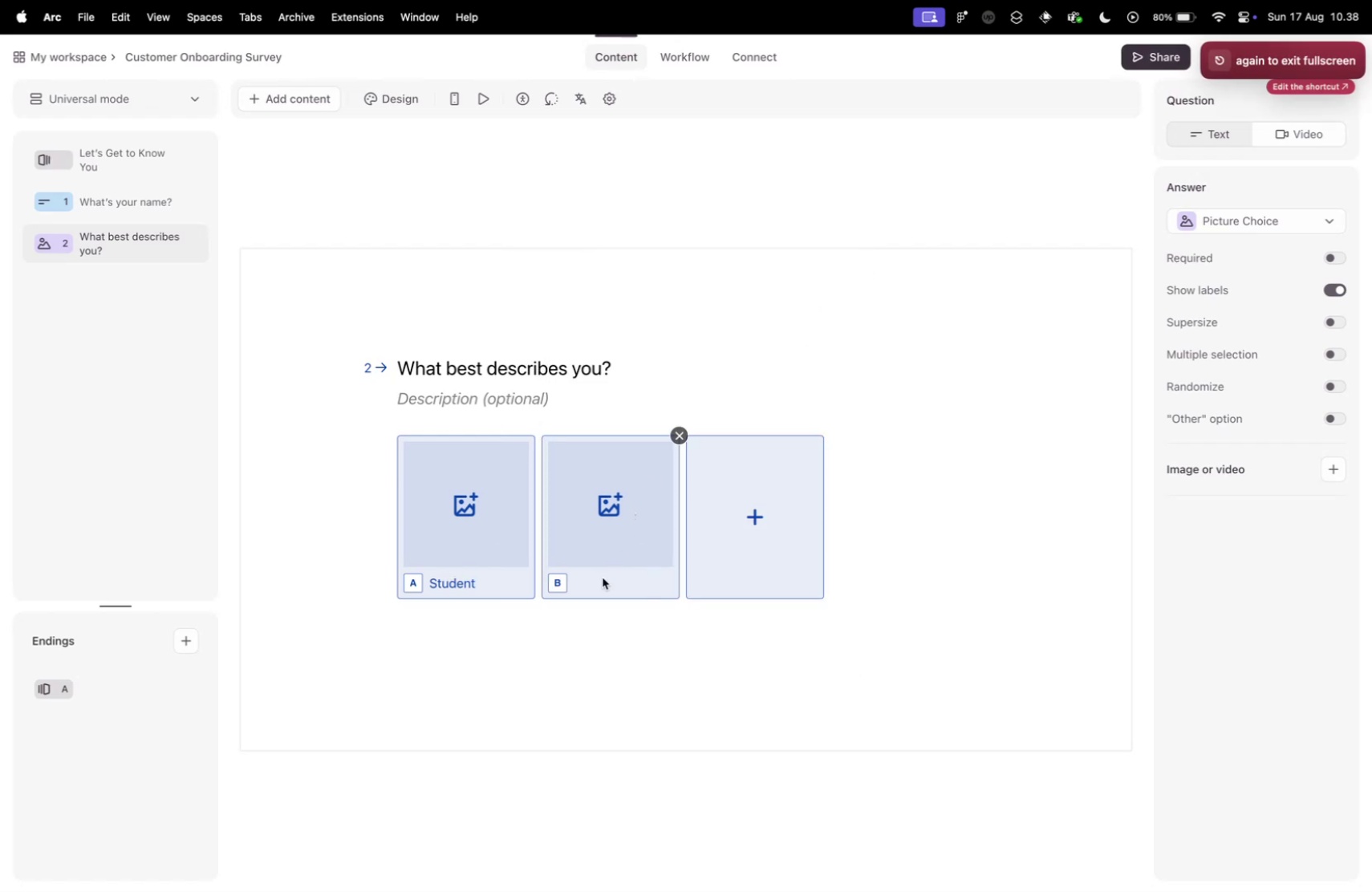 
left_click([603, 577])
 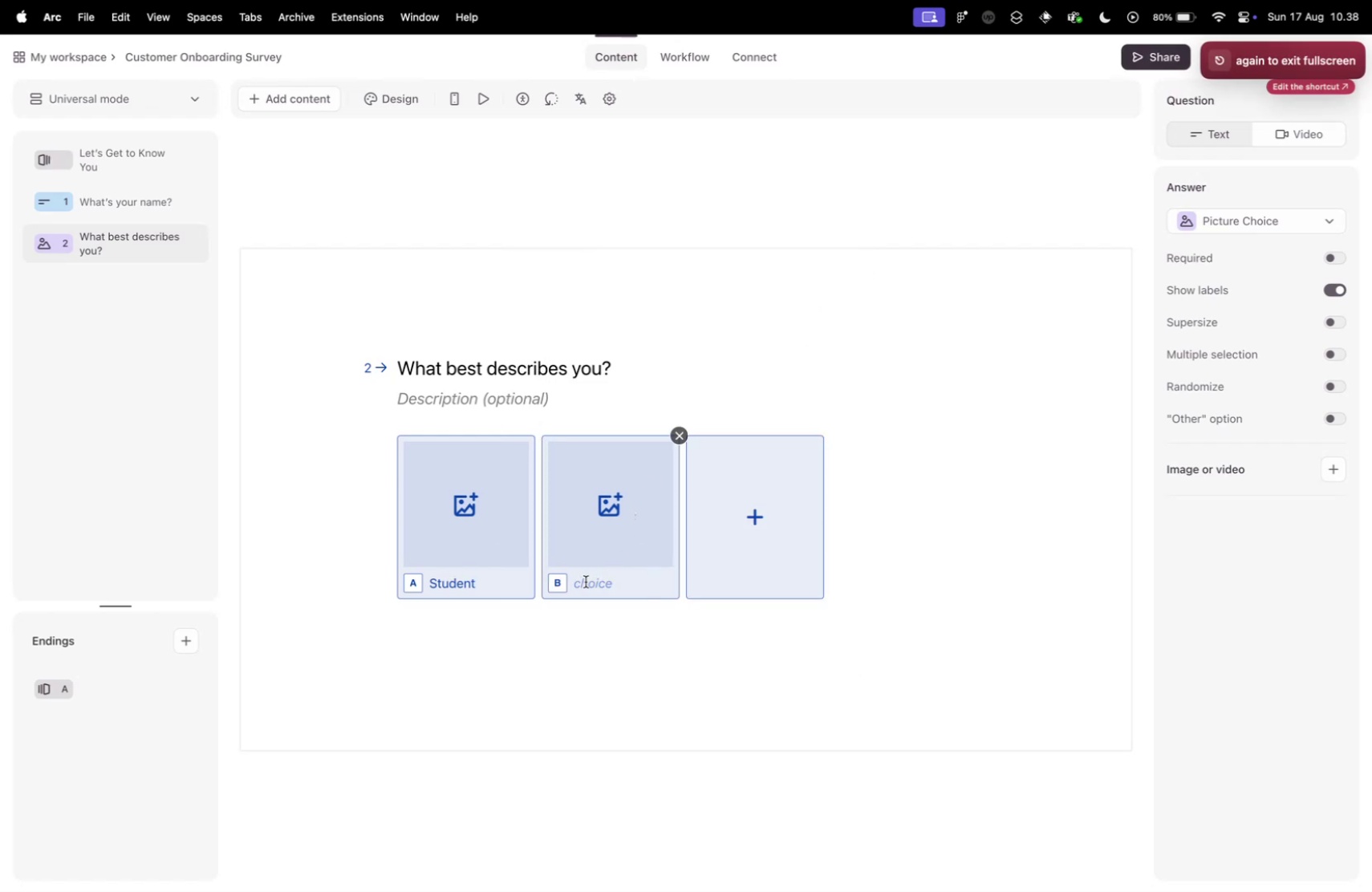 
type(Professional)
 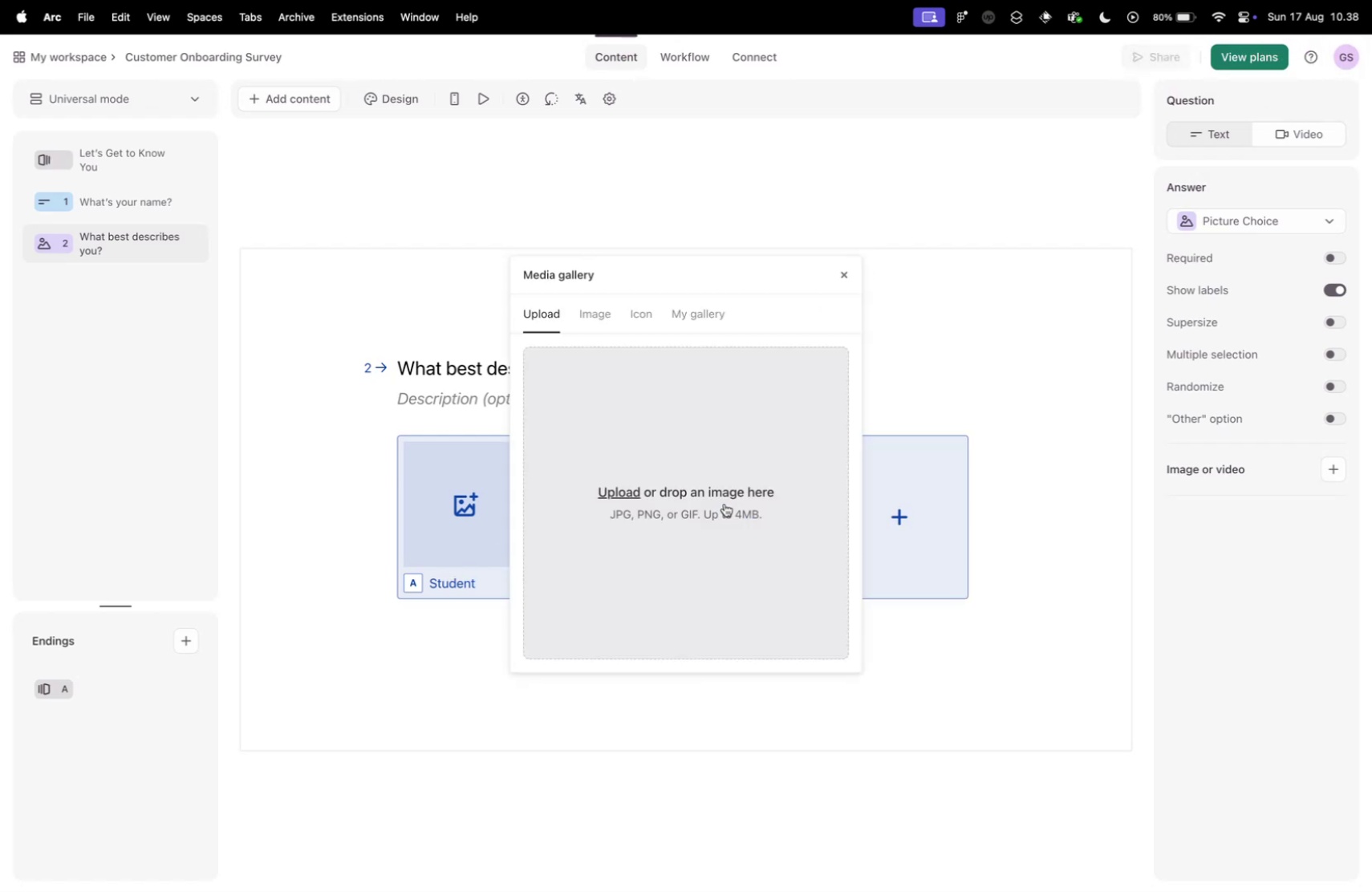 
key(Control+ControlLeft)
 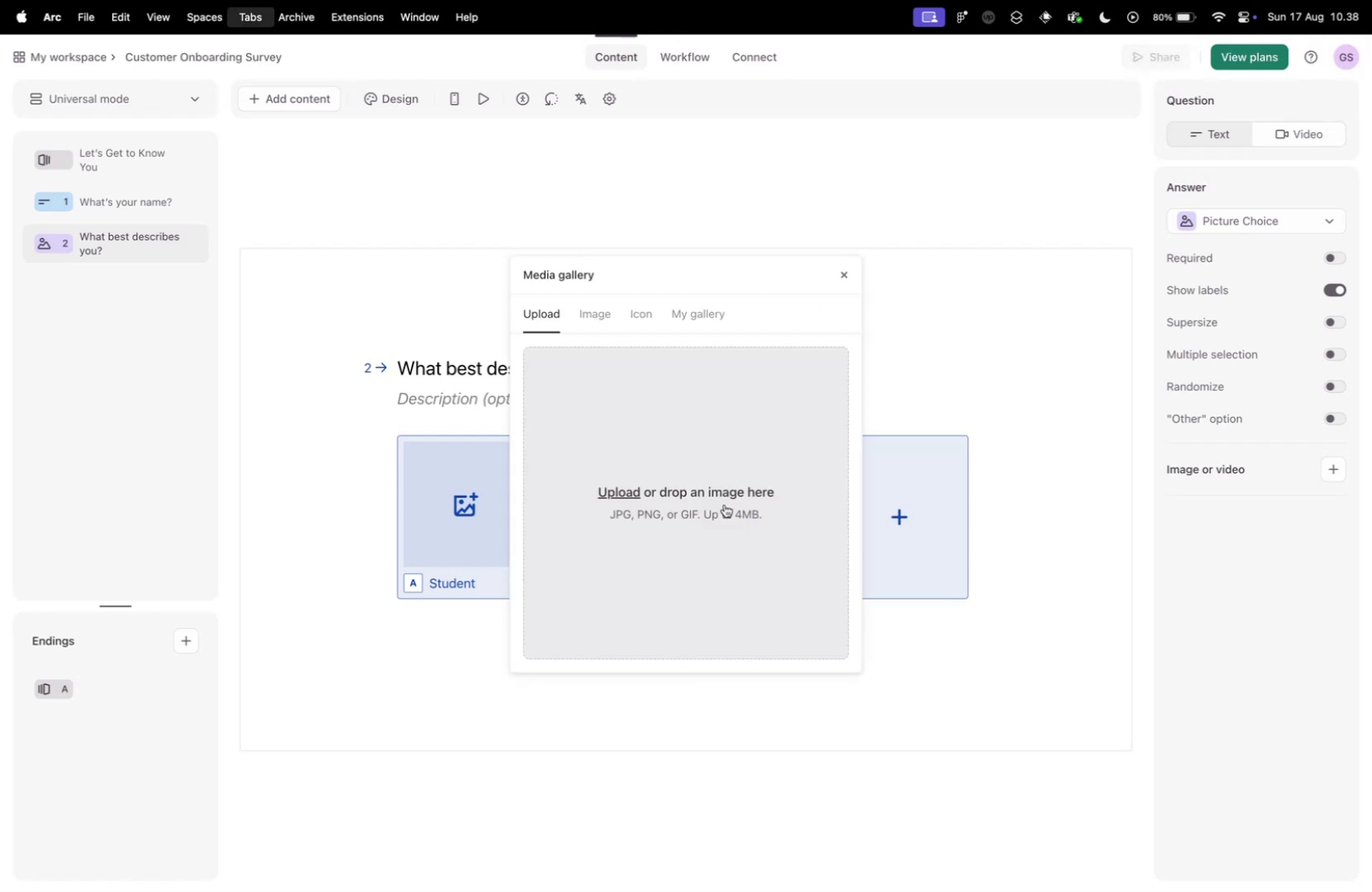 
key(Control+Tab)
 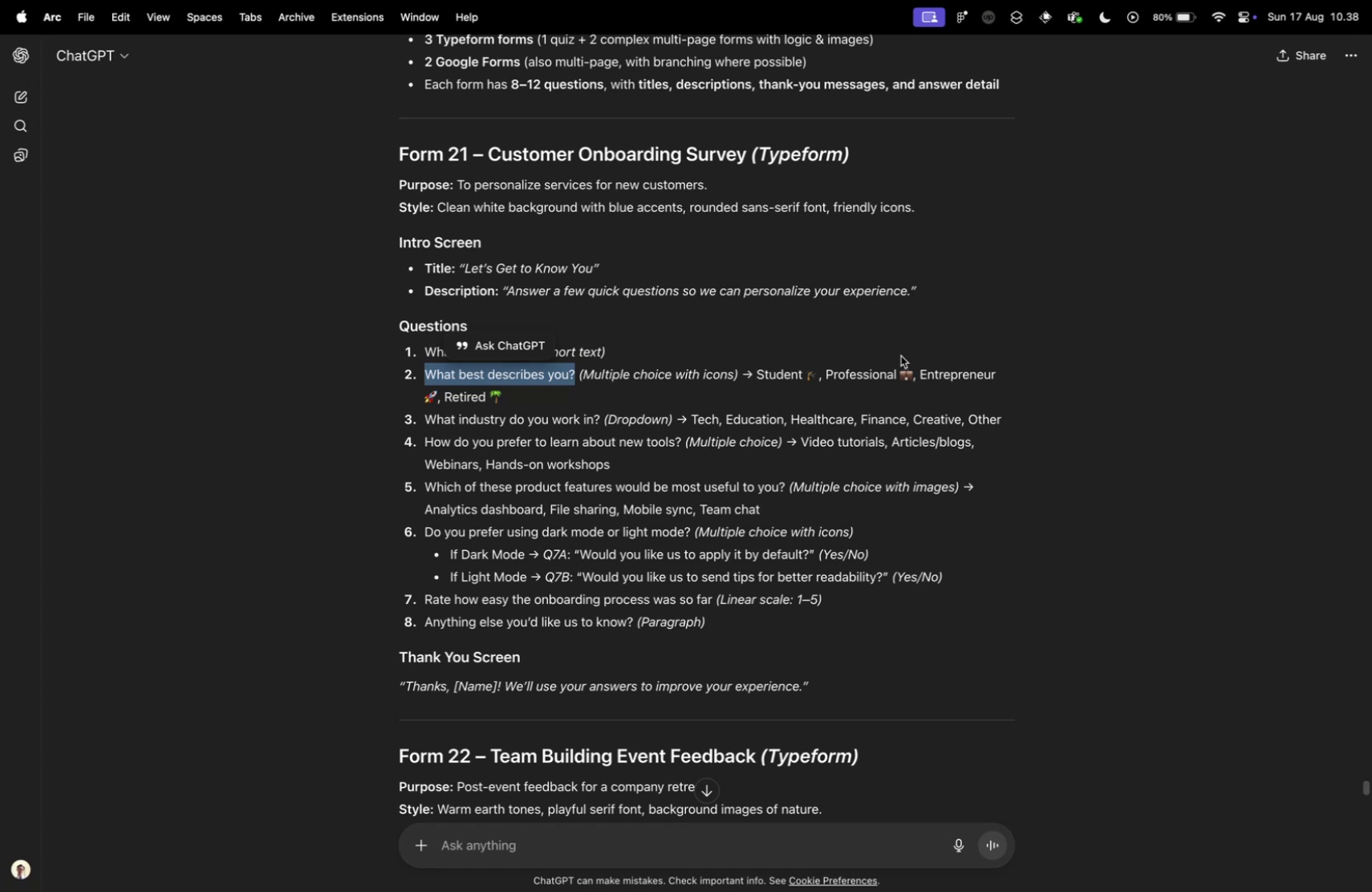 
wait(5.61)
 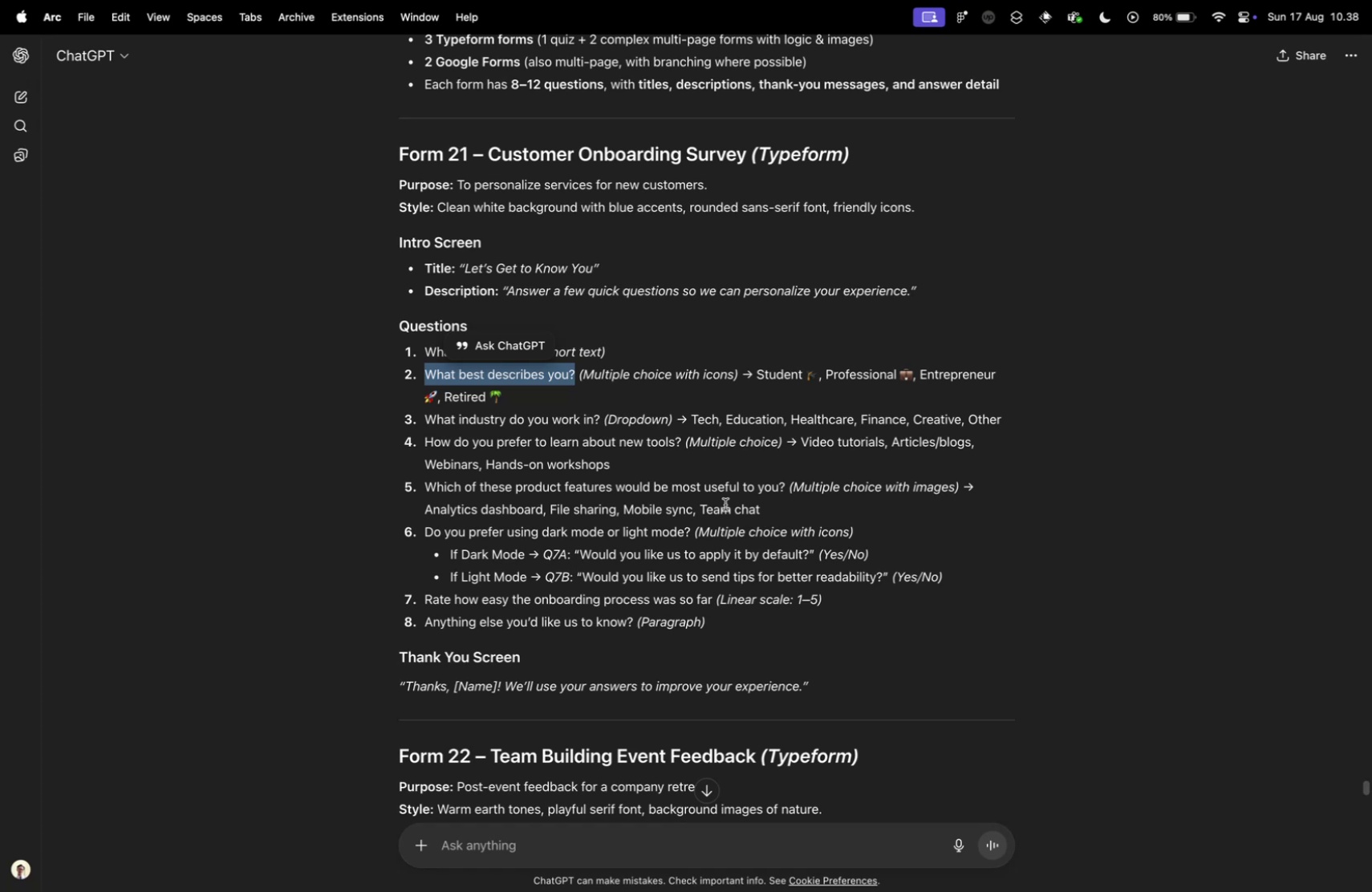 
key(Control+ControlLeft)
 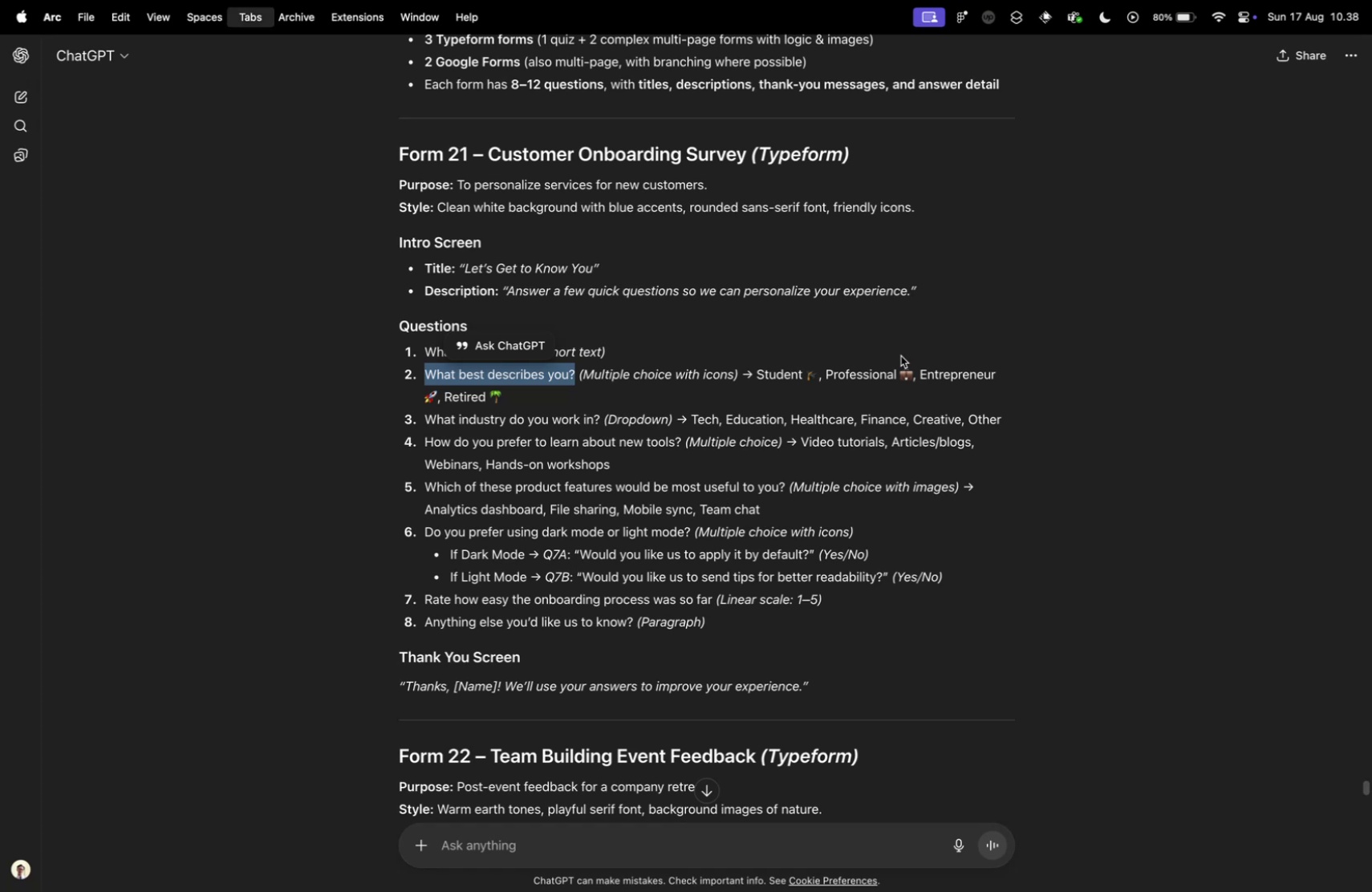 
key(Control+Tab)
 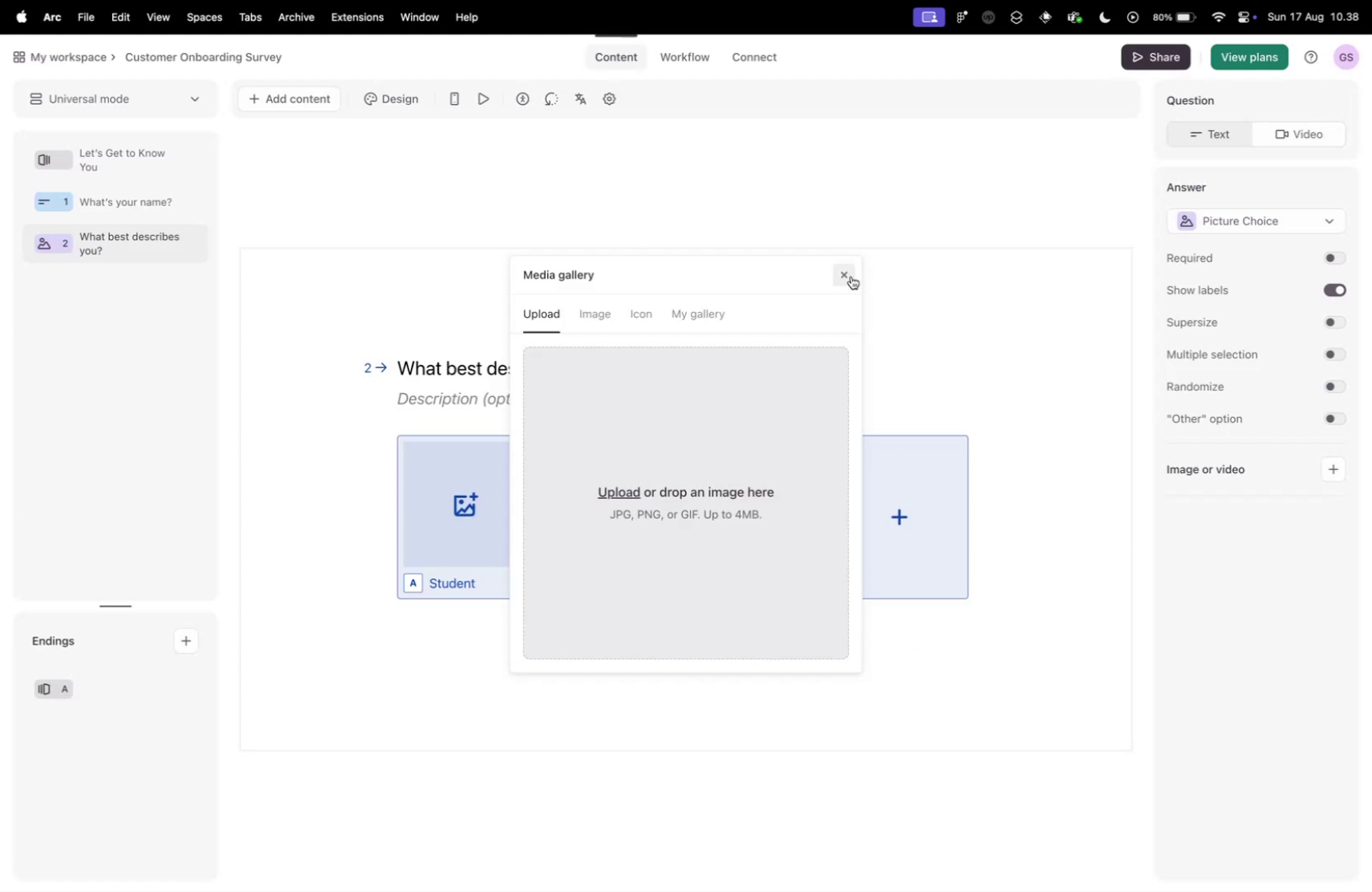 
left_click([847, 271])
 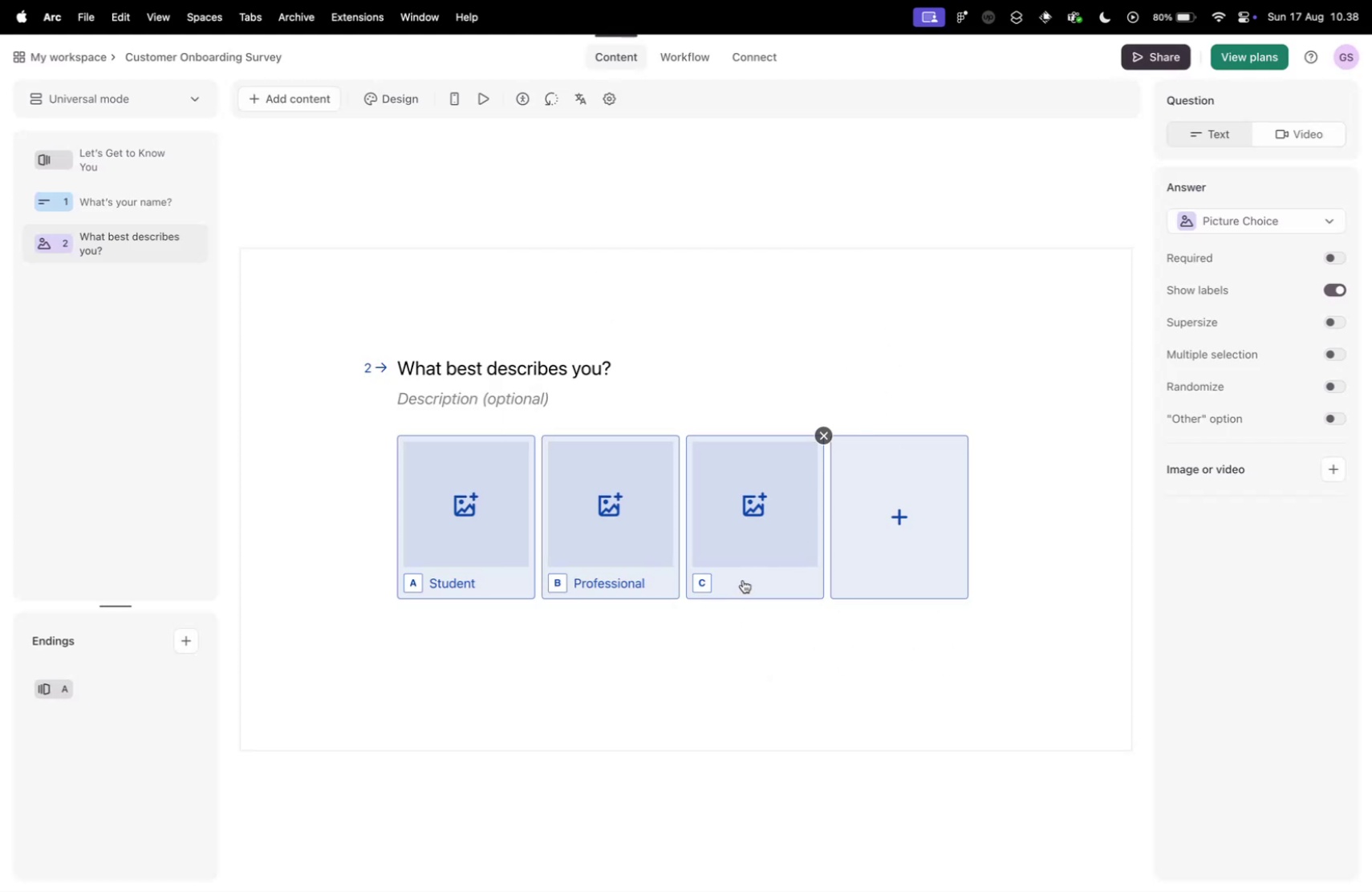 
left_click([743, 579])
 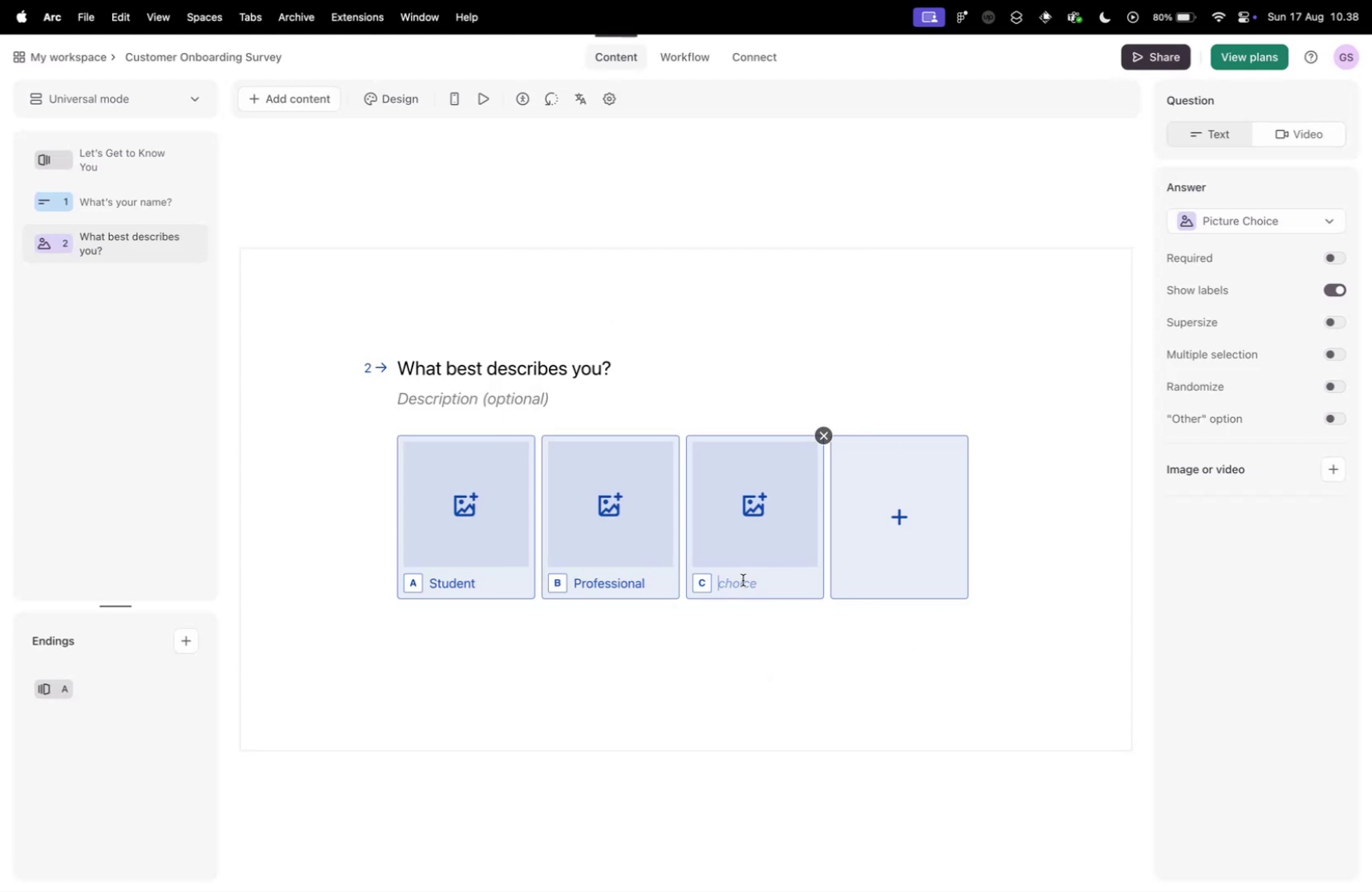 
type(Entrepreneure)
 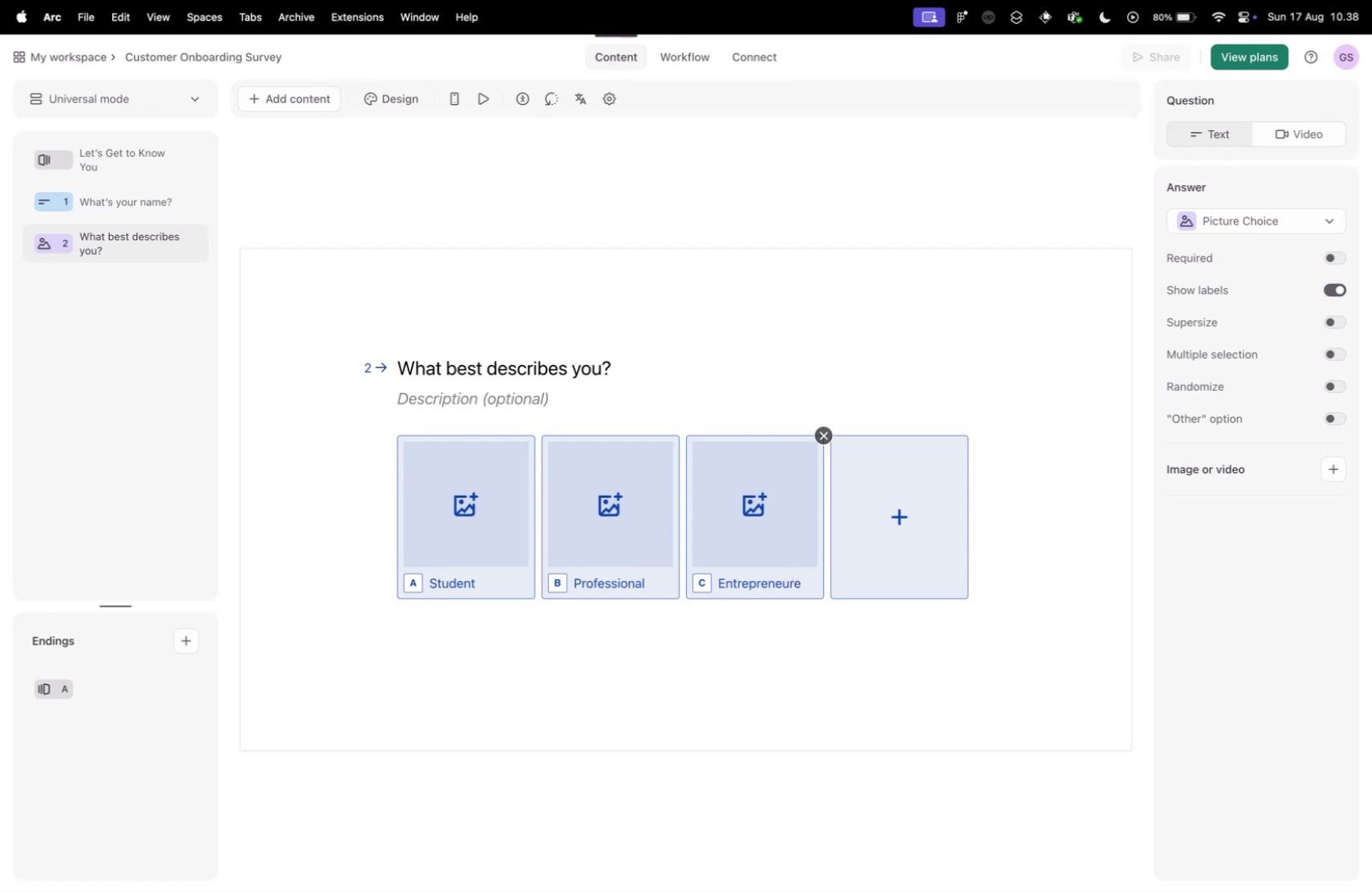 
key(Control+ControlLeft)
 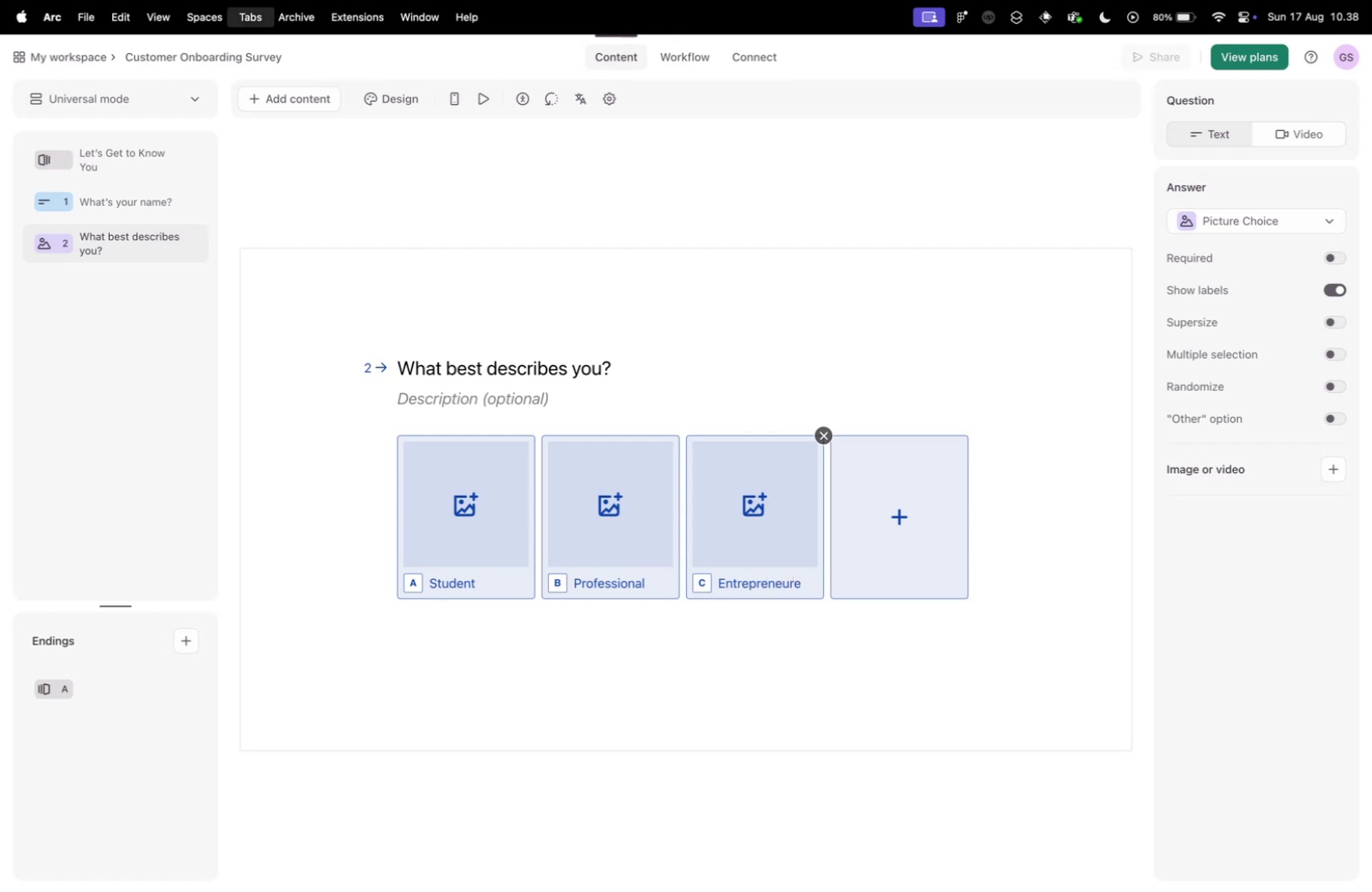 
key(Control+Tab)
 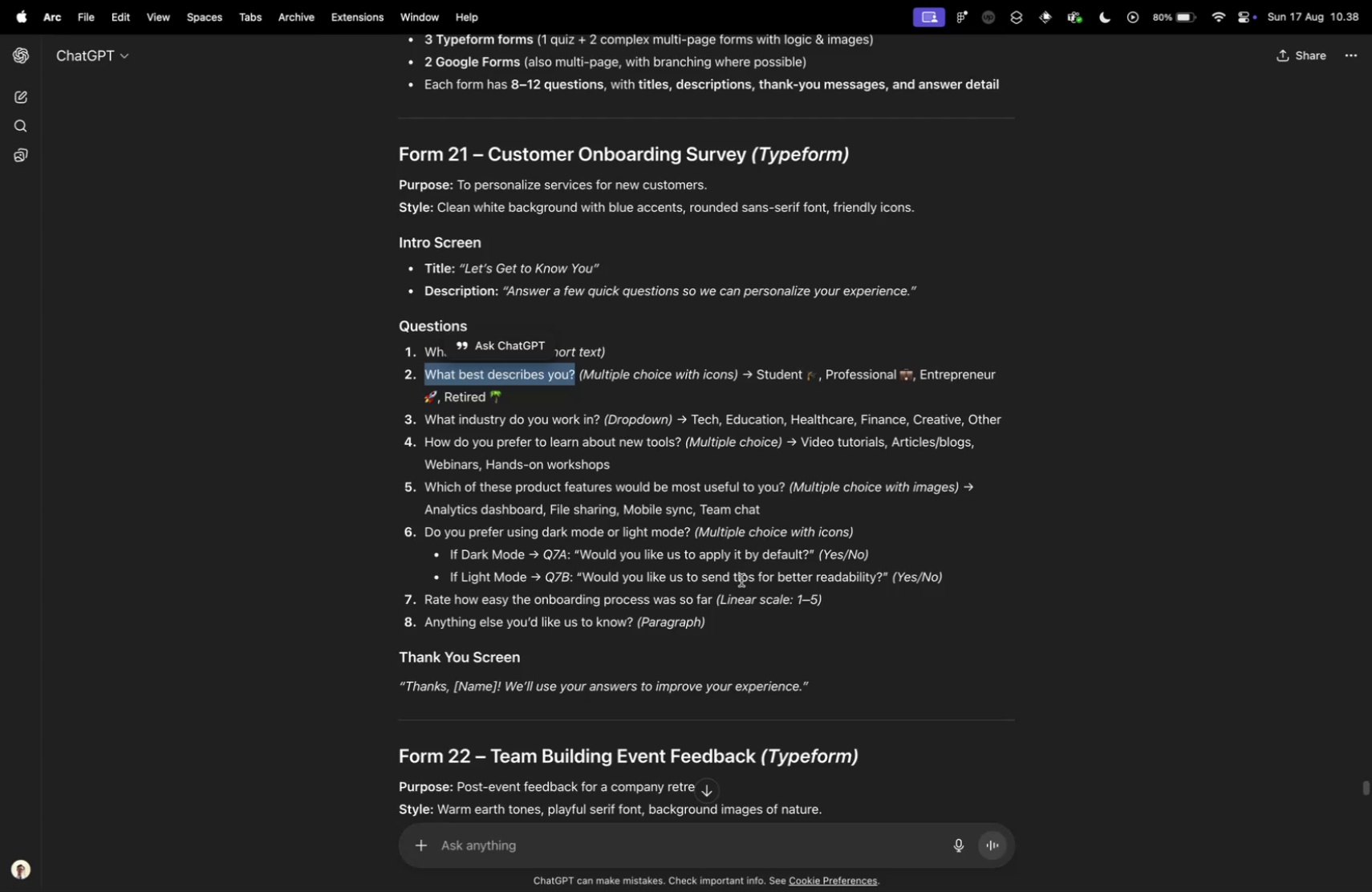 
key(Control+ControlLeft)
 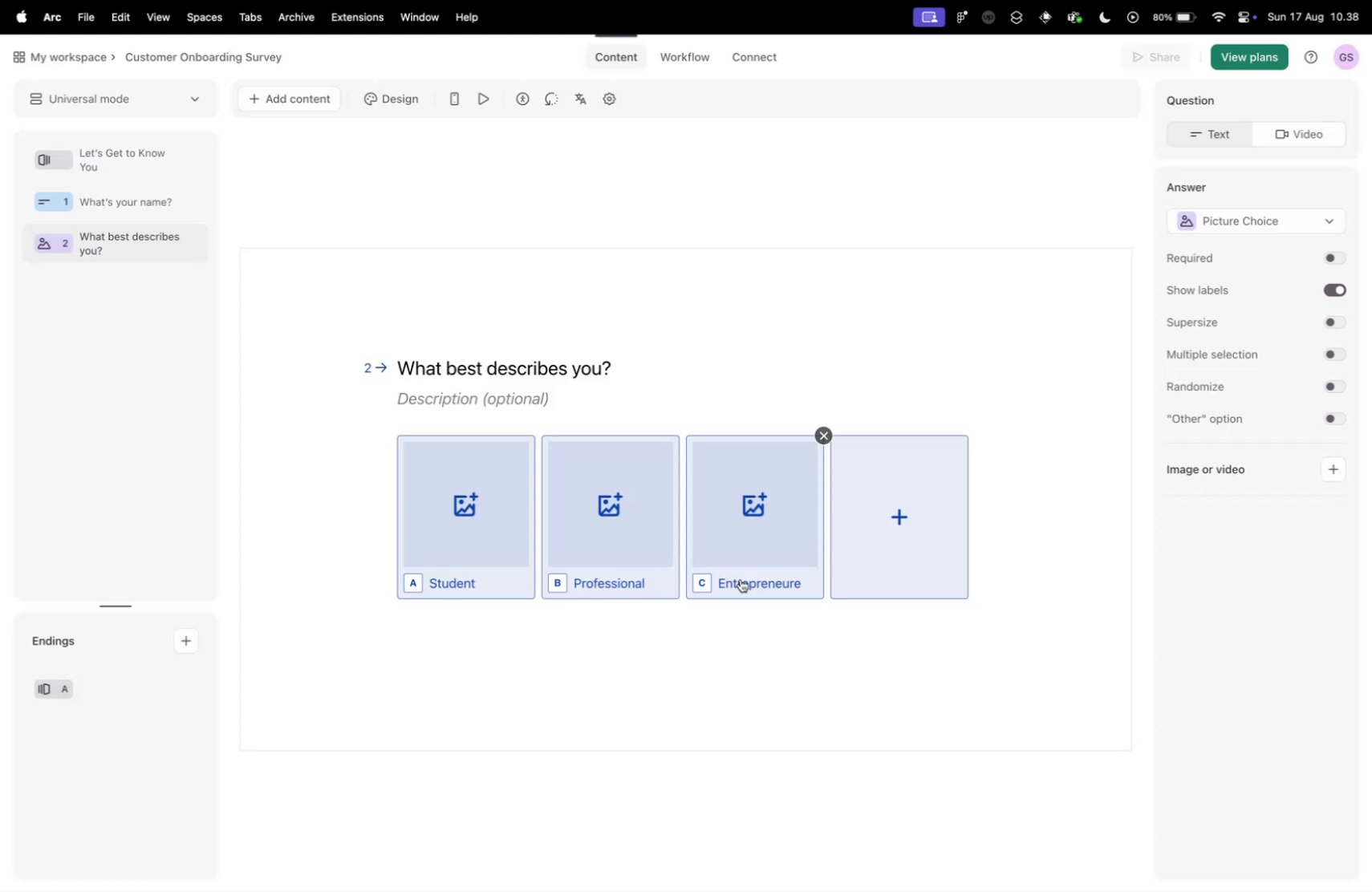 
key(Control+Tab)
 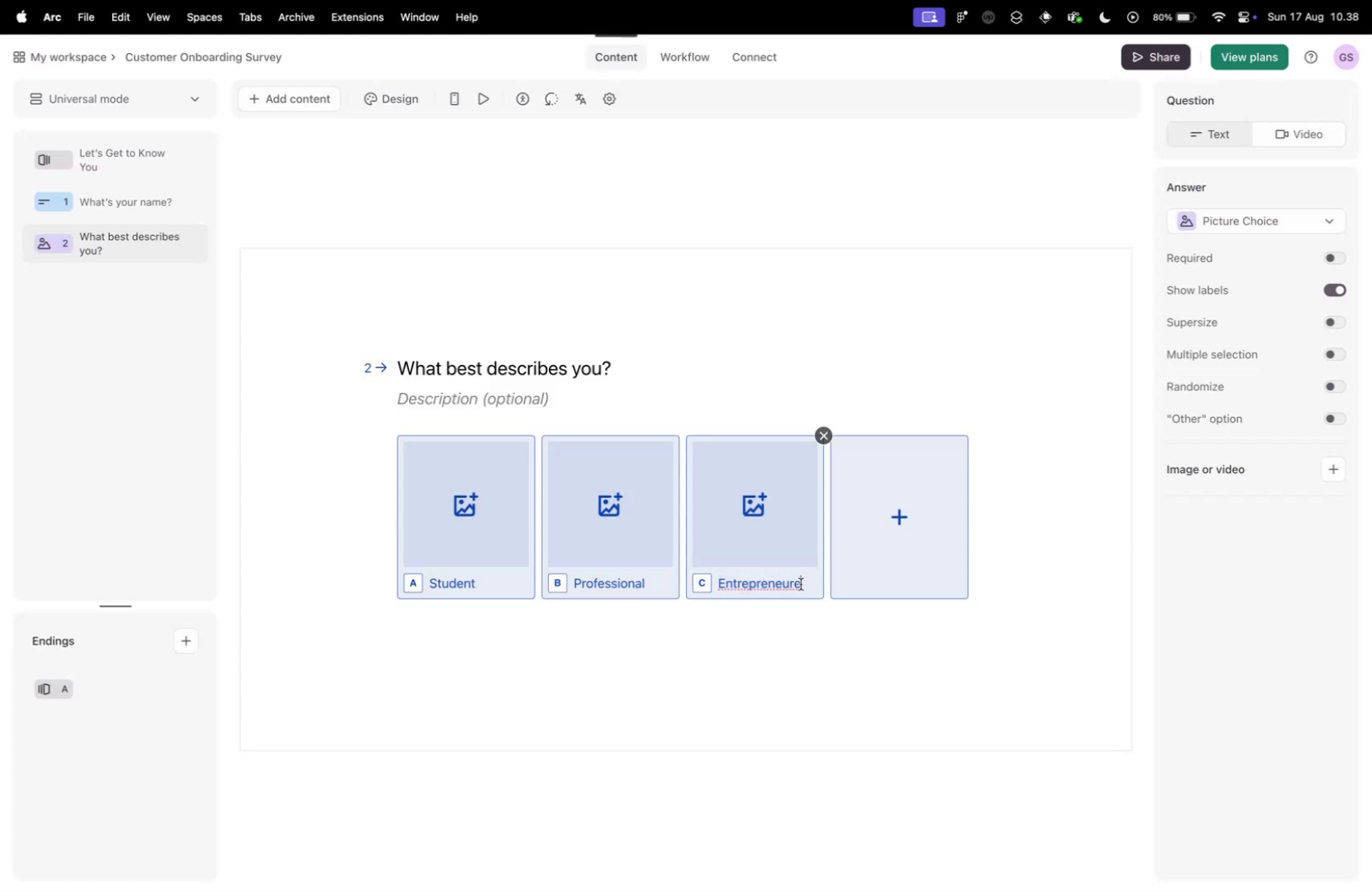 
right_click([788, 585])
 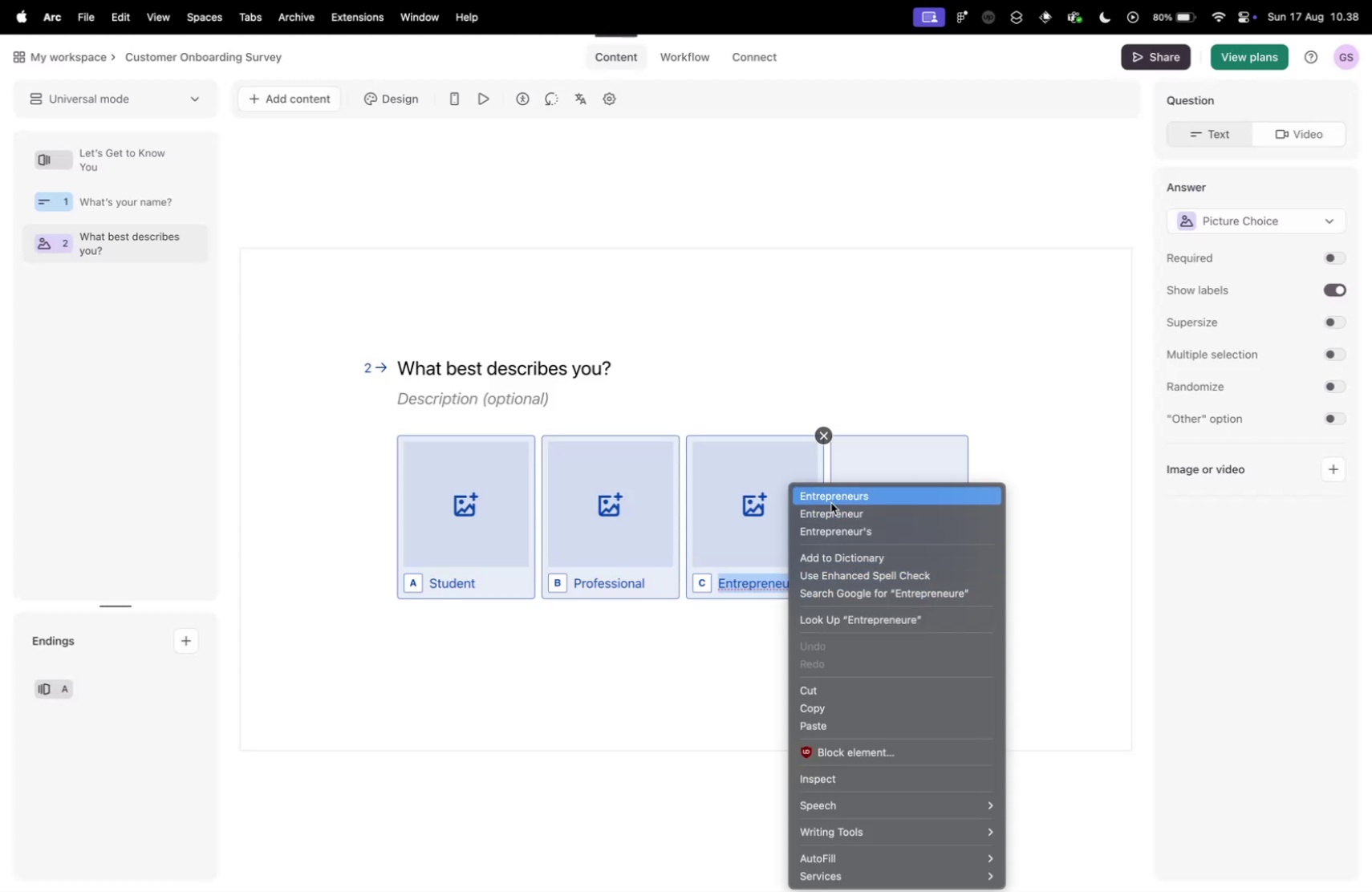 
left_click([834, 513])
 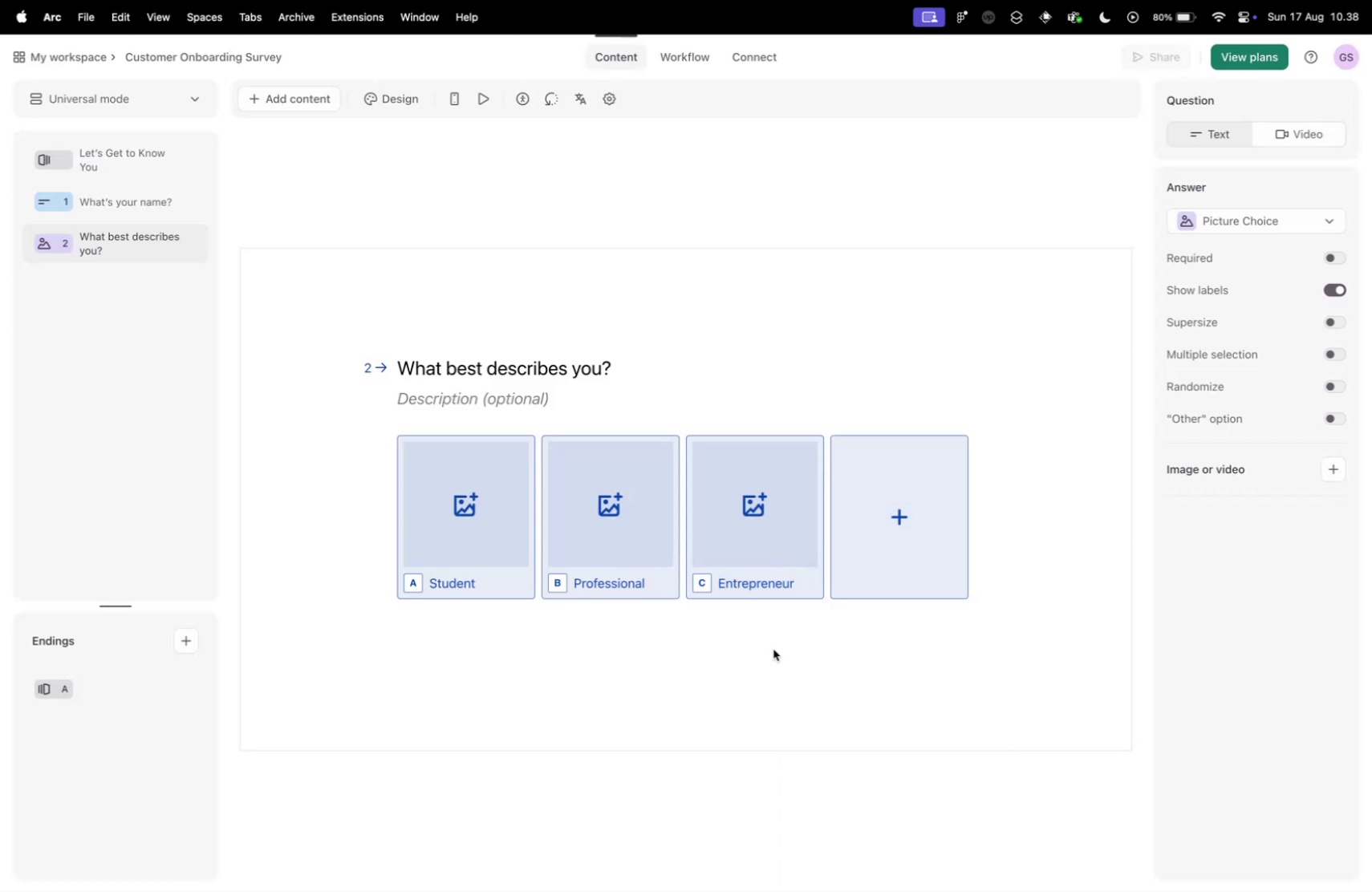 
left_click([773, 648])
 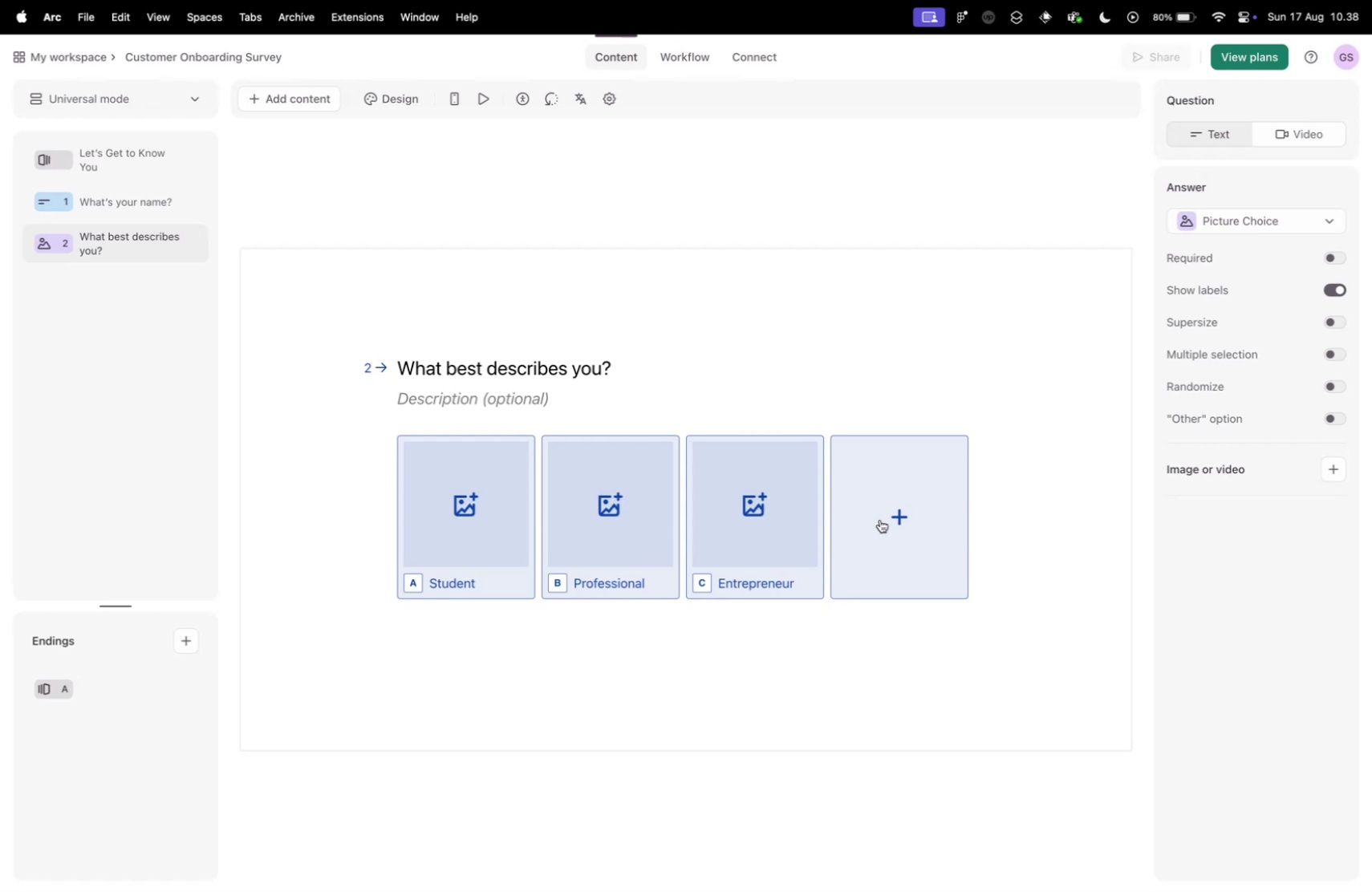 
left_click([880, 519])
 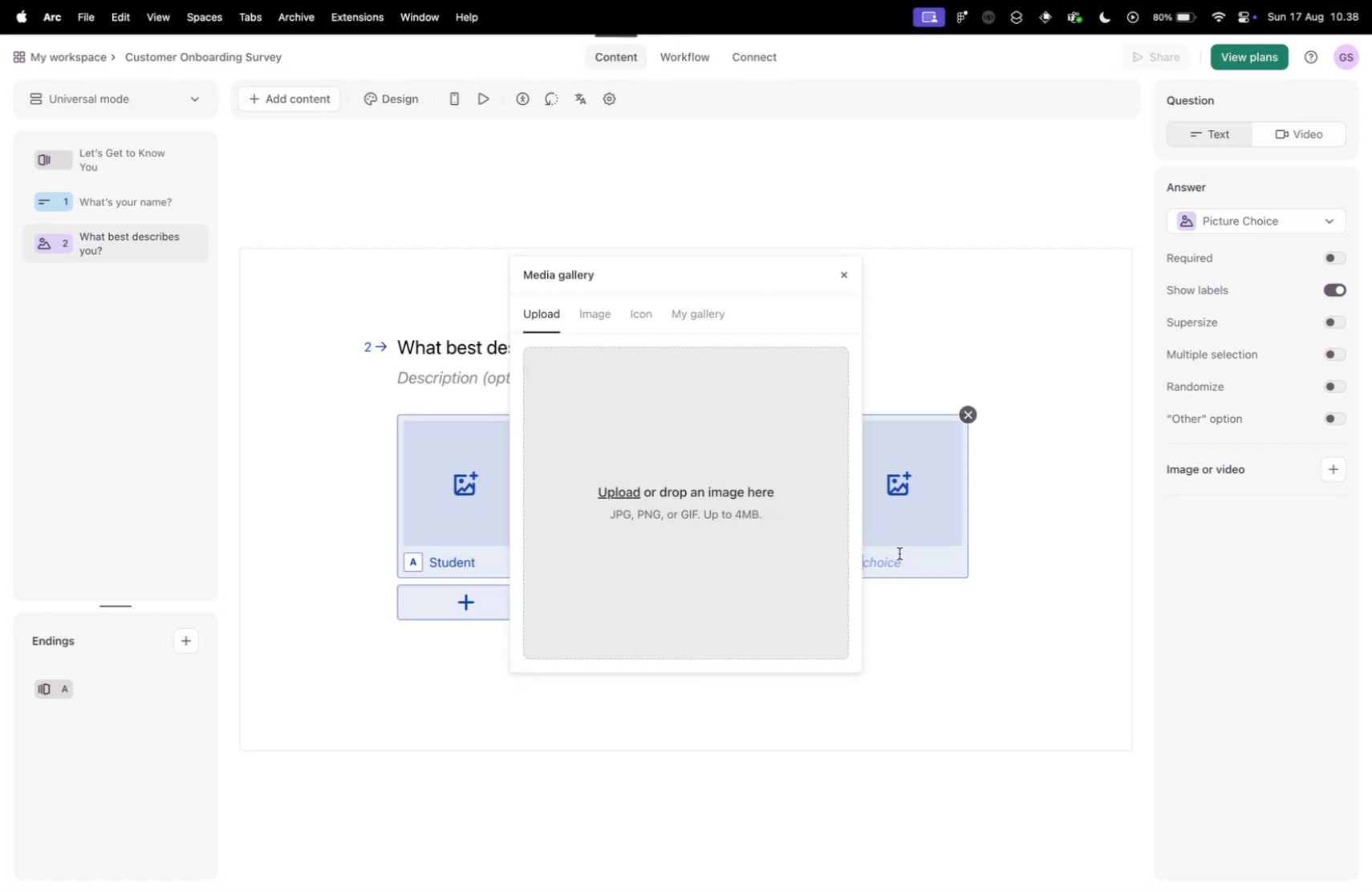 
left_click([899, 553])
 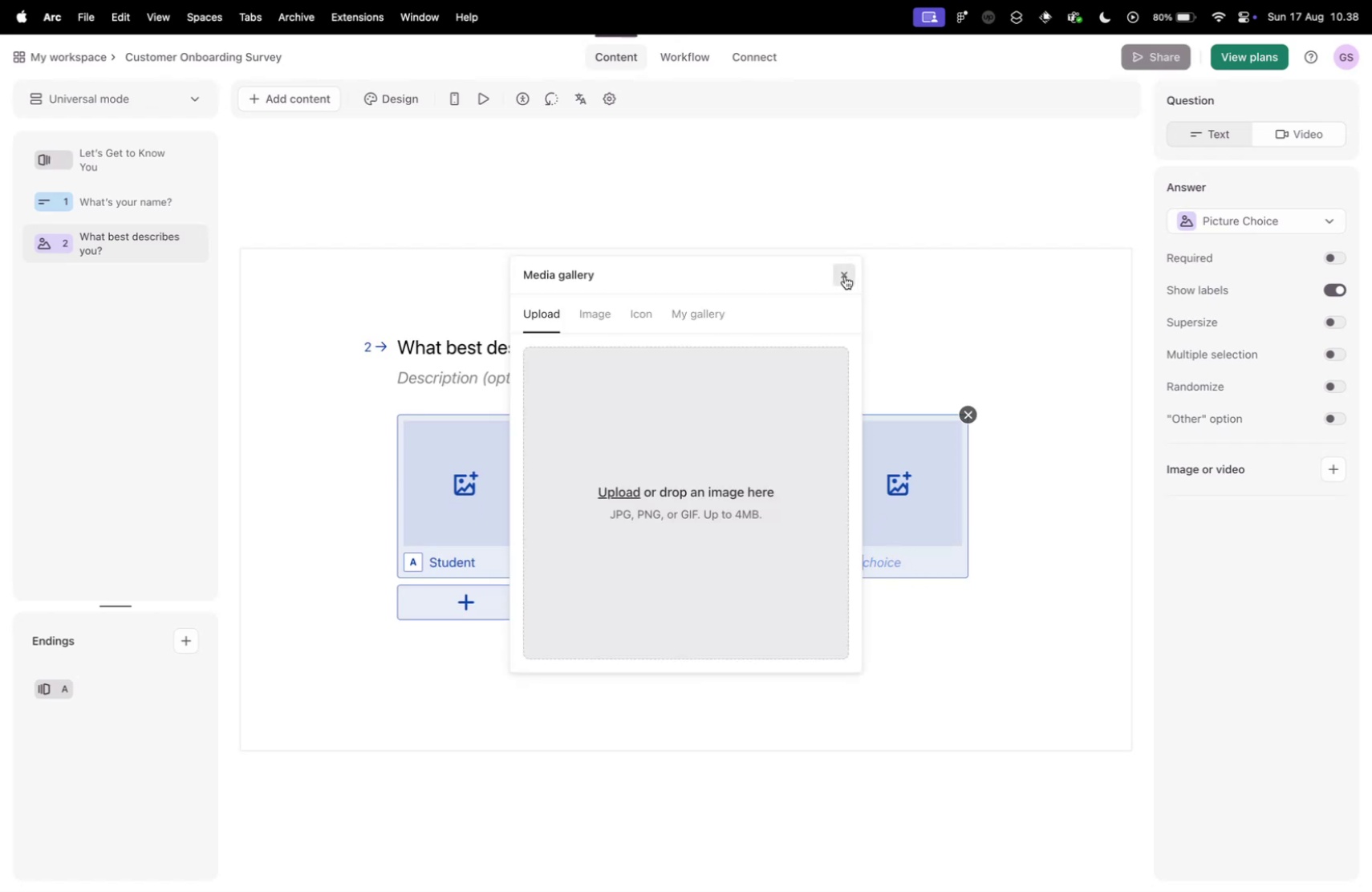 
left_click([845, 276])
 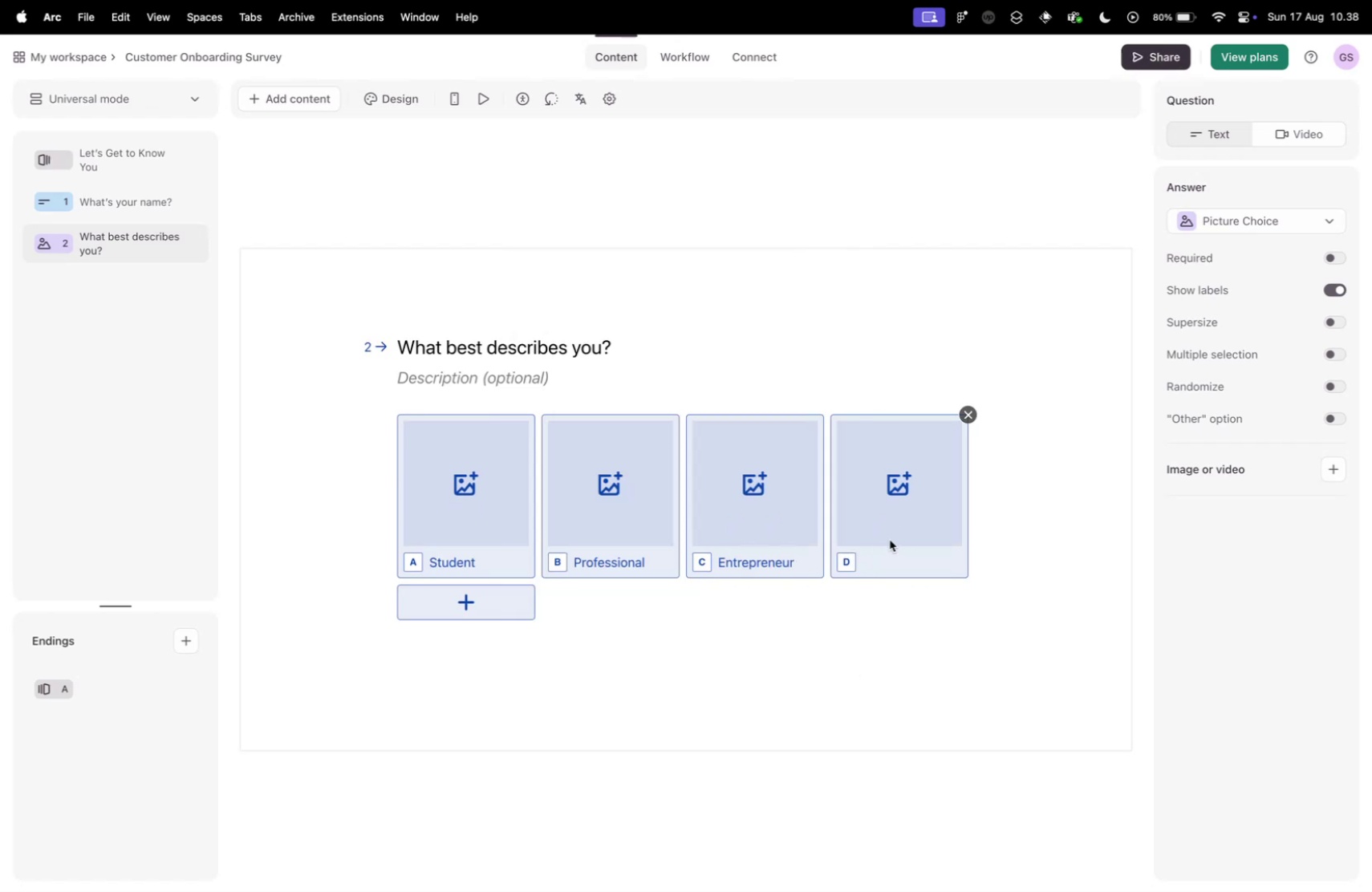 
key(Control+ControlLeft)
 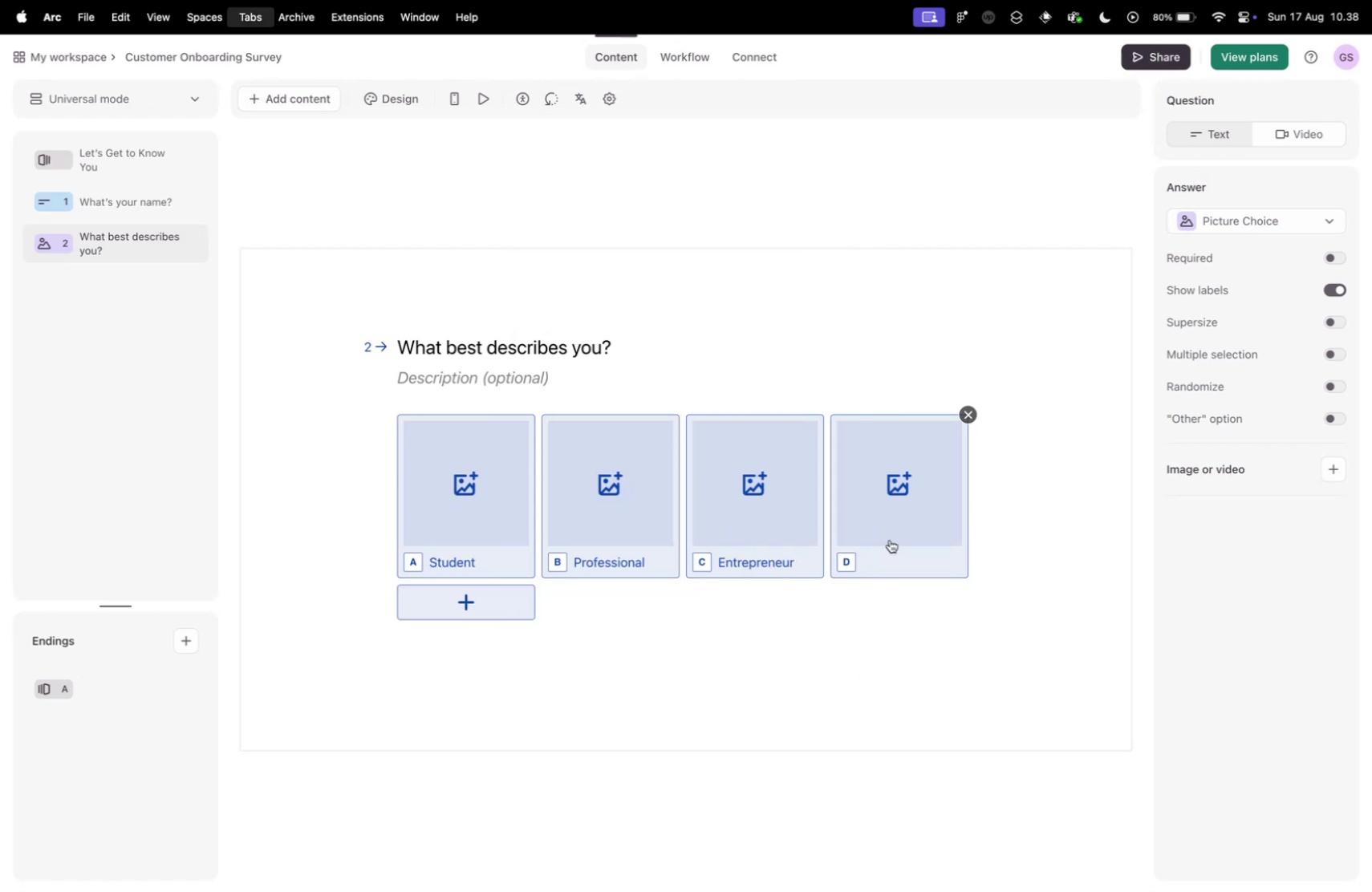 
key(Control+Tab)
 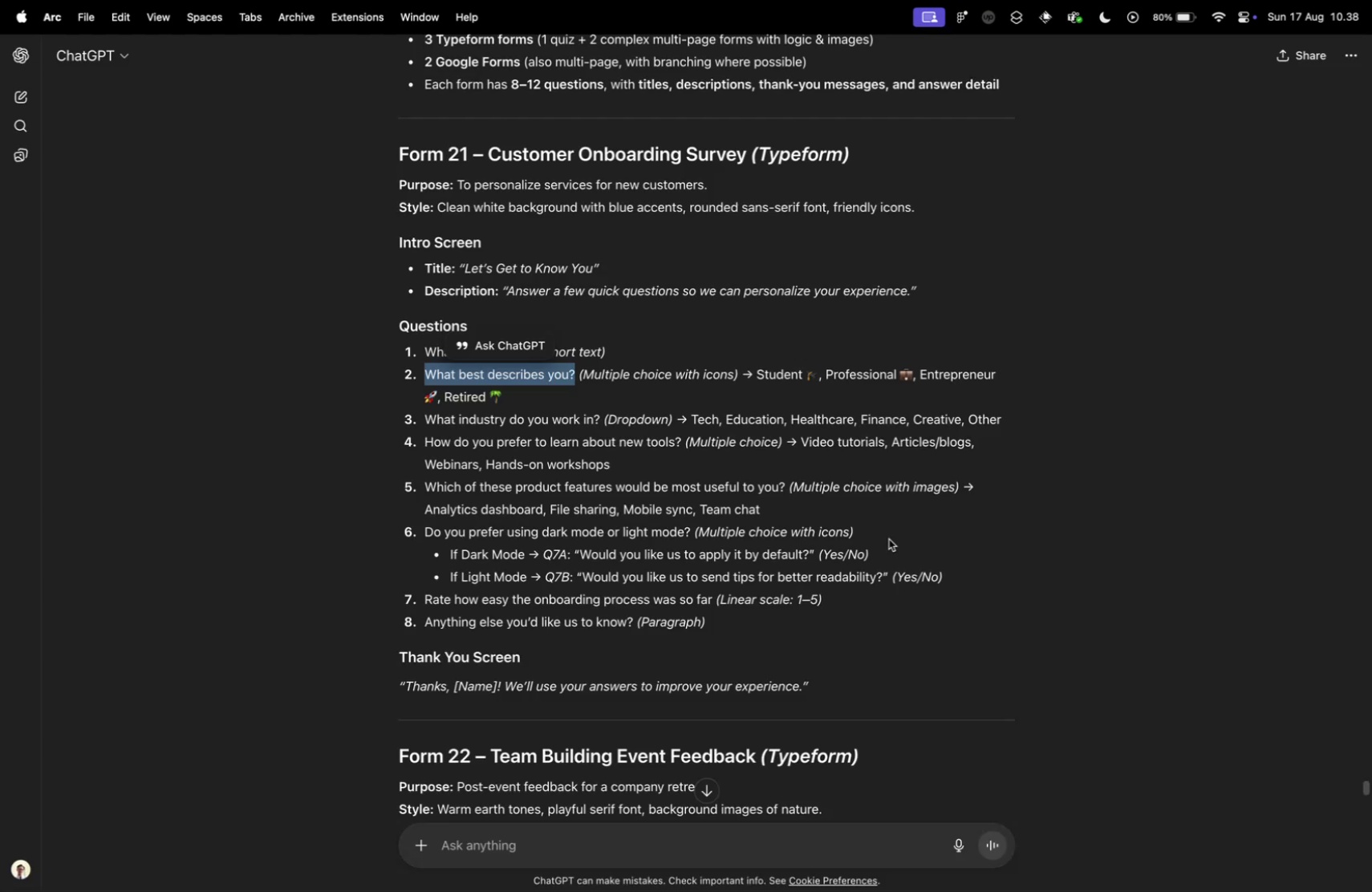 
key(Control+ControlLeft)
 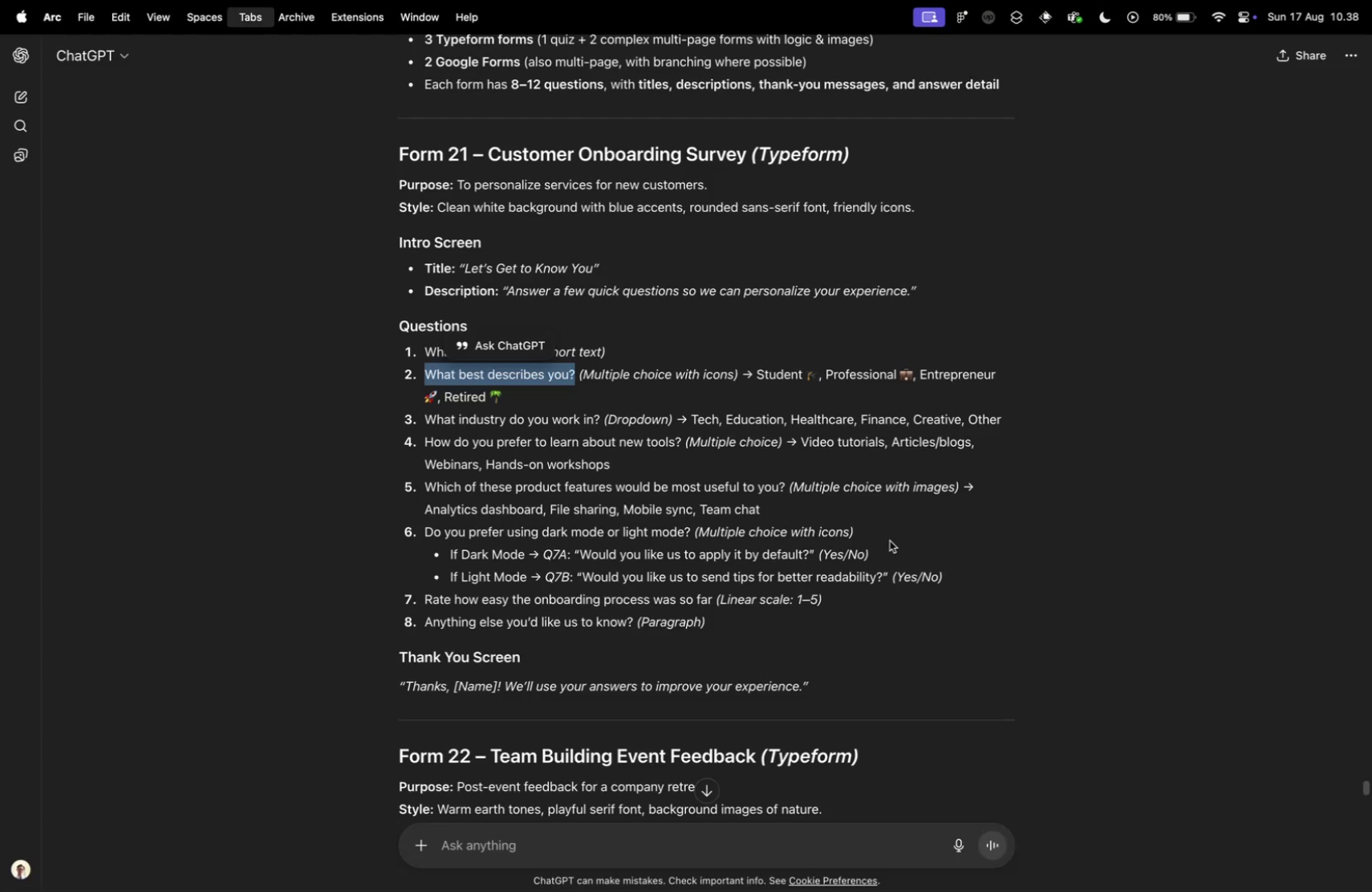 
key(Control+Tab)
 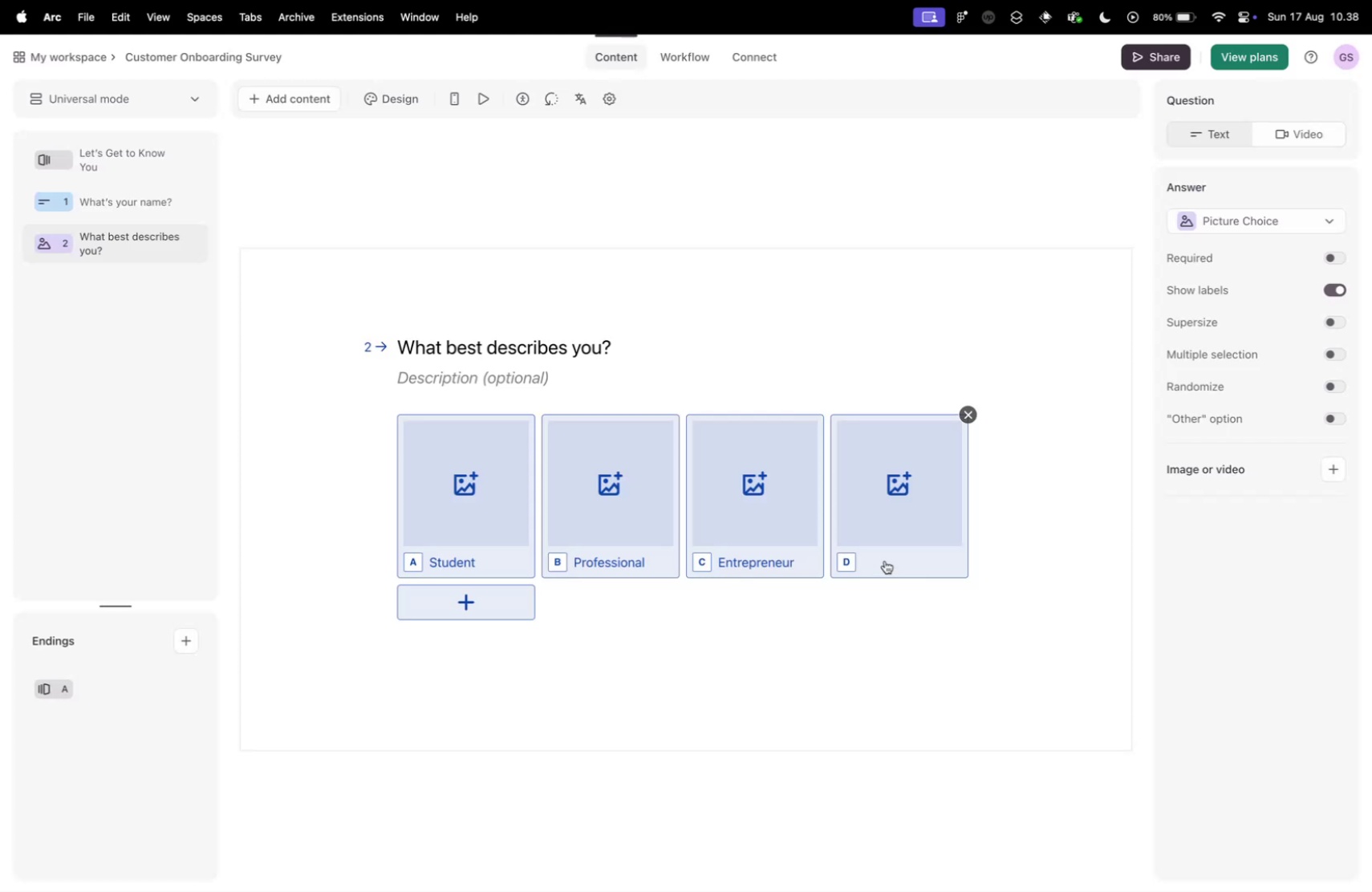 
left_click([885, 560])
 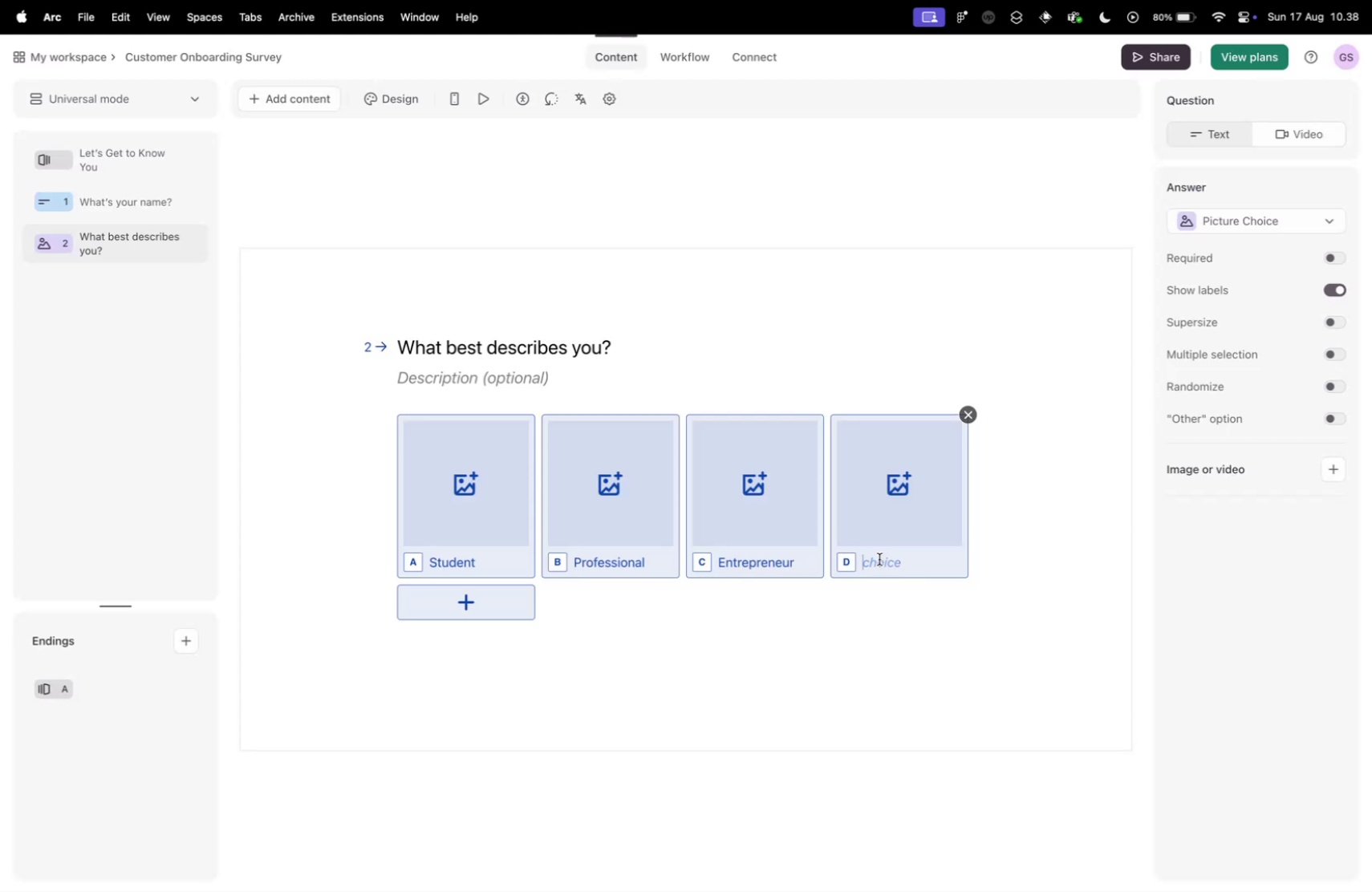 
type(Retired)
 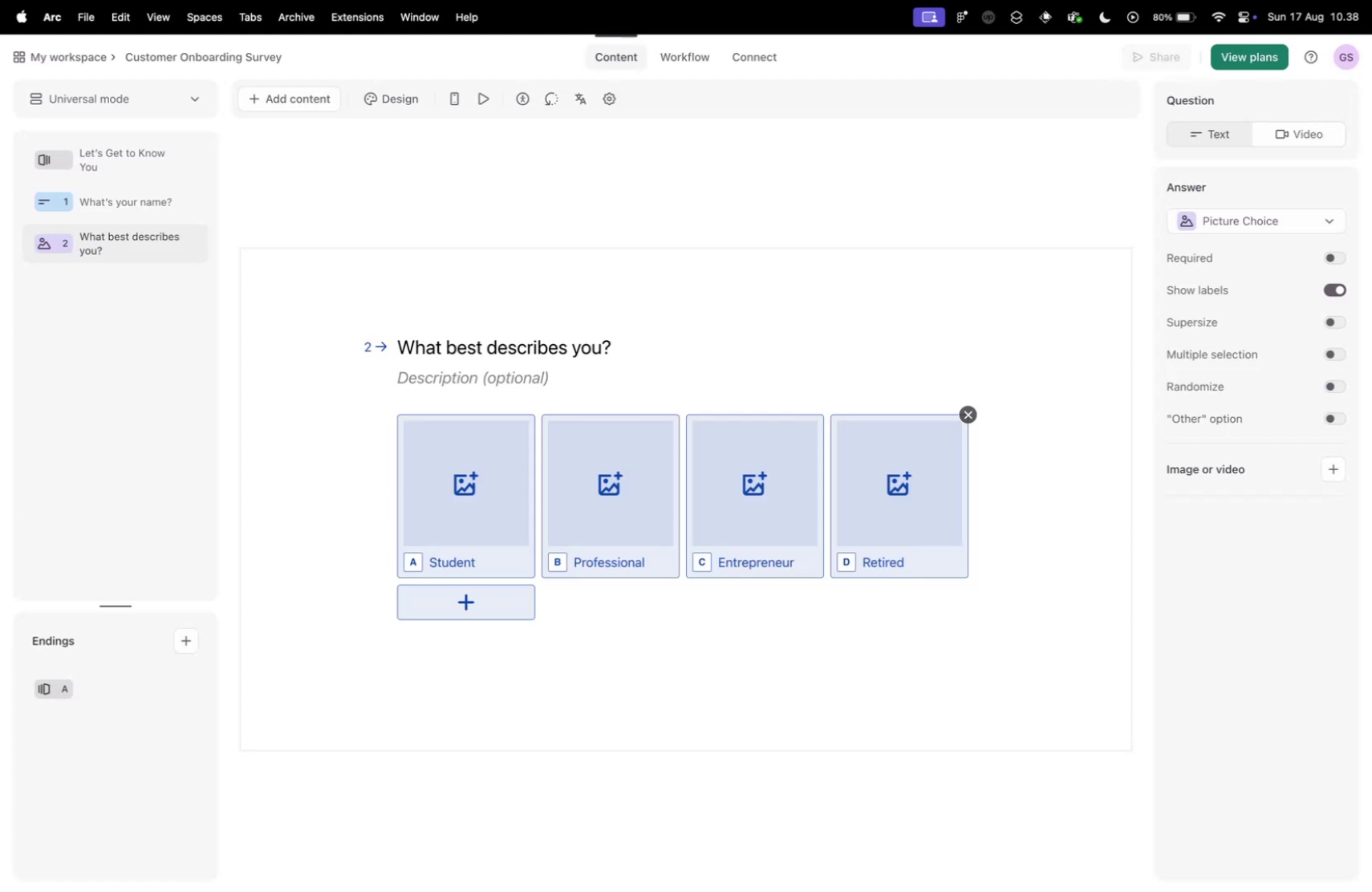 
key(Control+ControlLeft)
 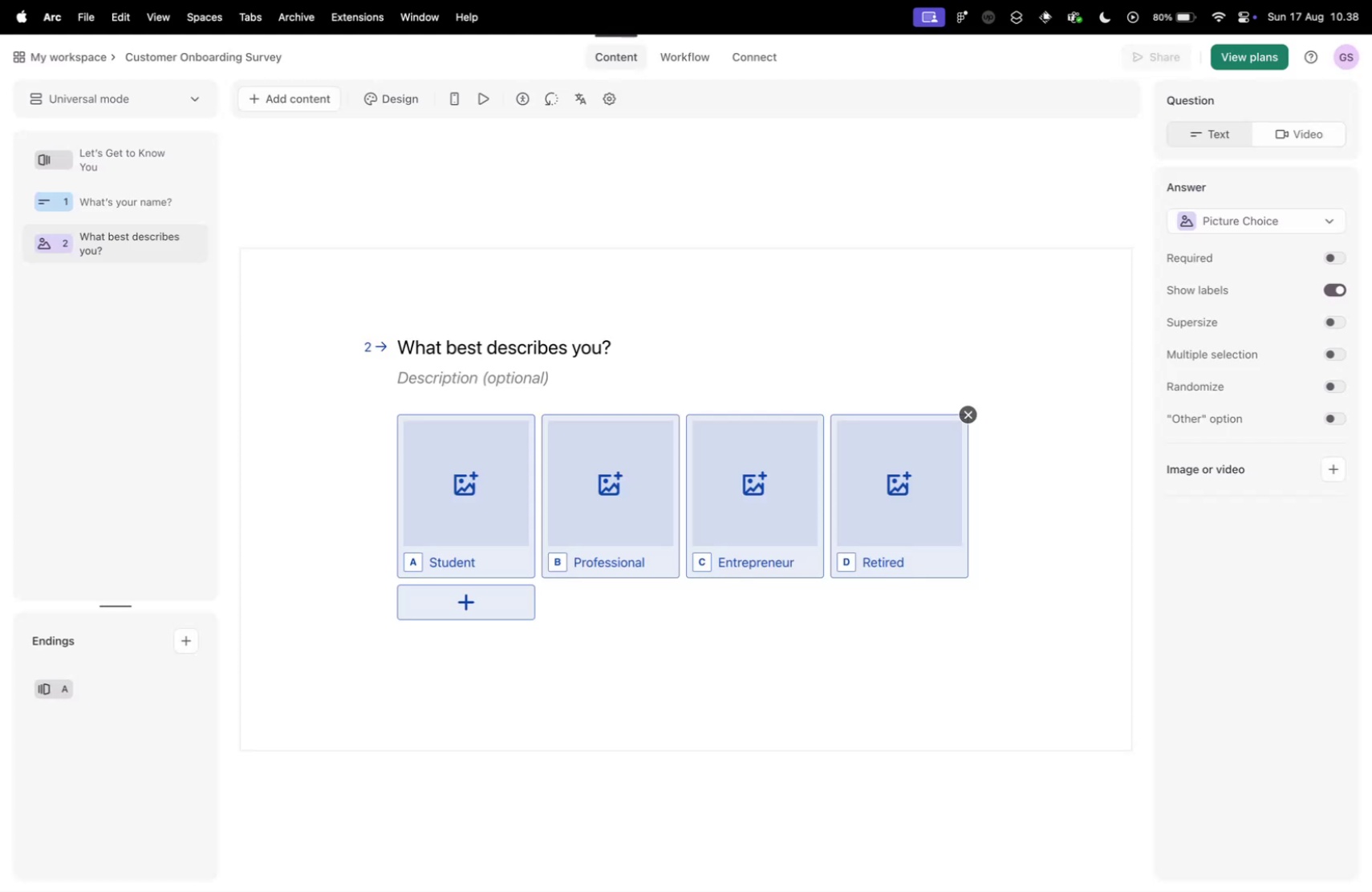 
key(Control+ControlLeft)
 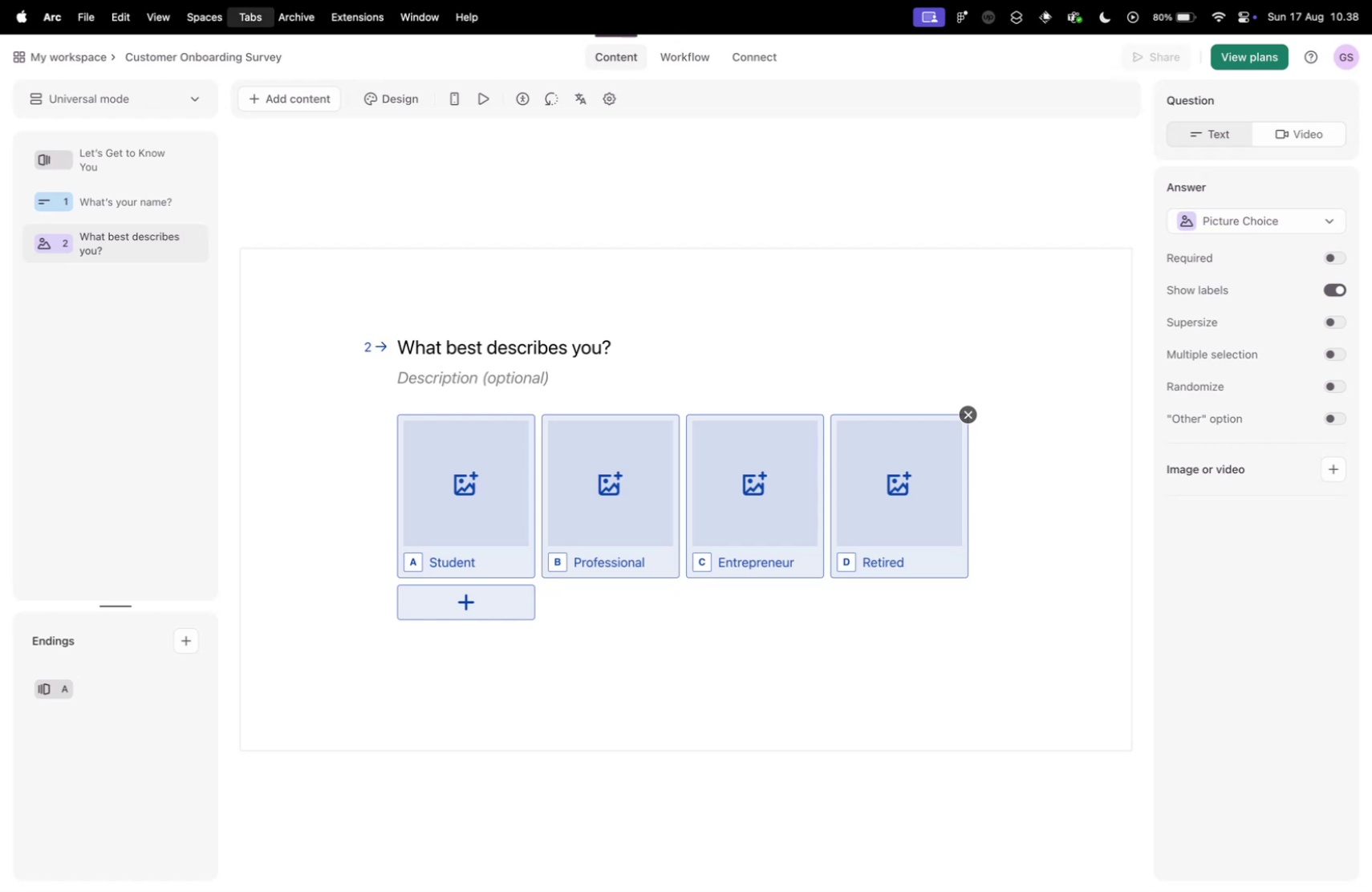 
key(Control+Tab)
 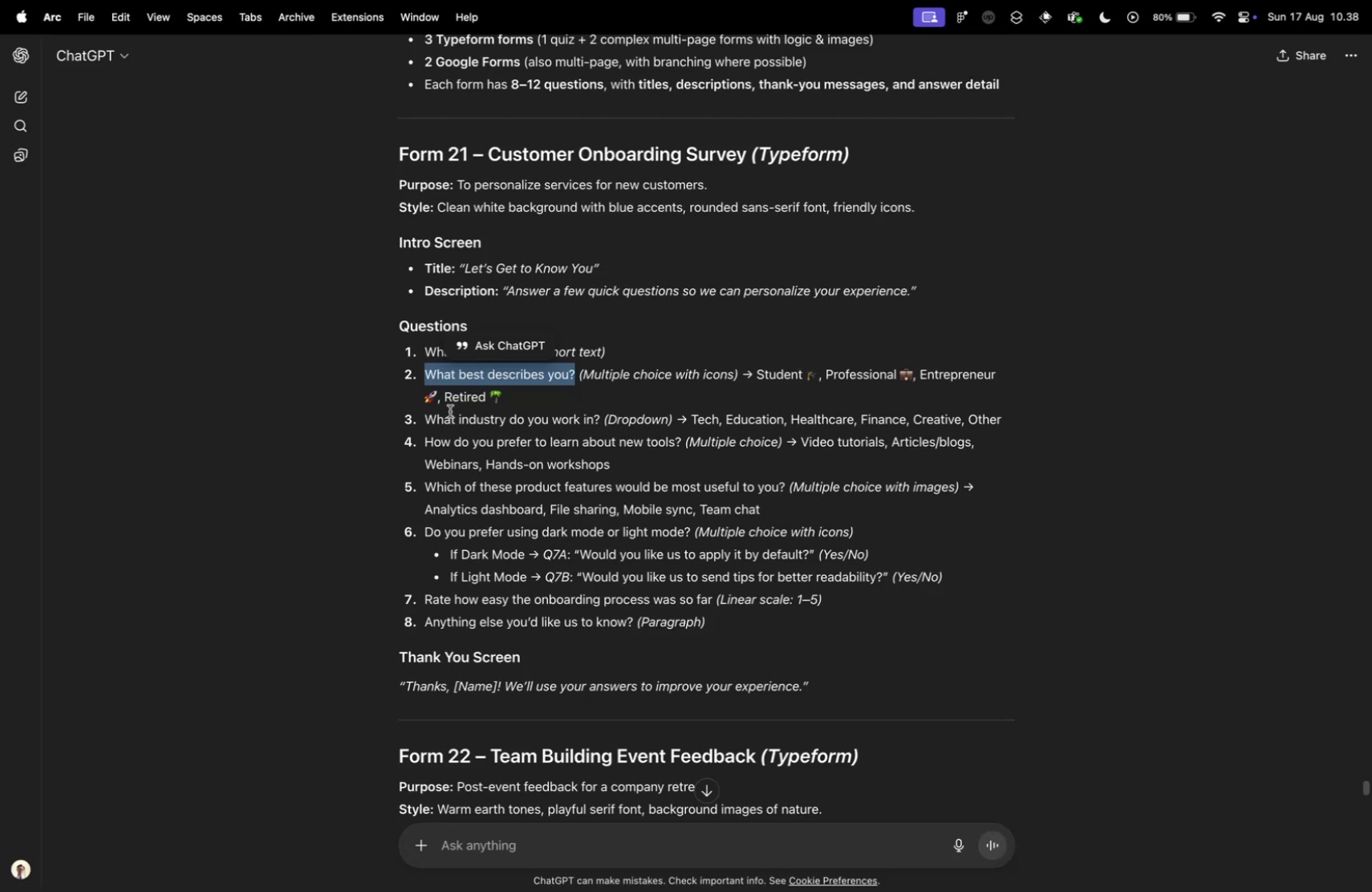 
left_click_drag(start_coordinate=[428, 419], to_coordinate=[599, 415])
 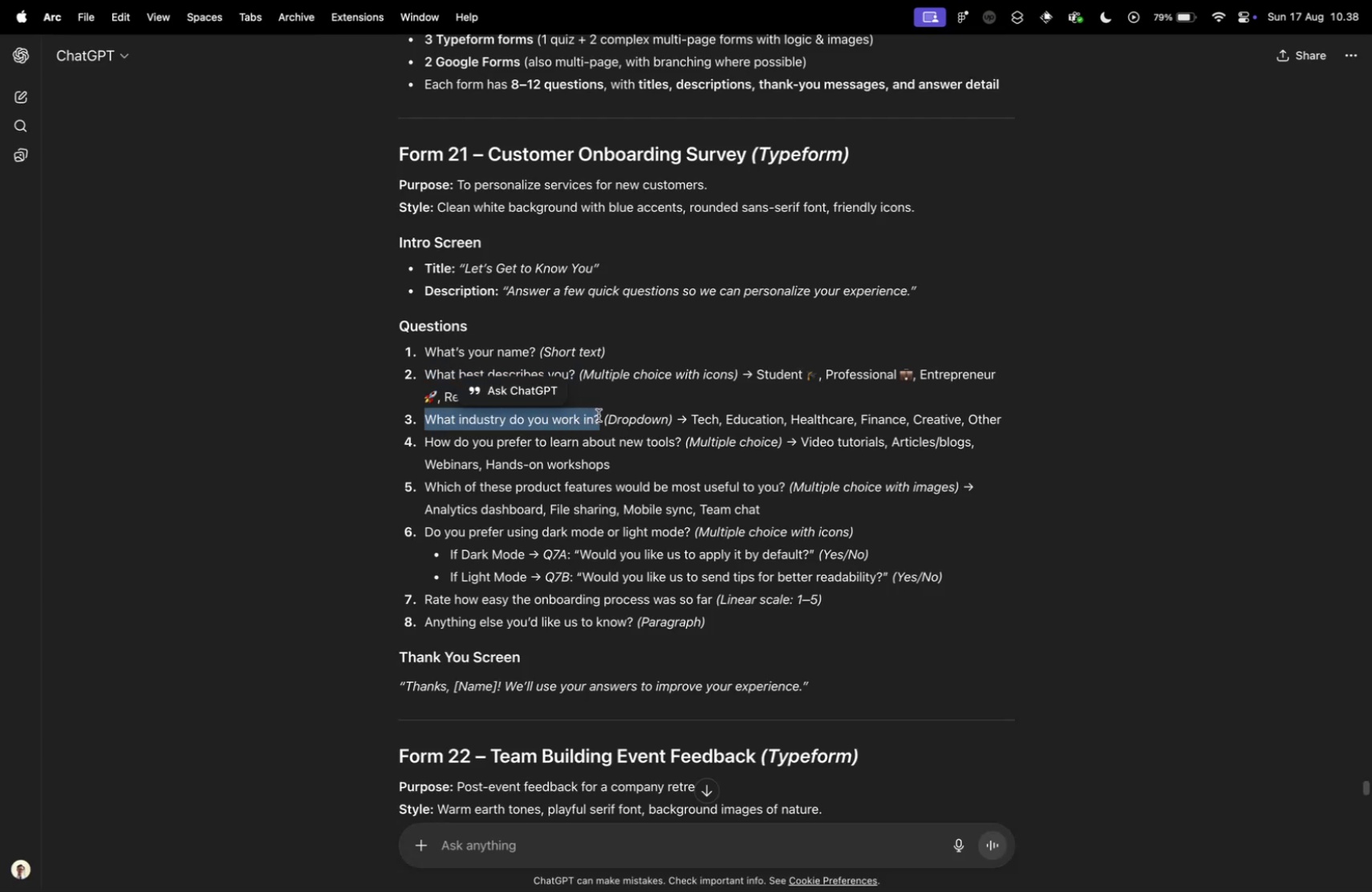 
key(Meta+CommandLeft)
 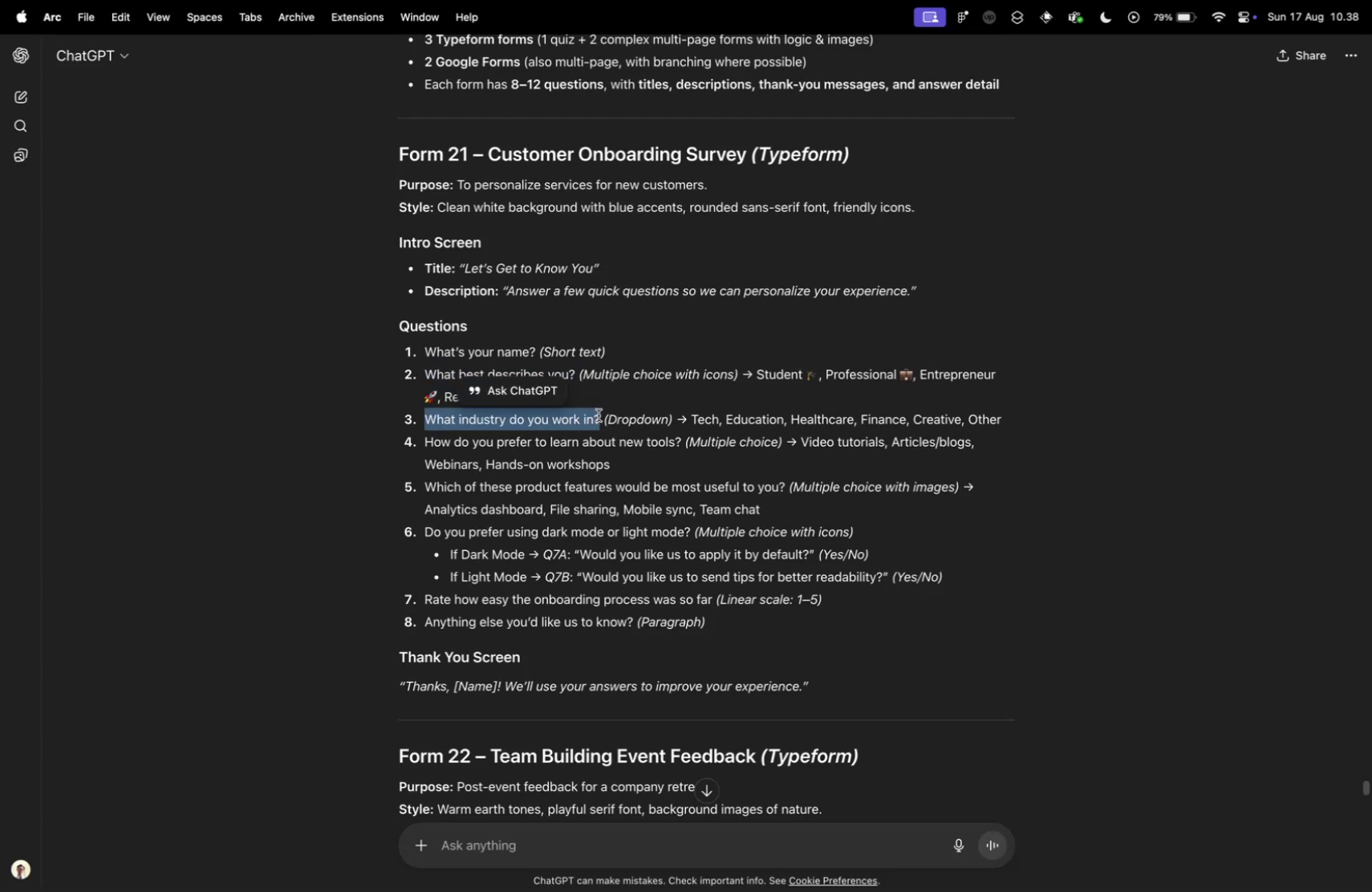 
key(Meta+C)
 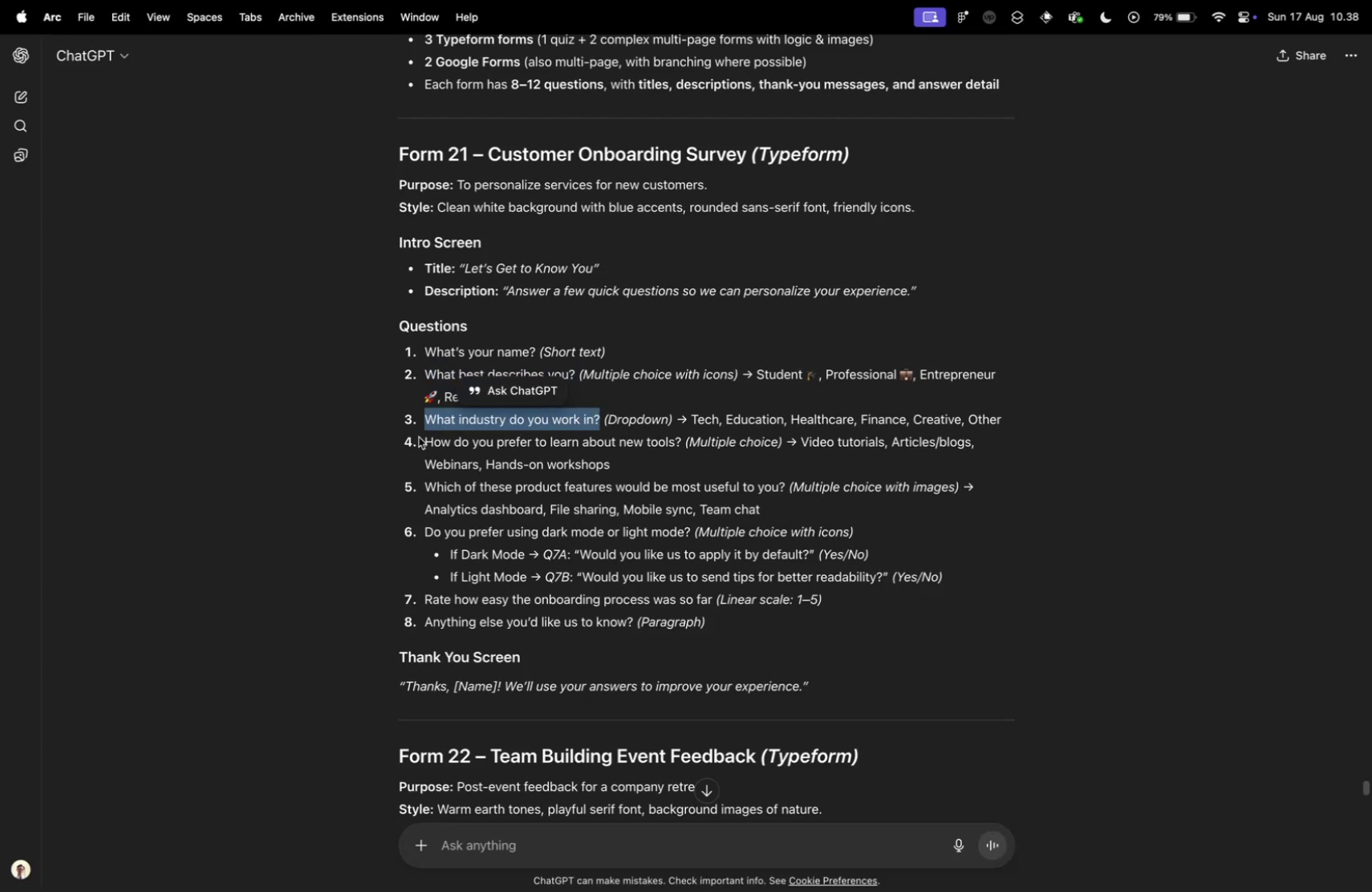 
key(Control+ControlLeft)
 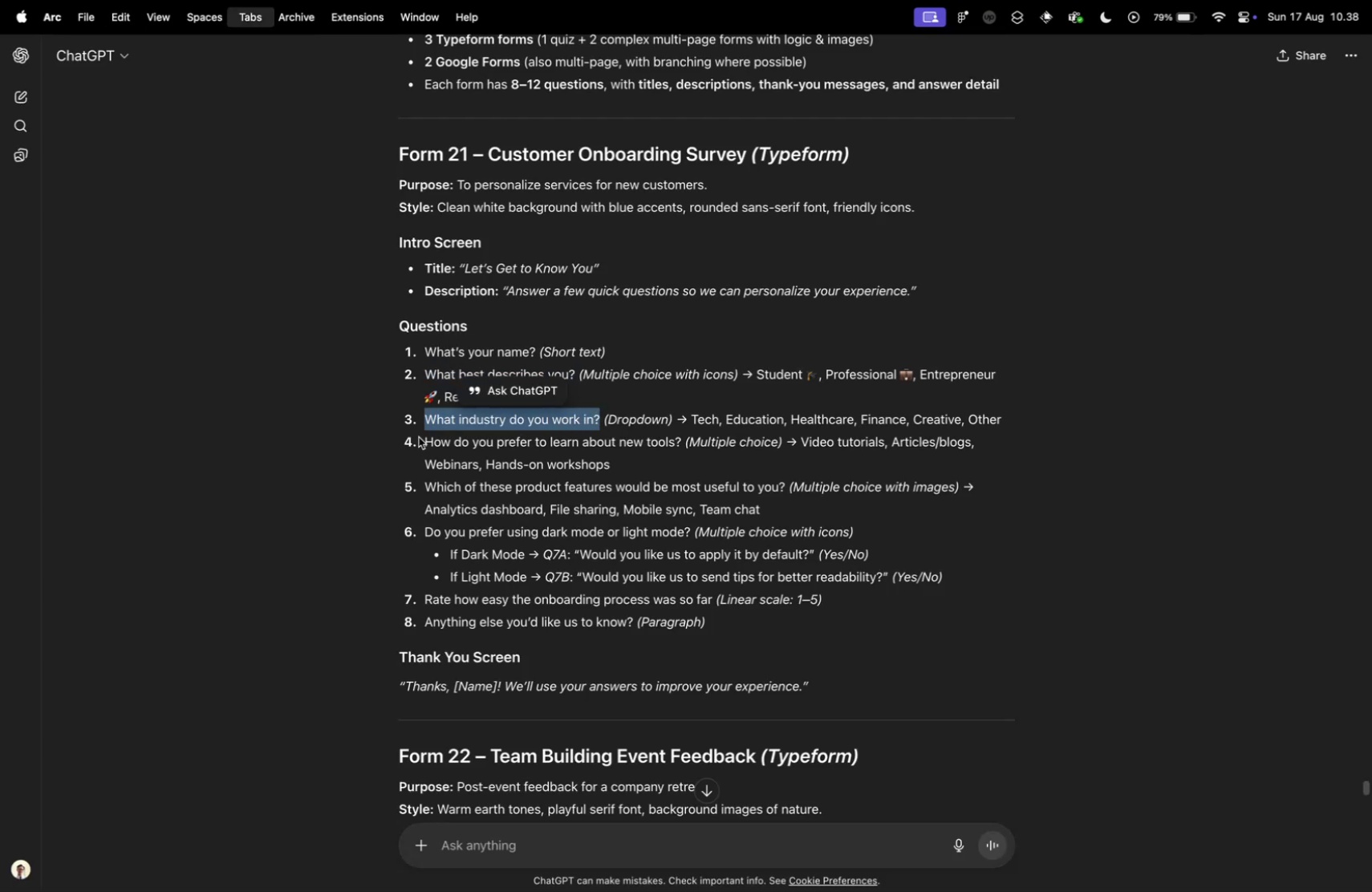 
key(Control+Tab)
 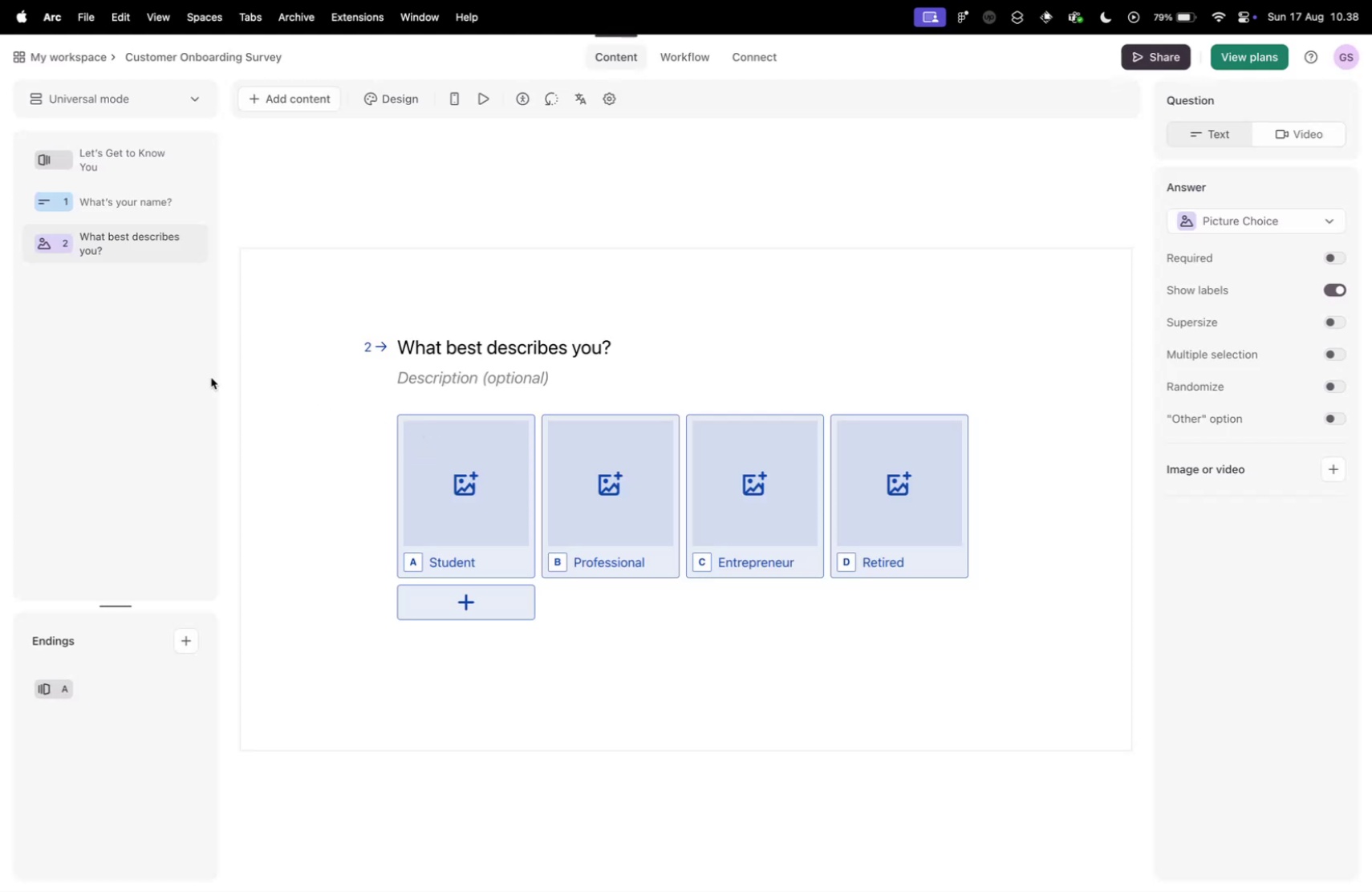 
left_click([211, 377])
 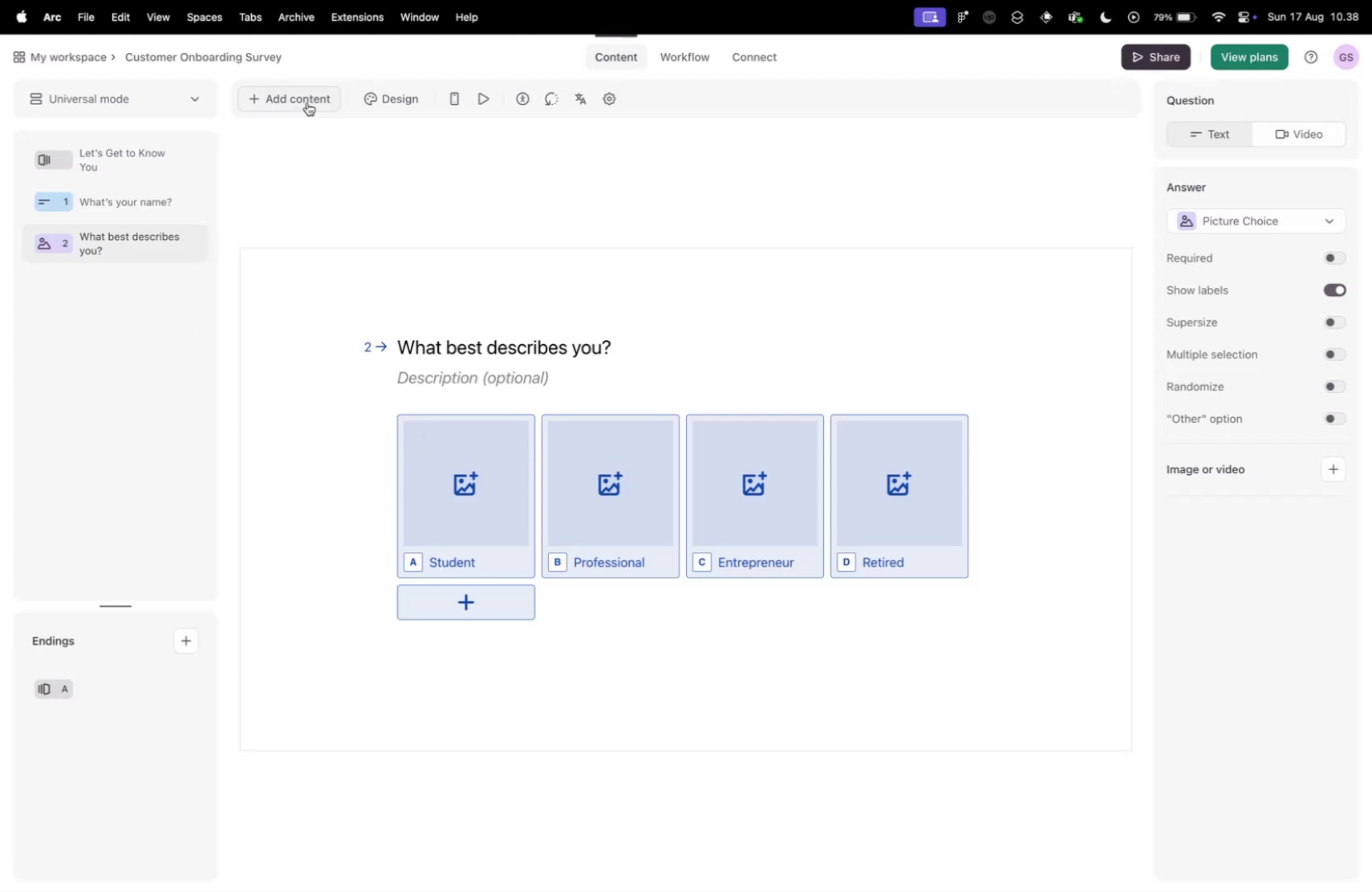 
left_click([307, 103])
 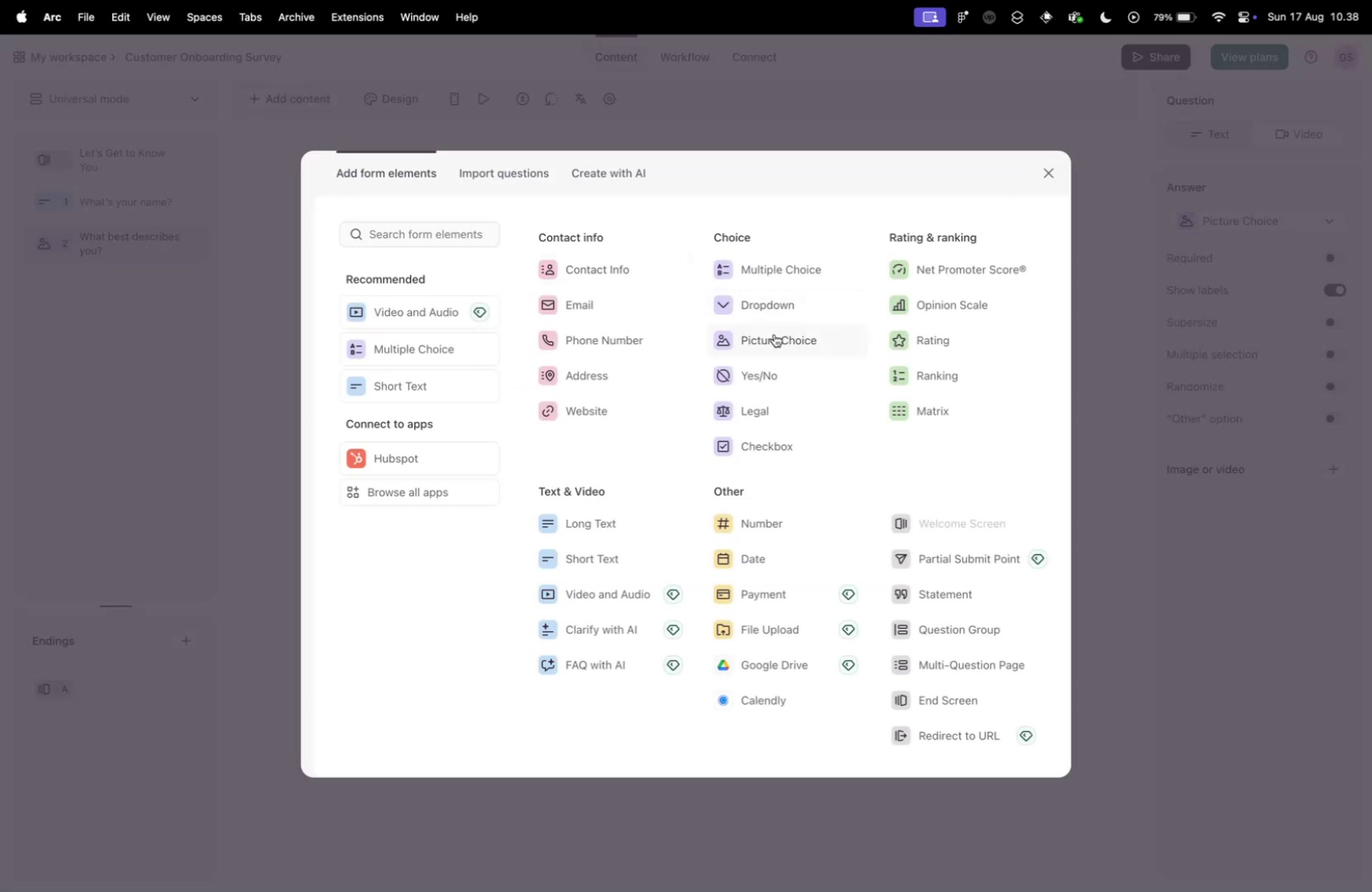 
left_click([774, 334])
 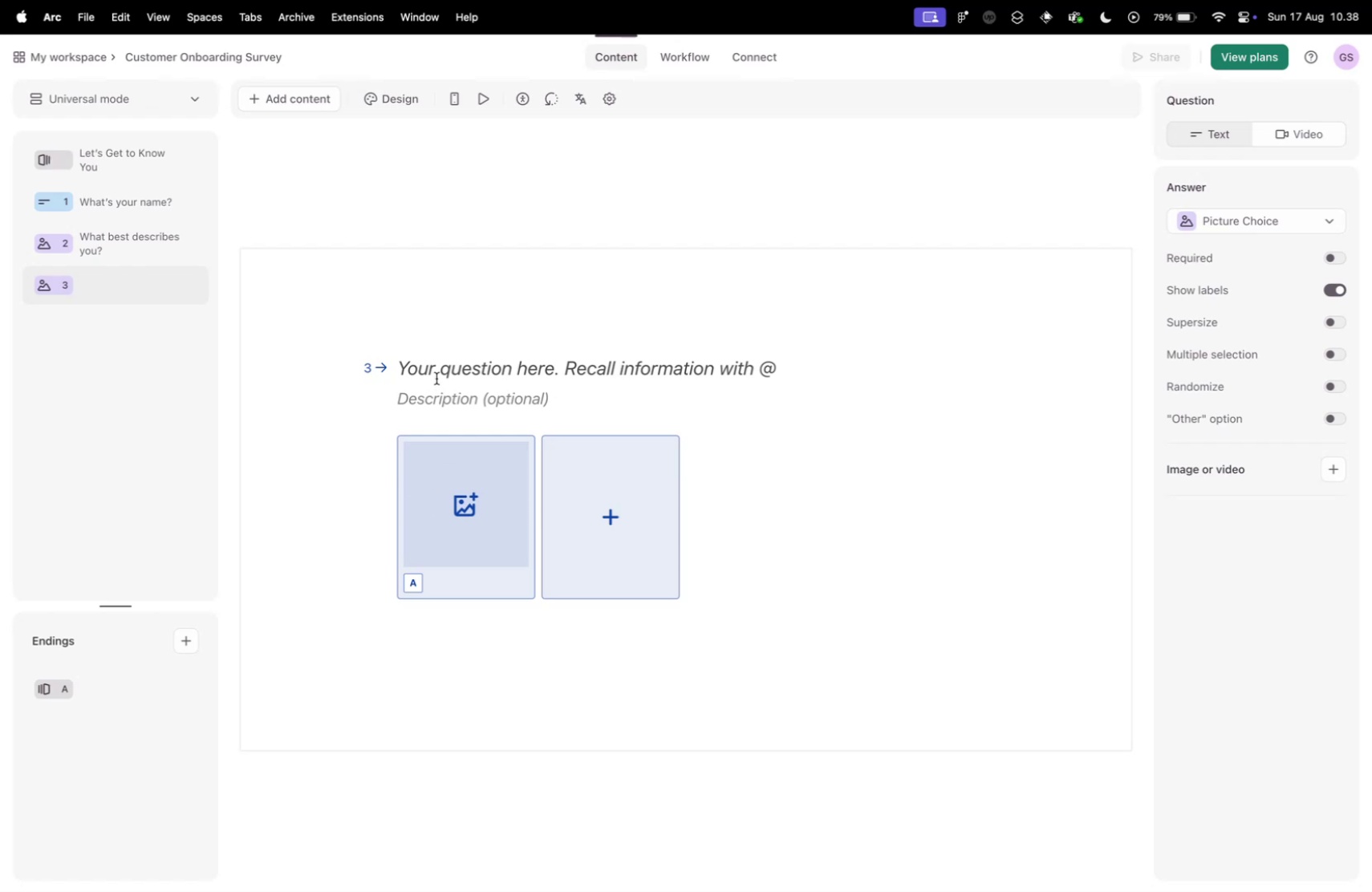 
left_click([432, 371])
 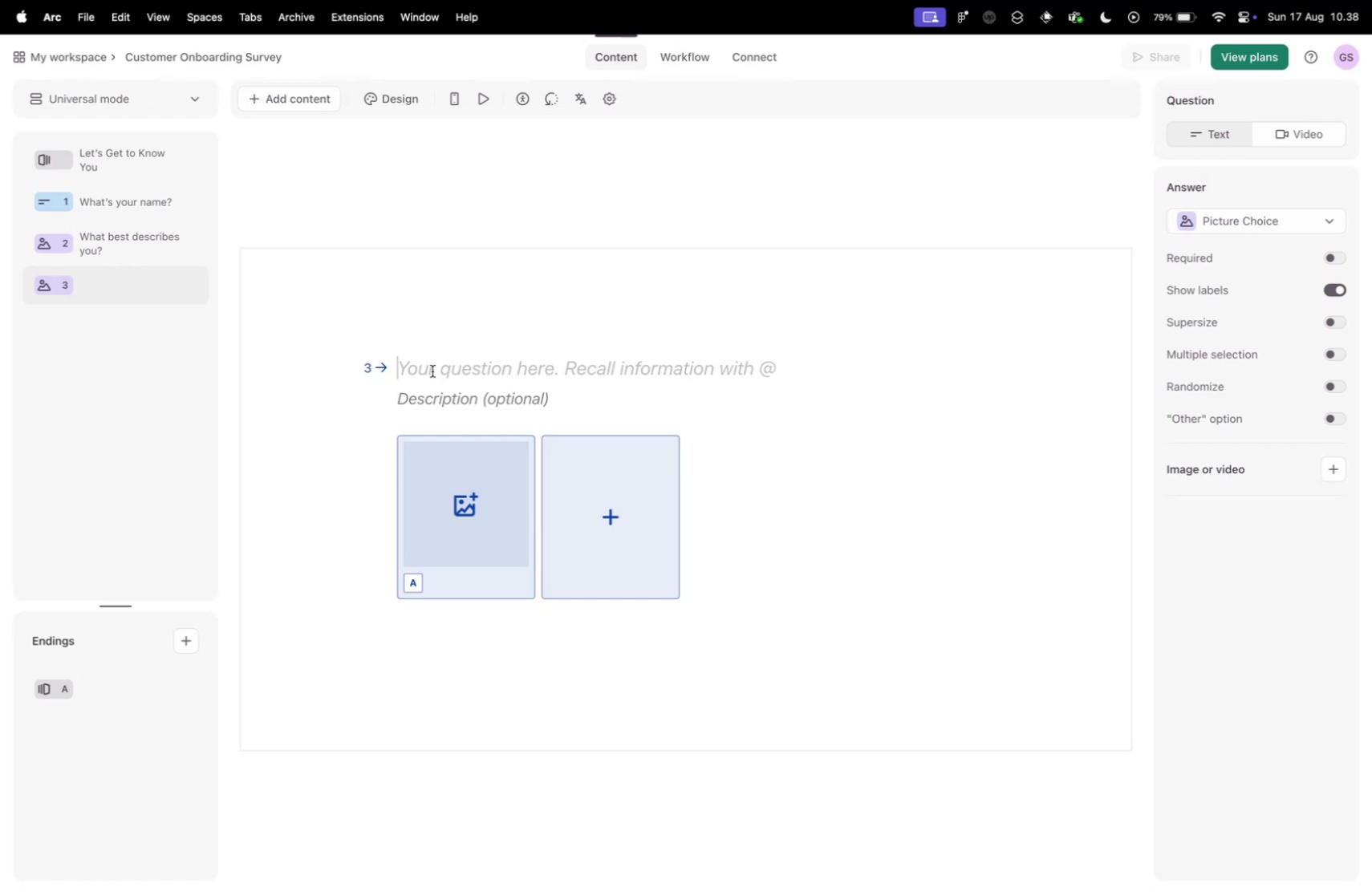 
key(Meta+V)
 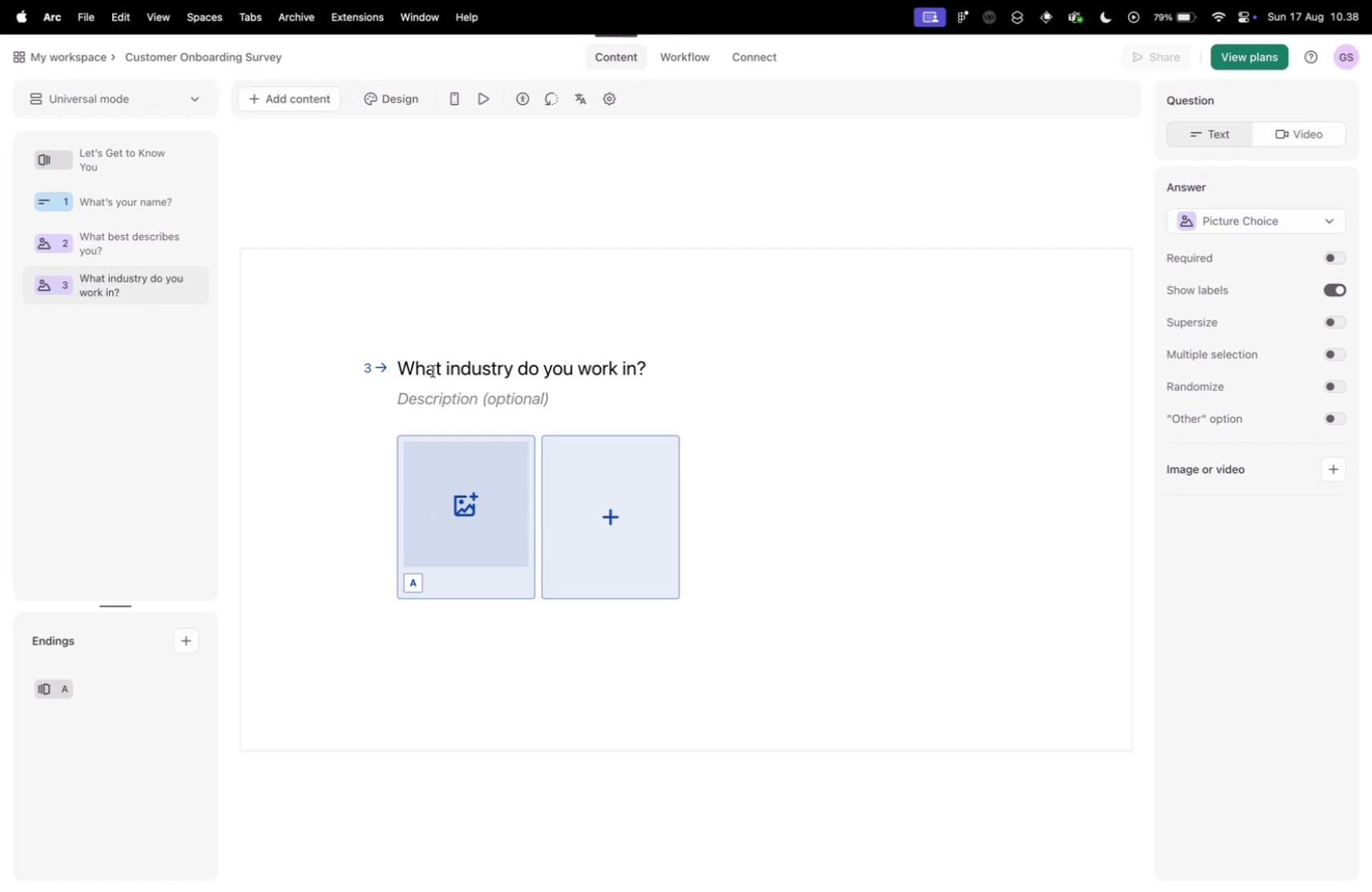 
key(Control+ControlLeft)
 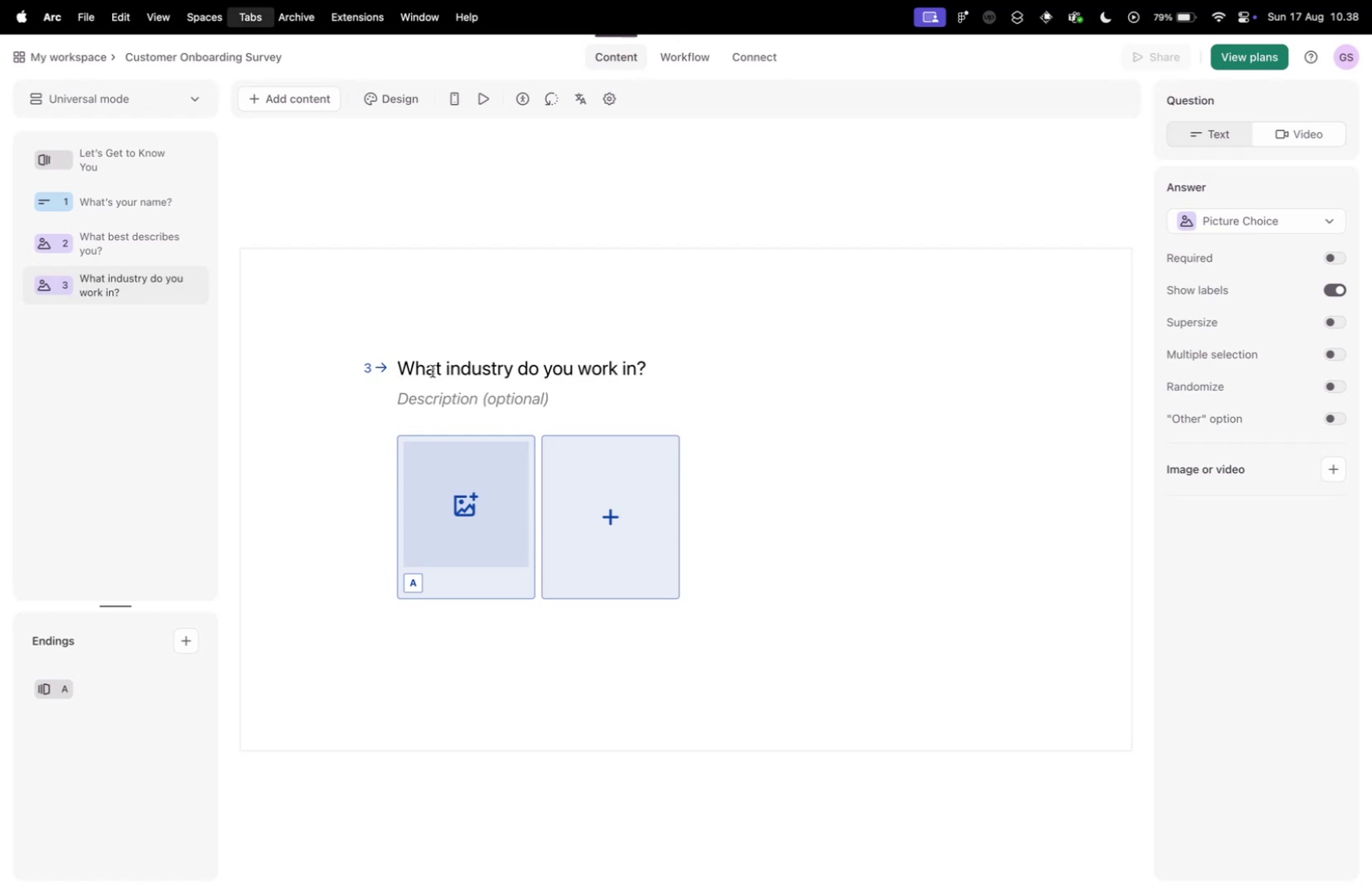 
key(Control+Tab)
 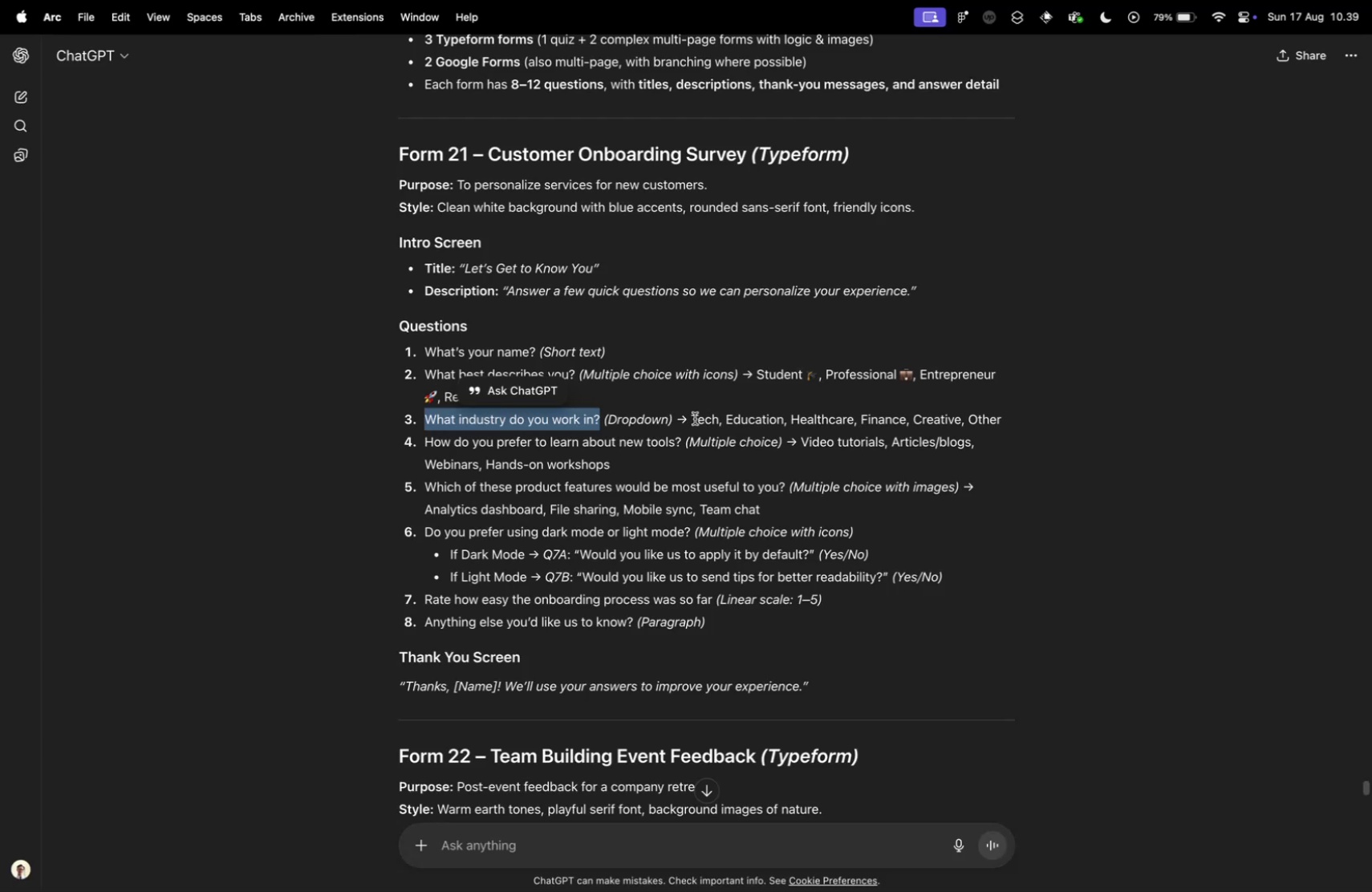 
key(Control+ControlLeft)
 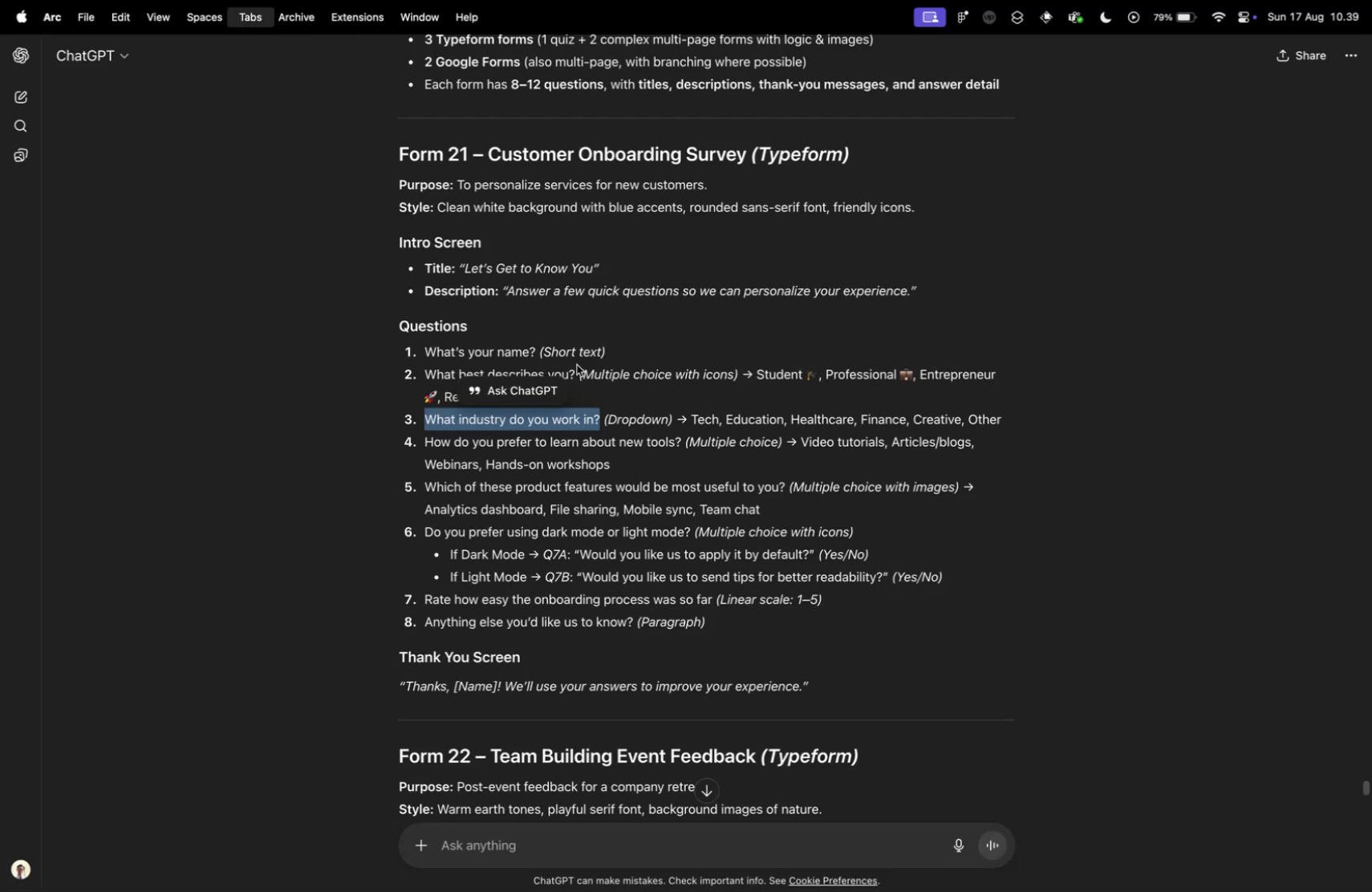 
key(Control+Tab)
 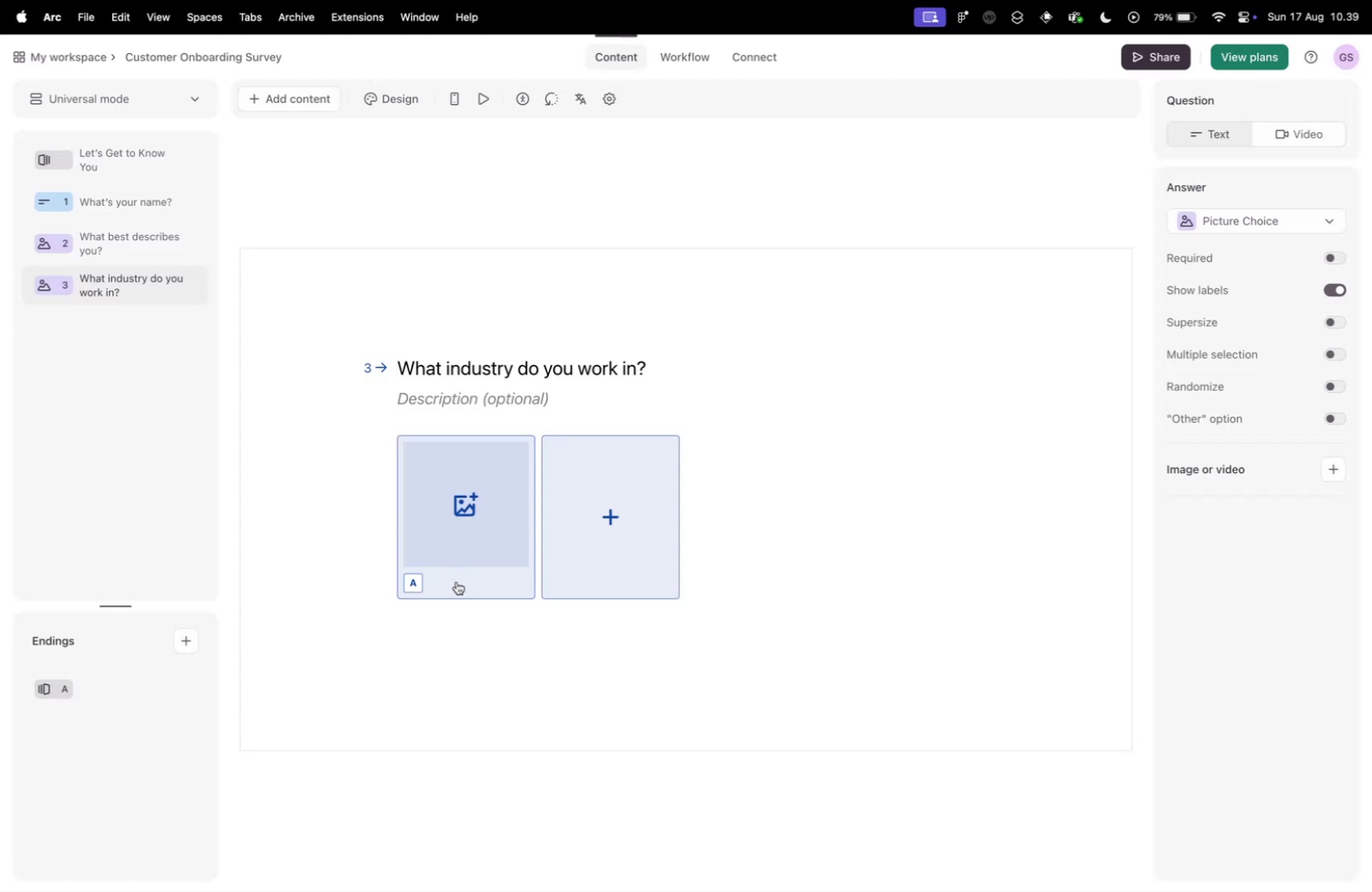 
left_click([457, 581])
 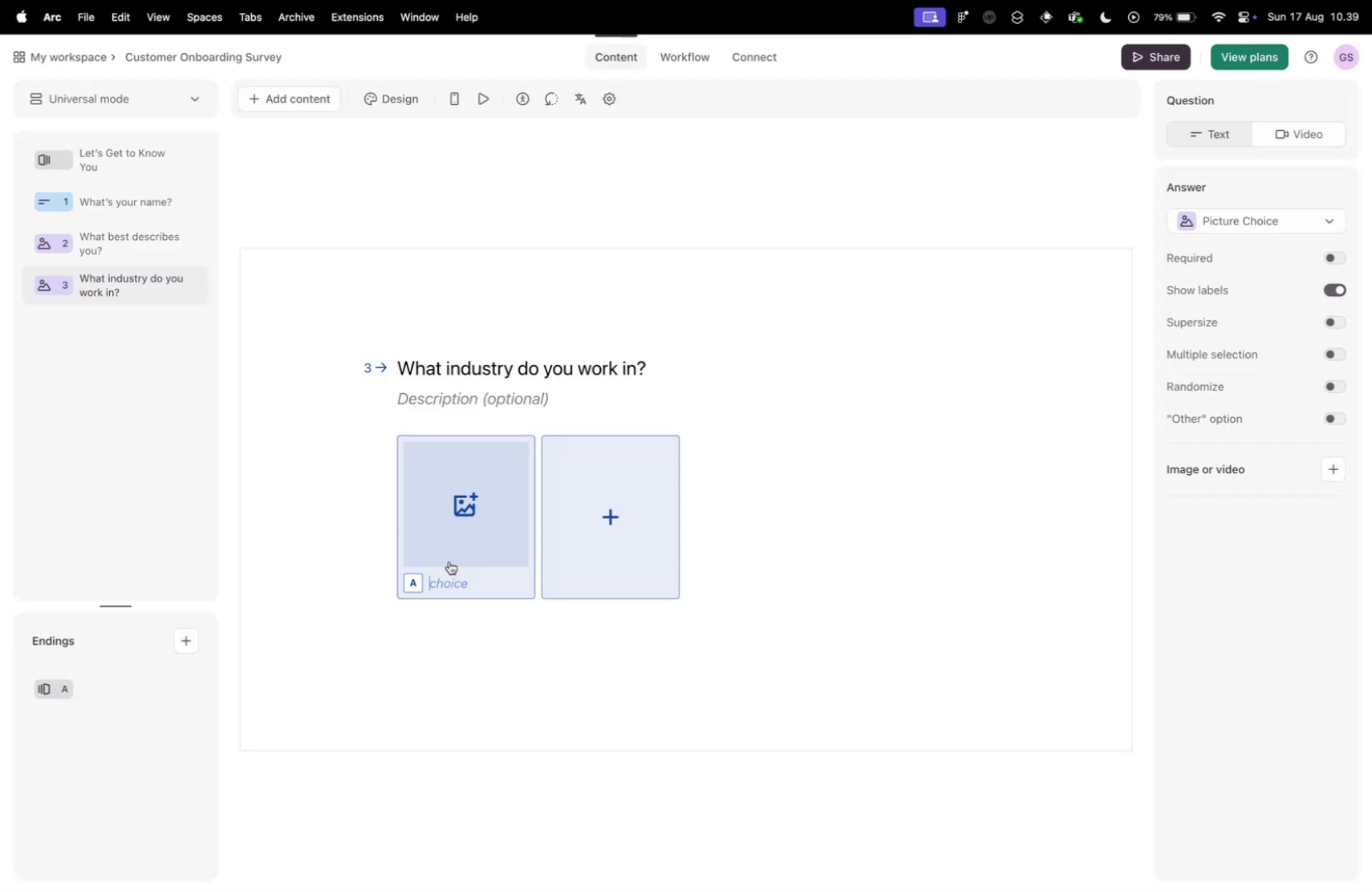 
type(Tech)
 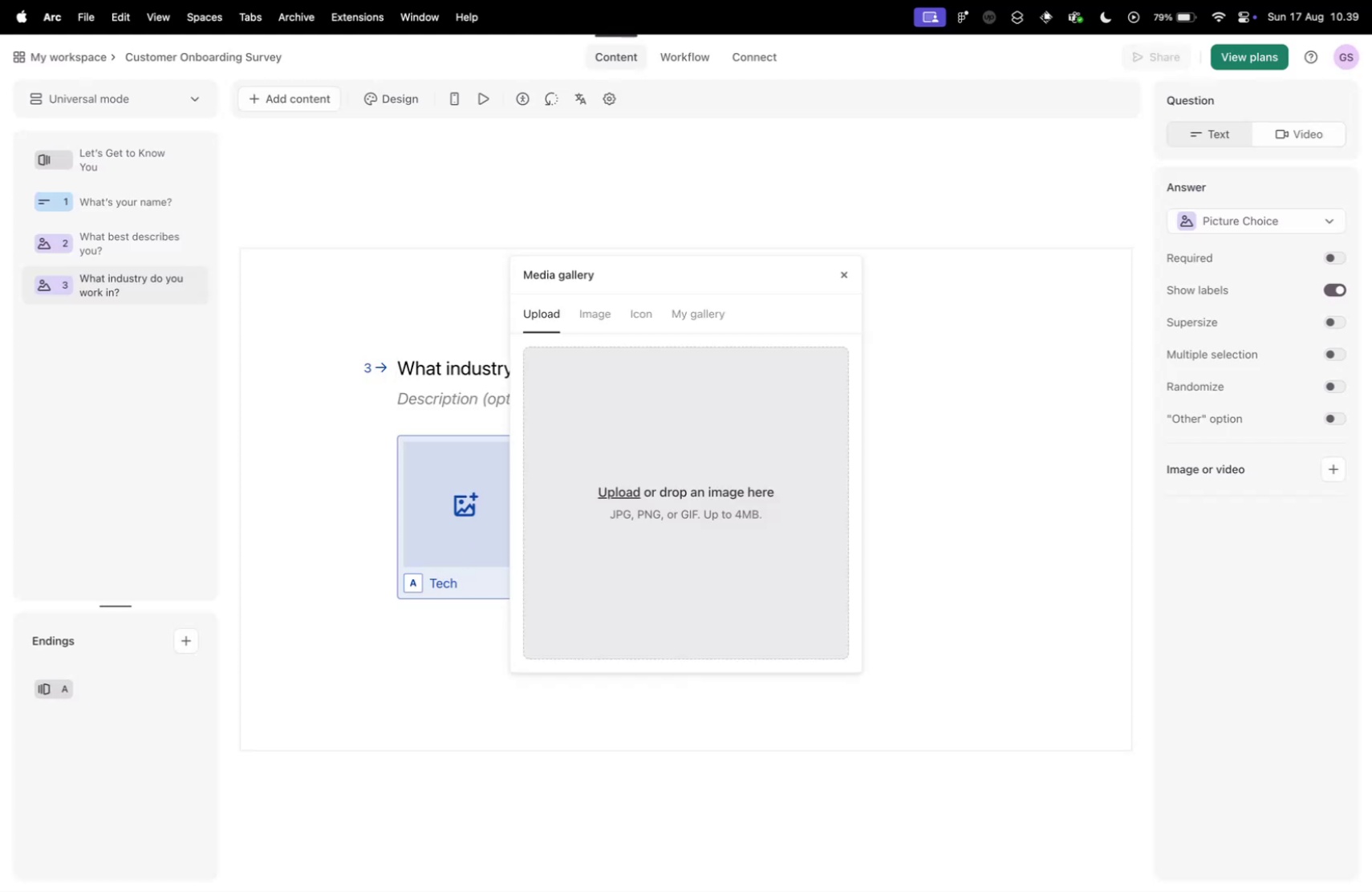 
key(Enter)
 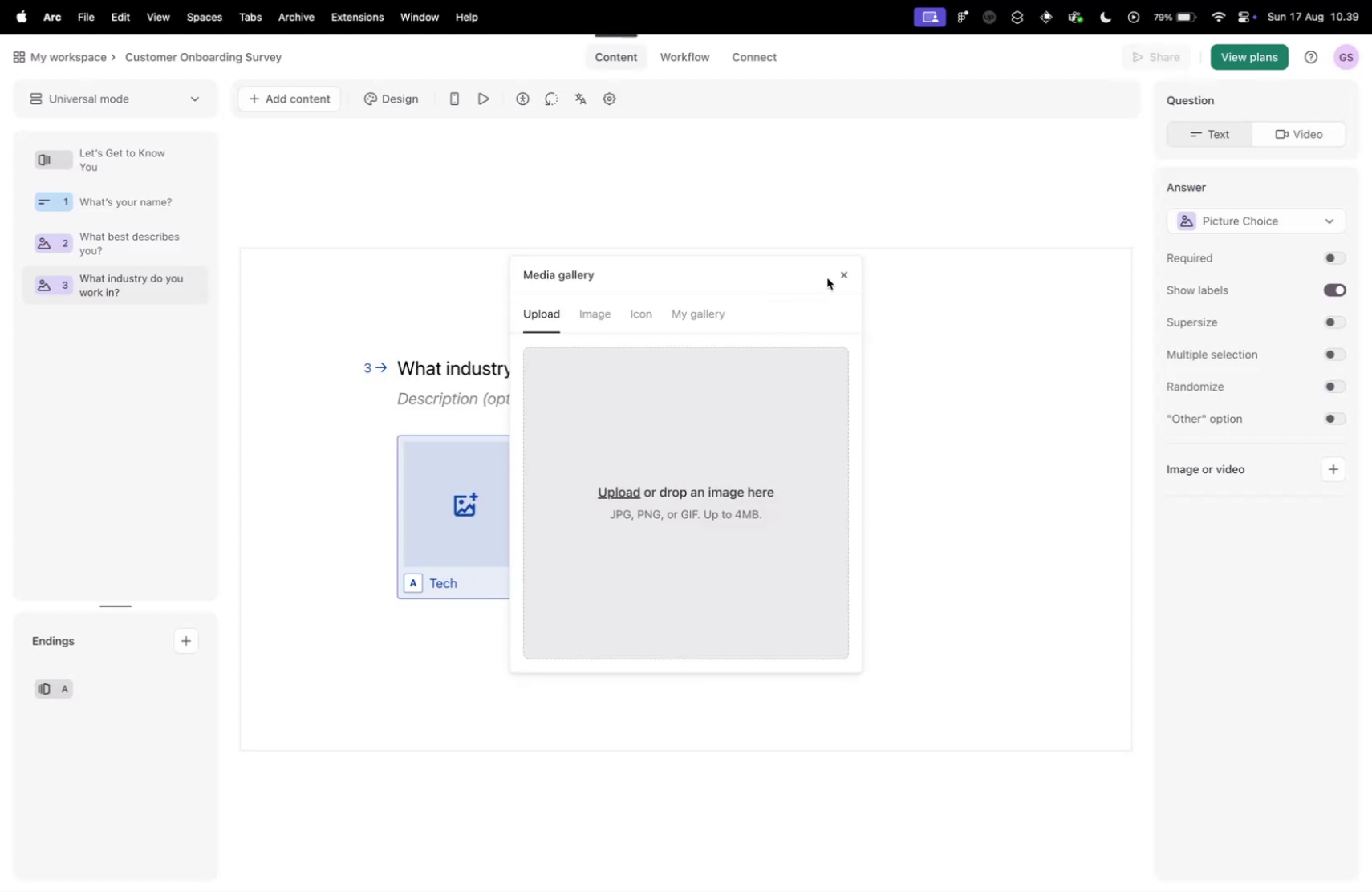 
left_click([842, 272])
 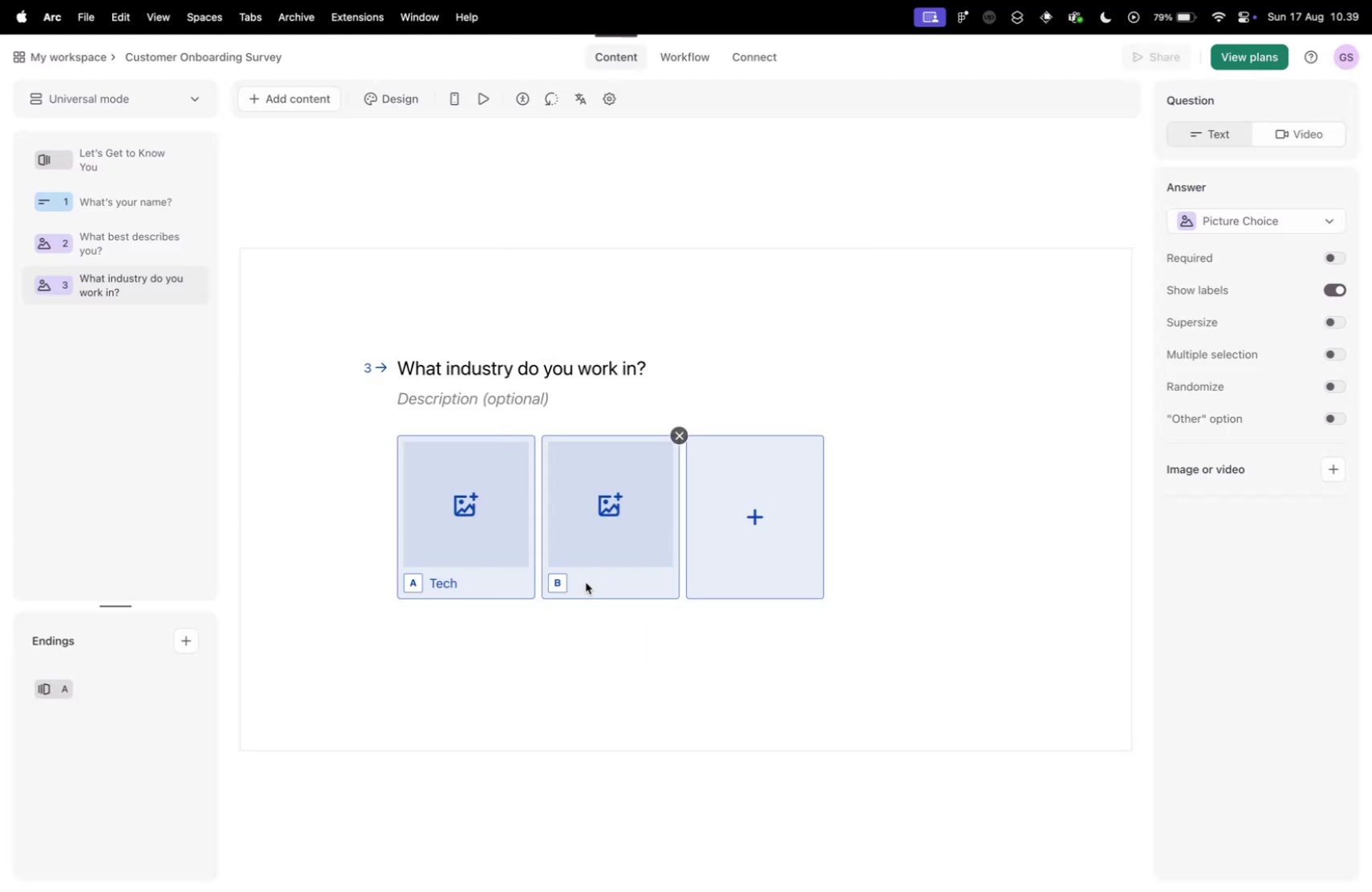 
left_click([586, 582])
 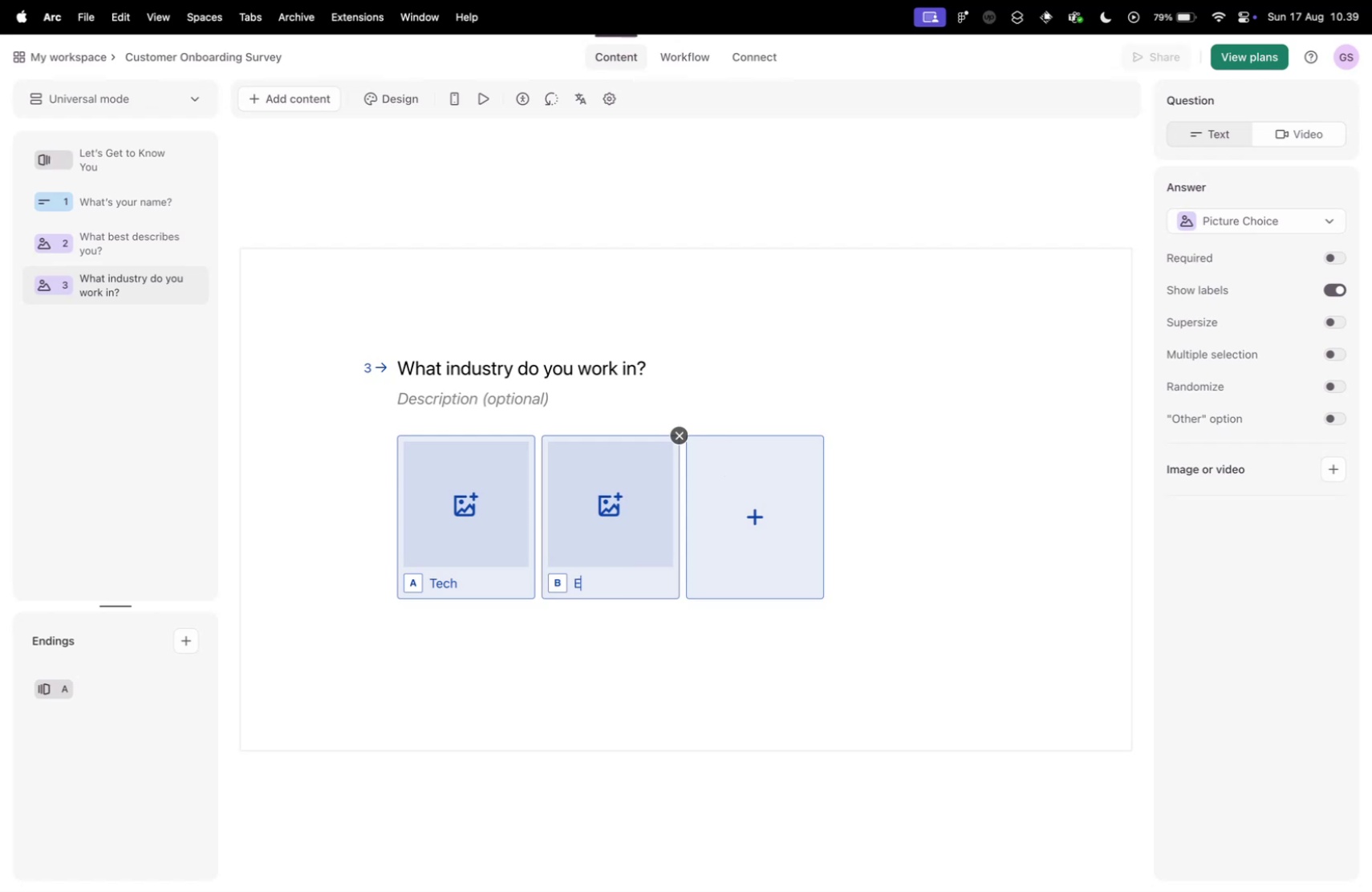 
type(Educationm)
key(Backspace)
 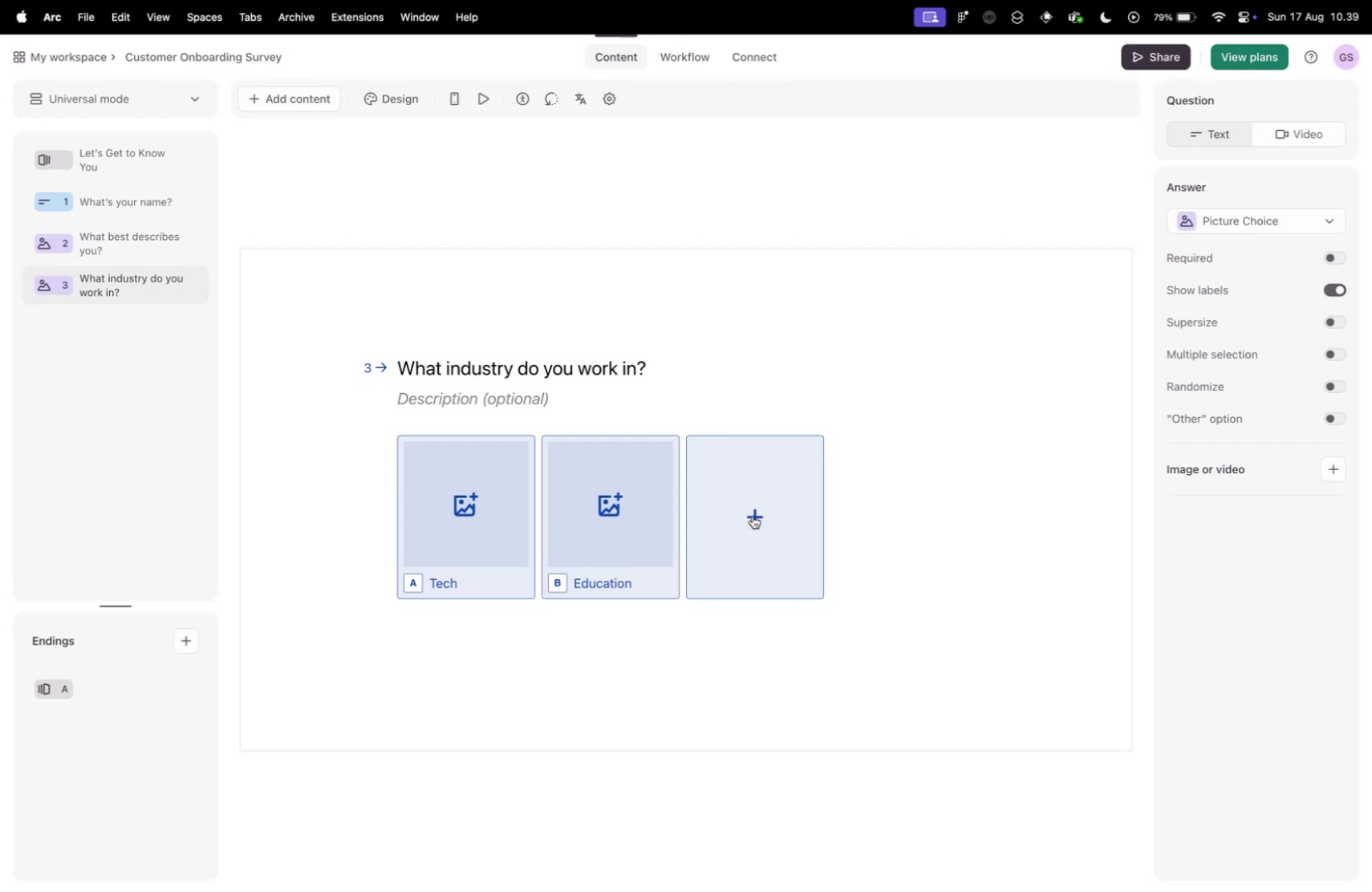 
left_click([753, 515])
 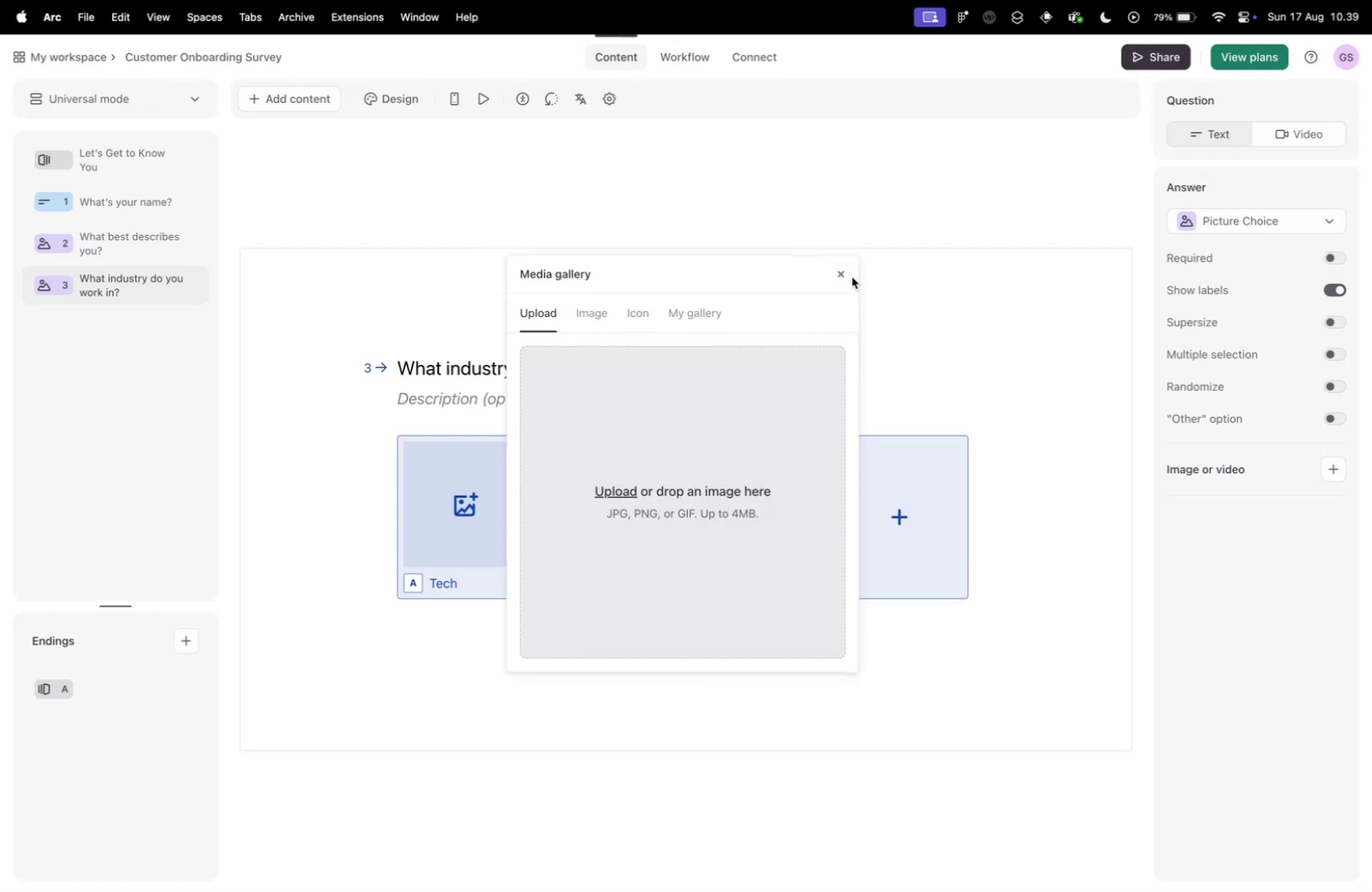 
double_click([843, 274])
 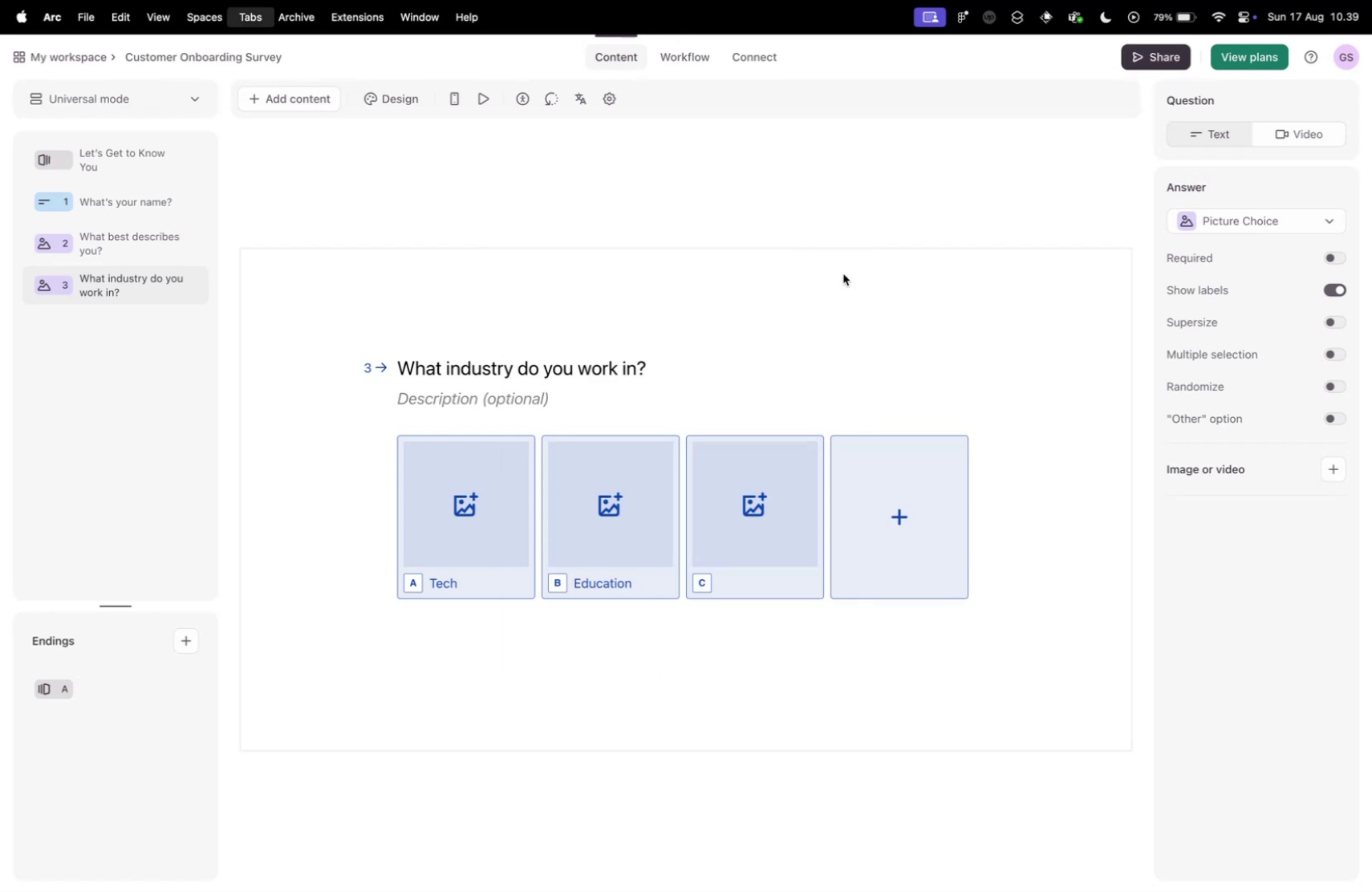 
key(Control+ControlLeft)
 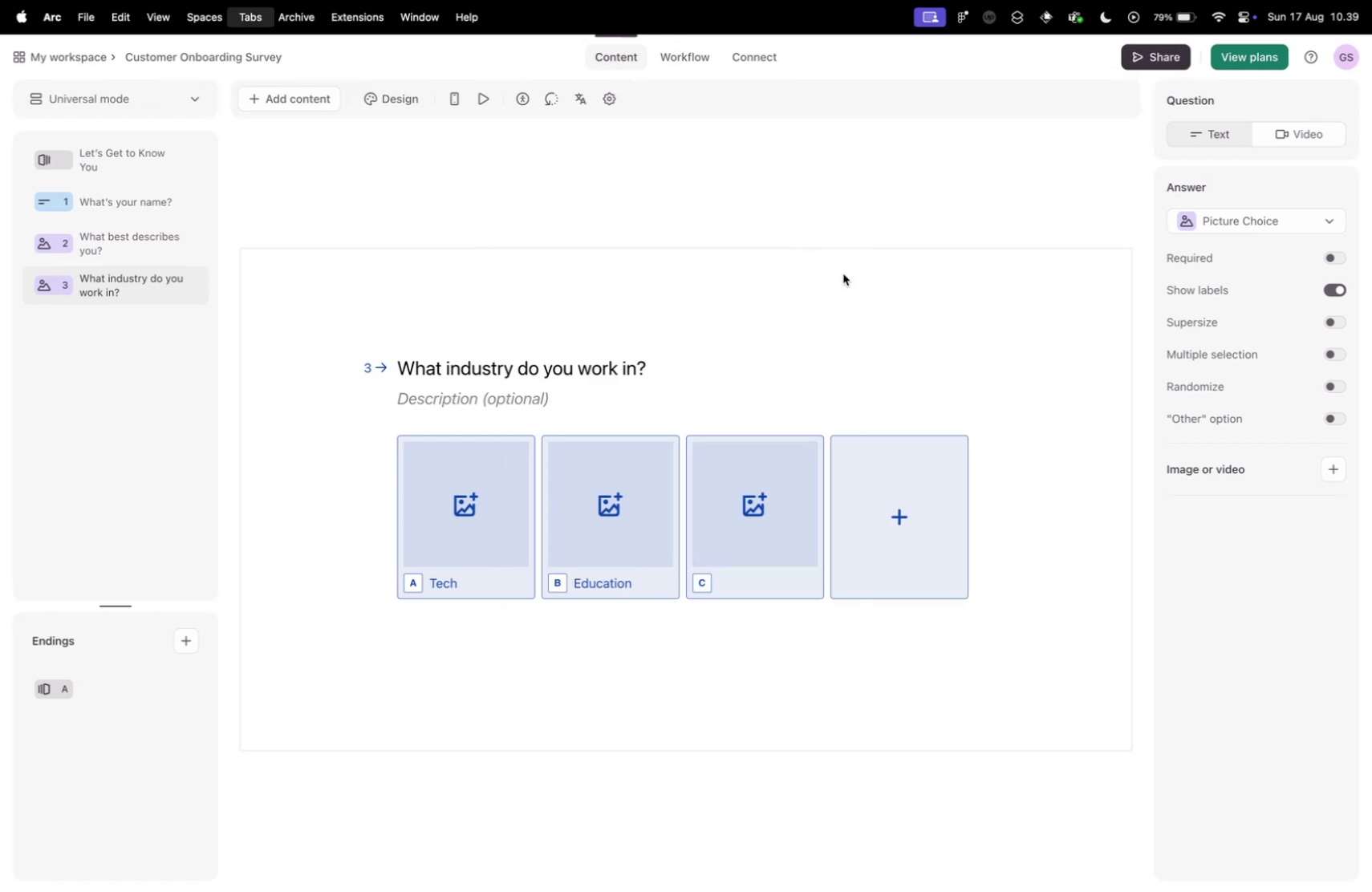 
key(Control+Tab)
 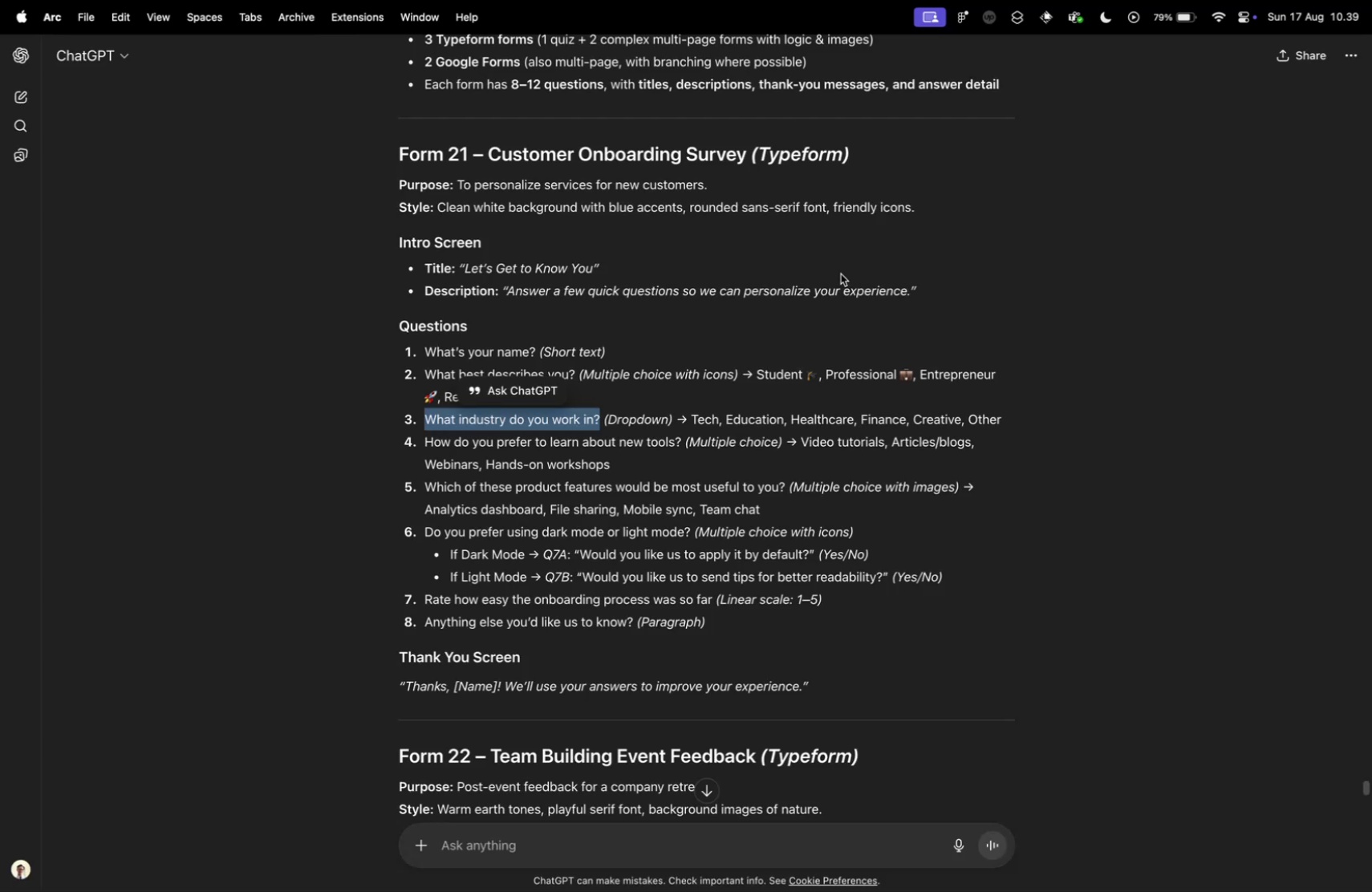 
key(Control+ControlLeft)
 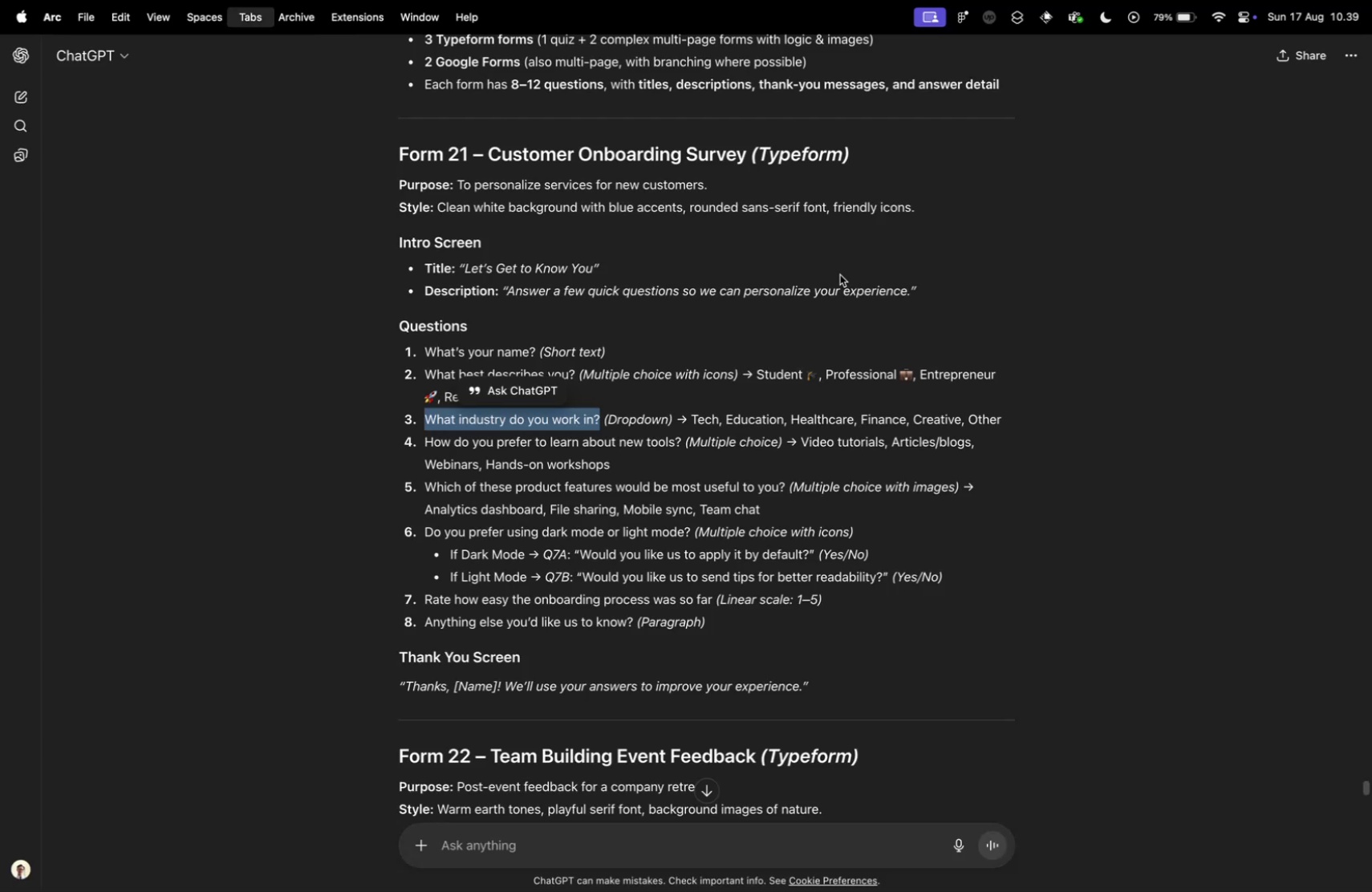 
key(Control+Tab)
 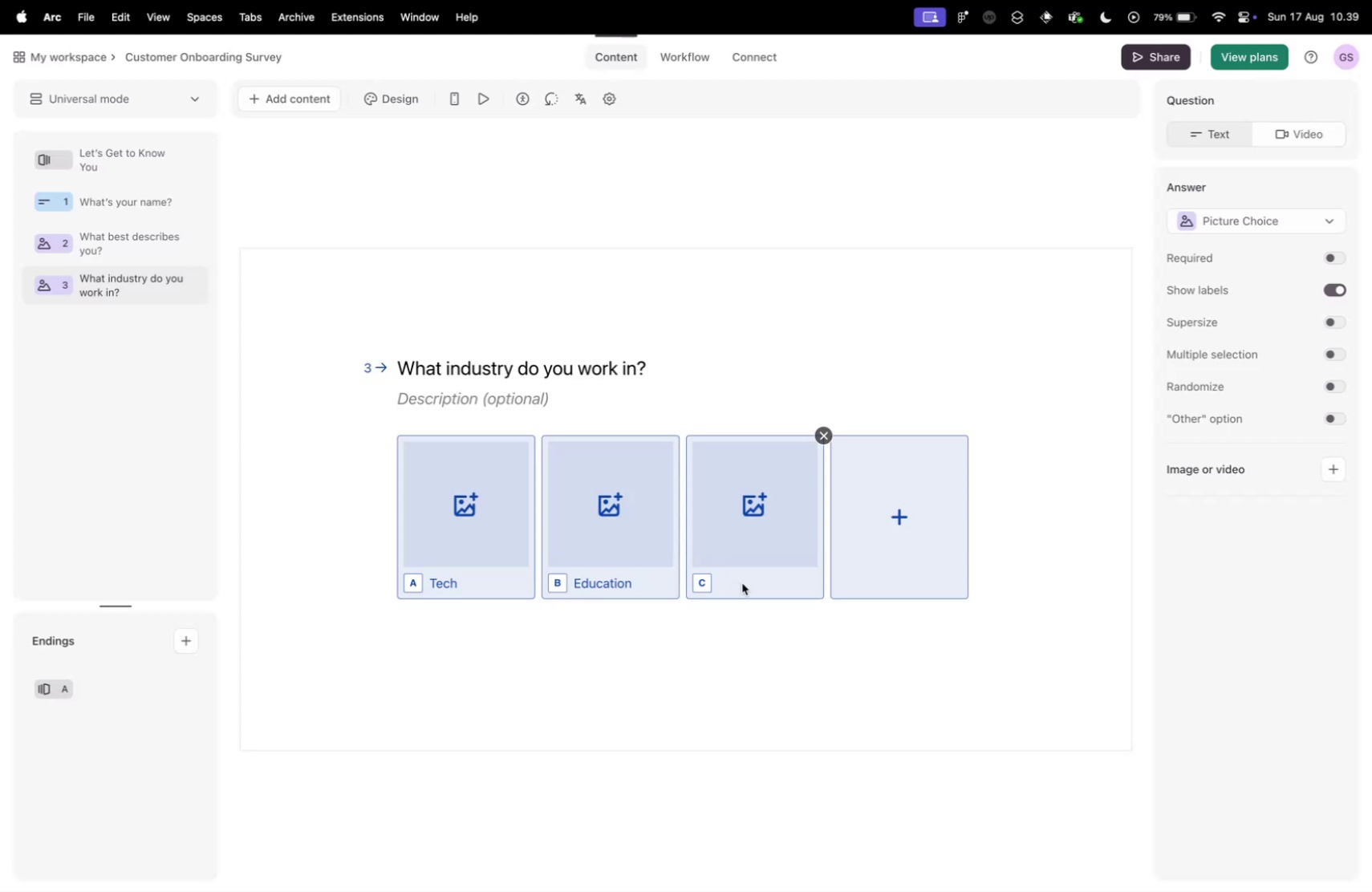 
left_click([742, 582])
 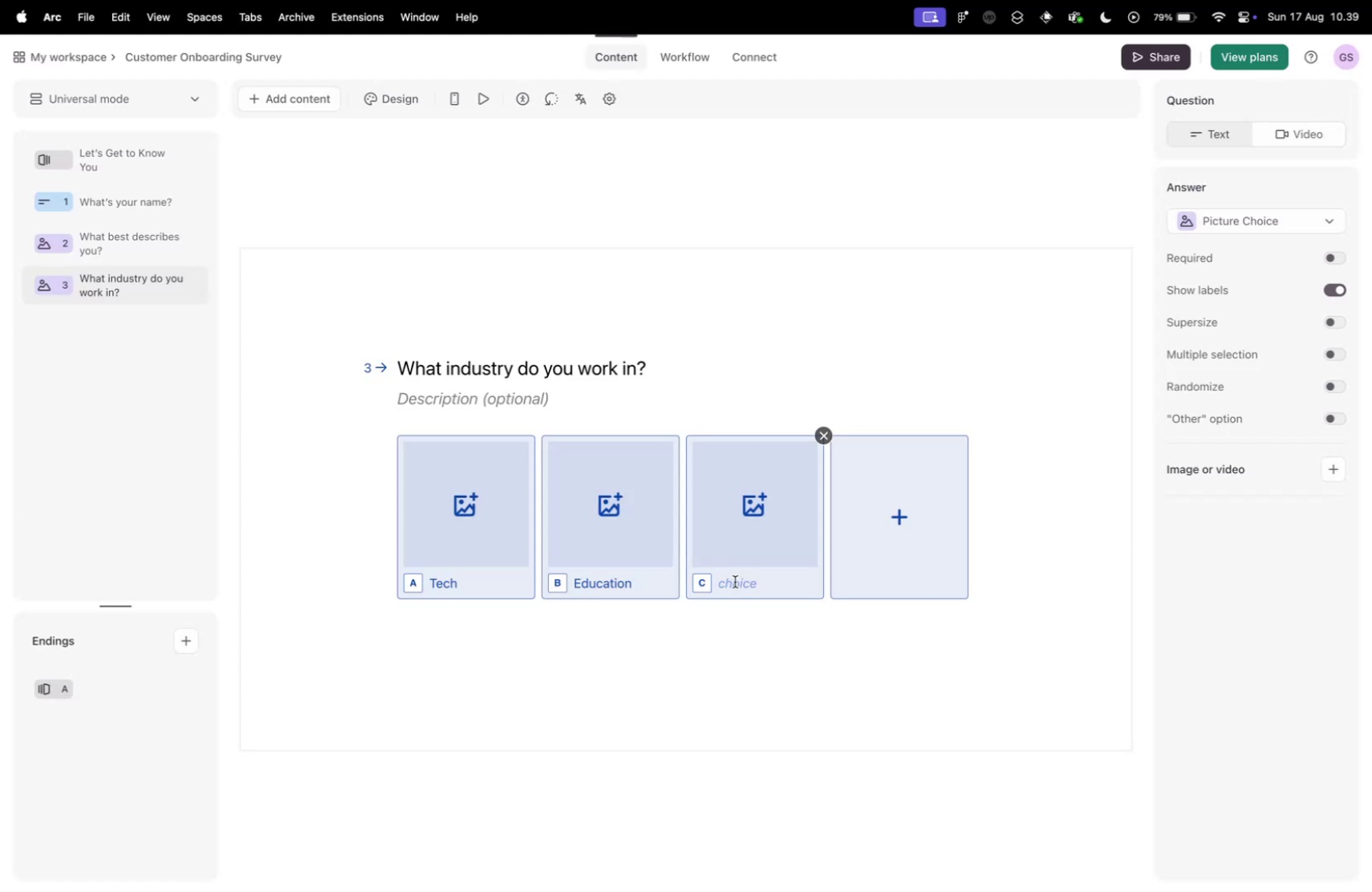 
type(Healthcare)
 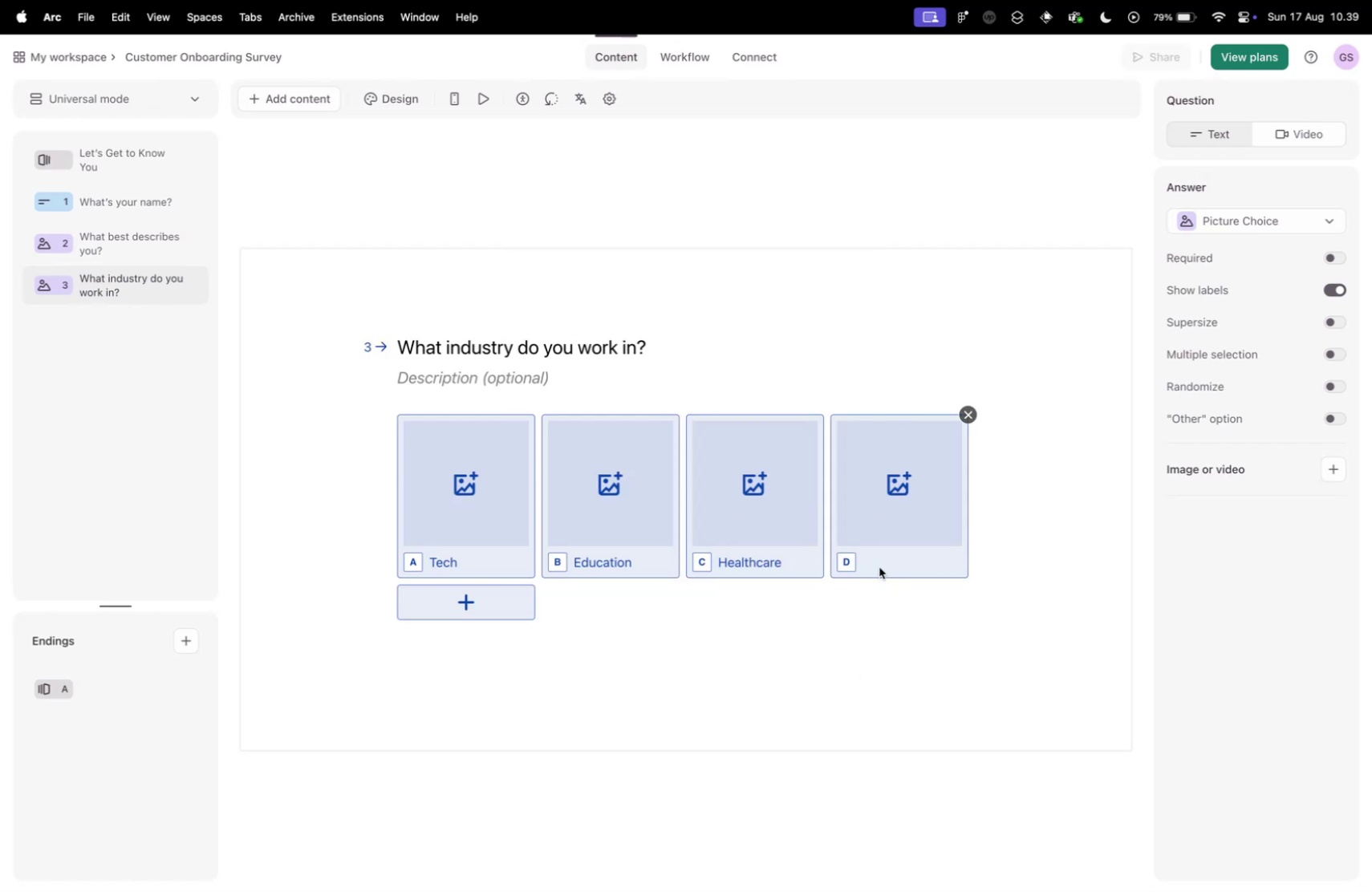 
type(Finance)
 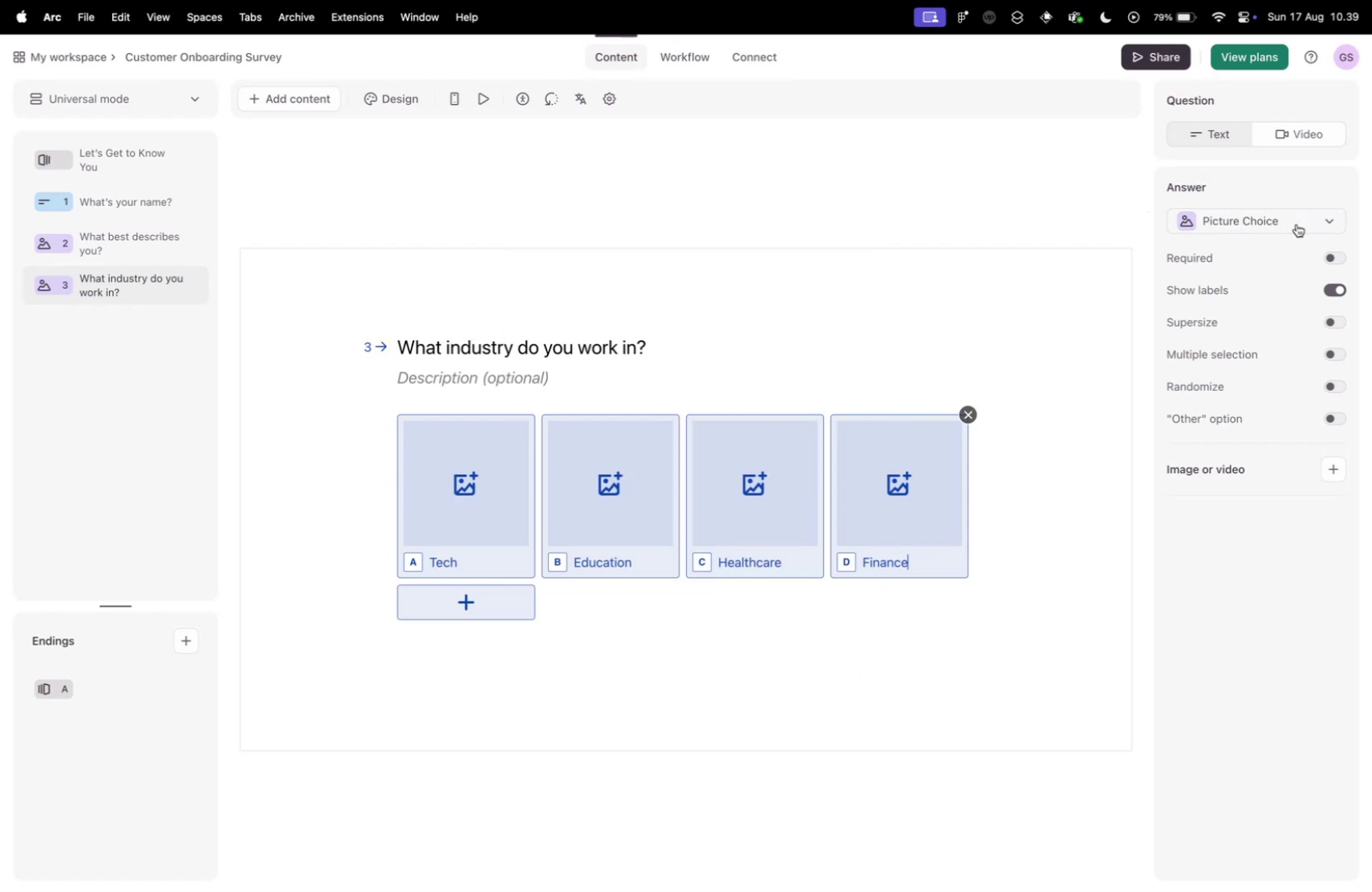 
left_click([1297, 224])
 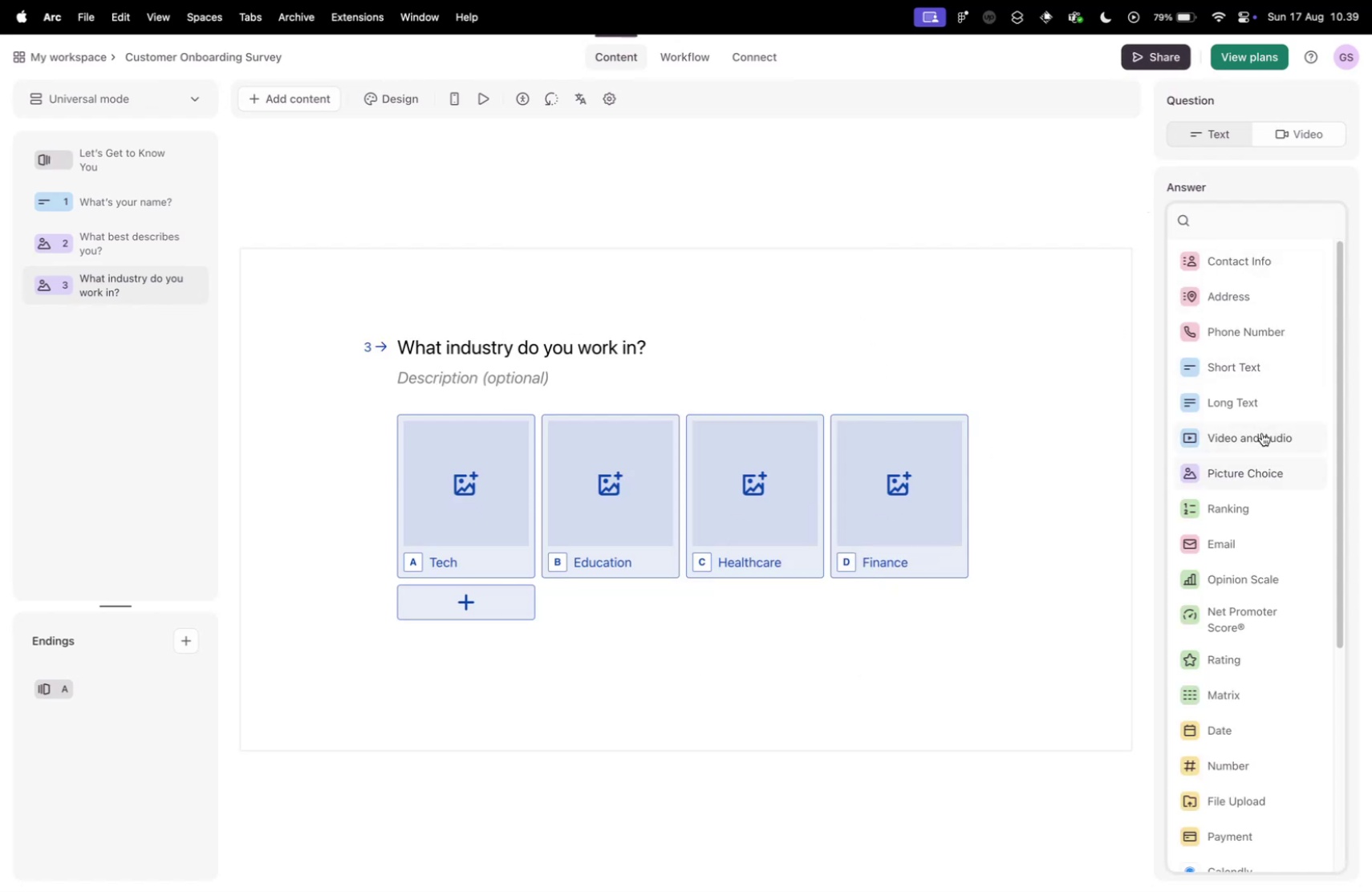 
scroll: coordinate [1247, 711], scroll_direction: down, amount: 13.0
 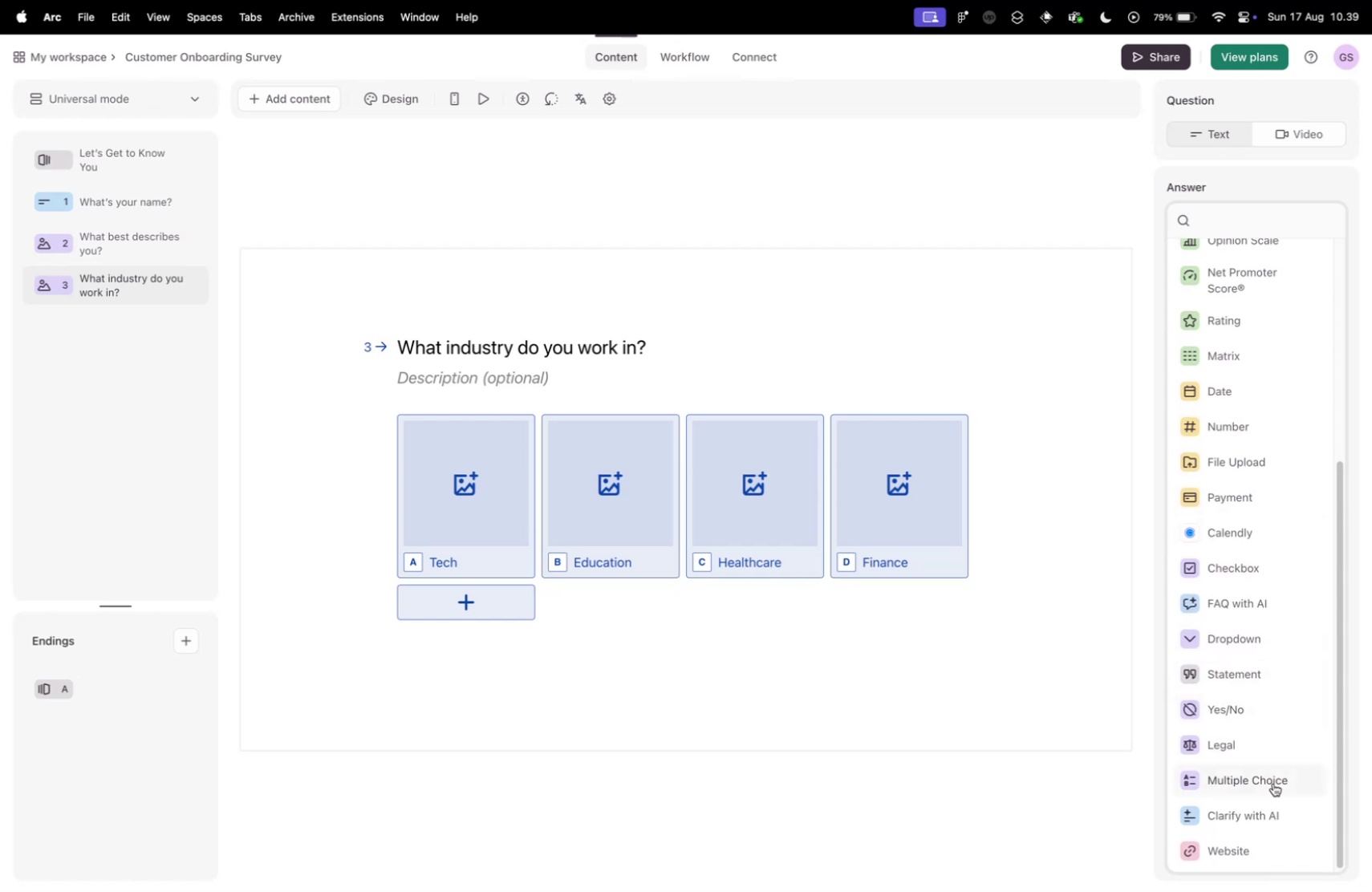 
left_click([1273, 782])
 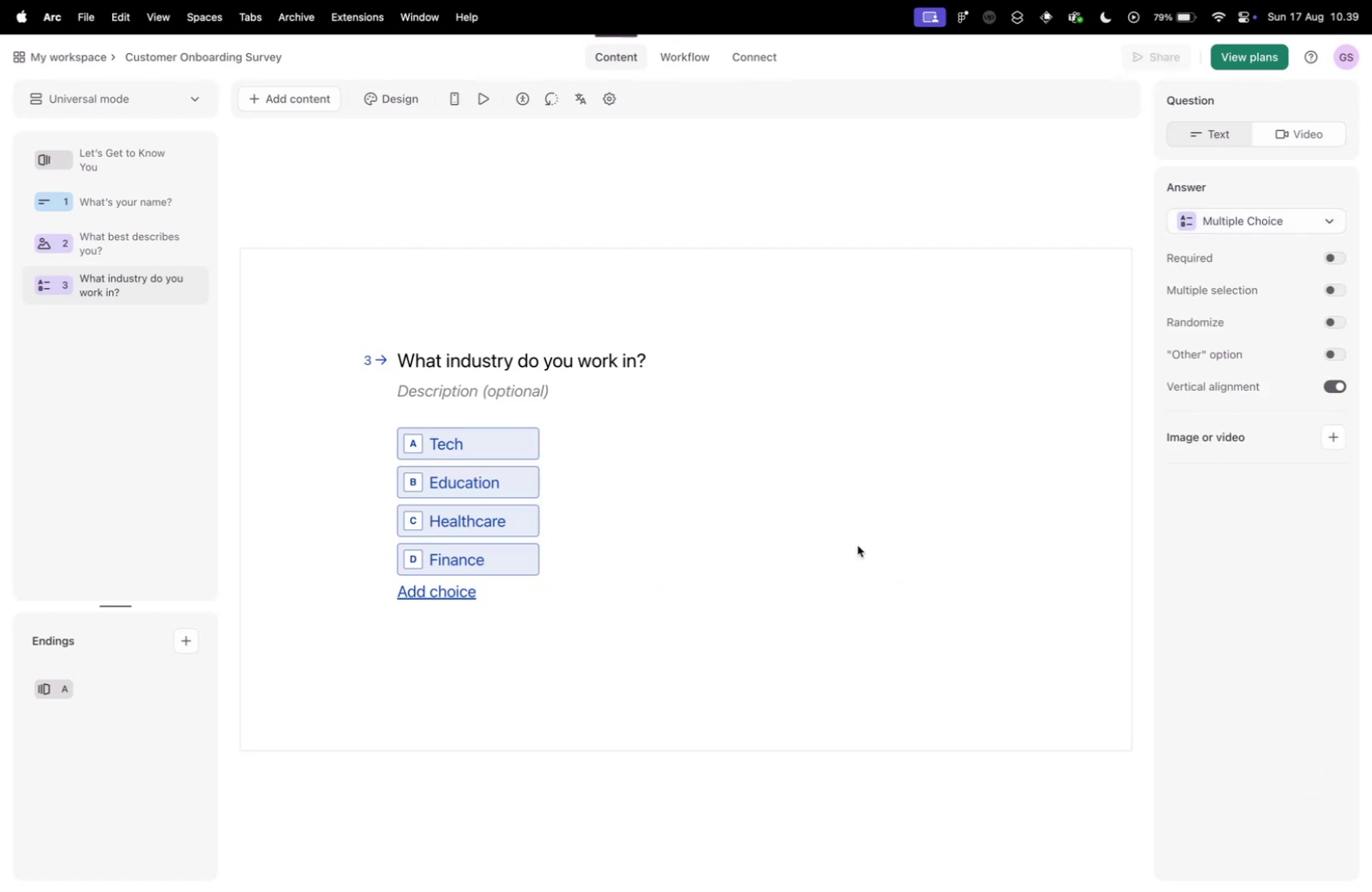 
key(Control+ControlLeft)
 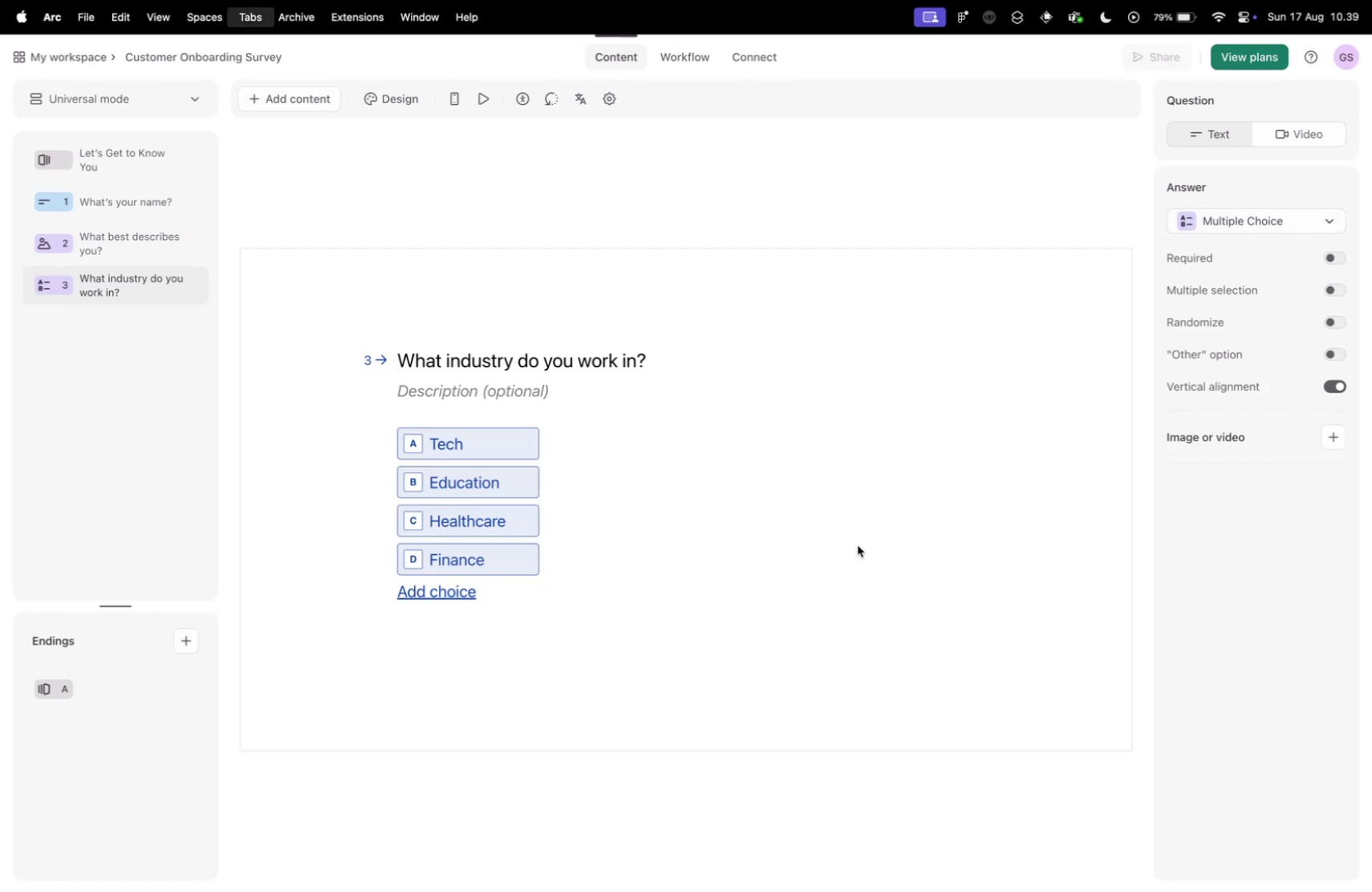 
key(Control+Tab)
 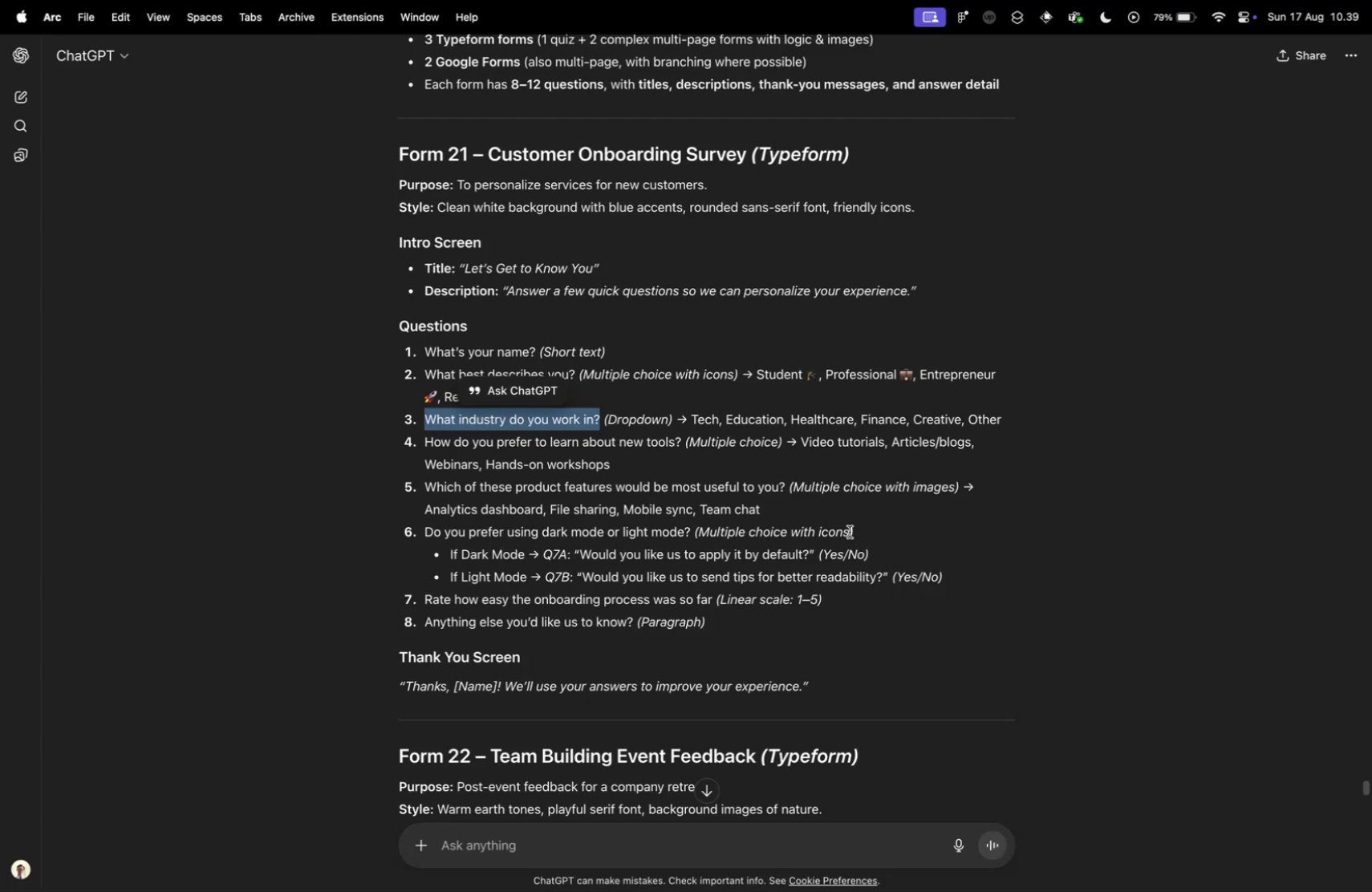 
key(Control+ControlLeft)
 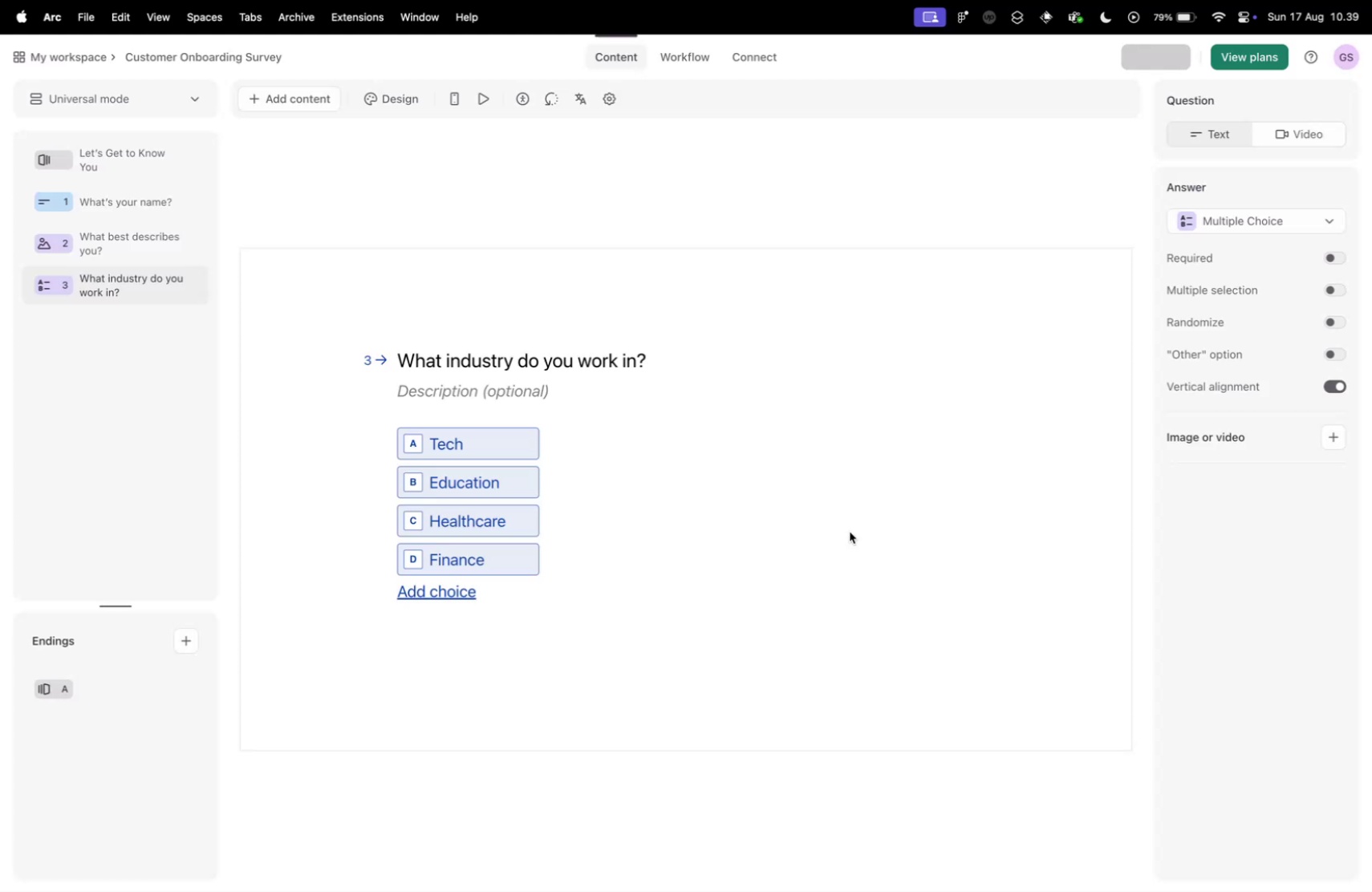 
key(Control+Tab)
 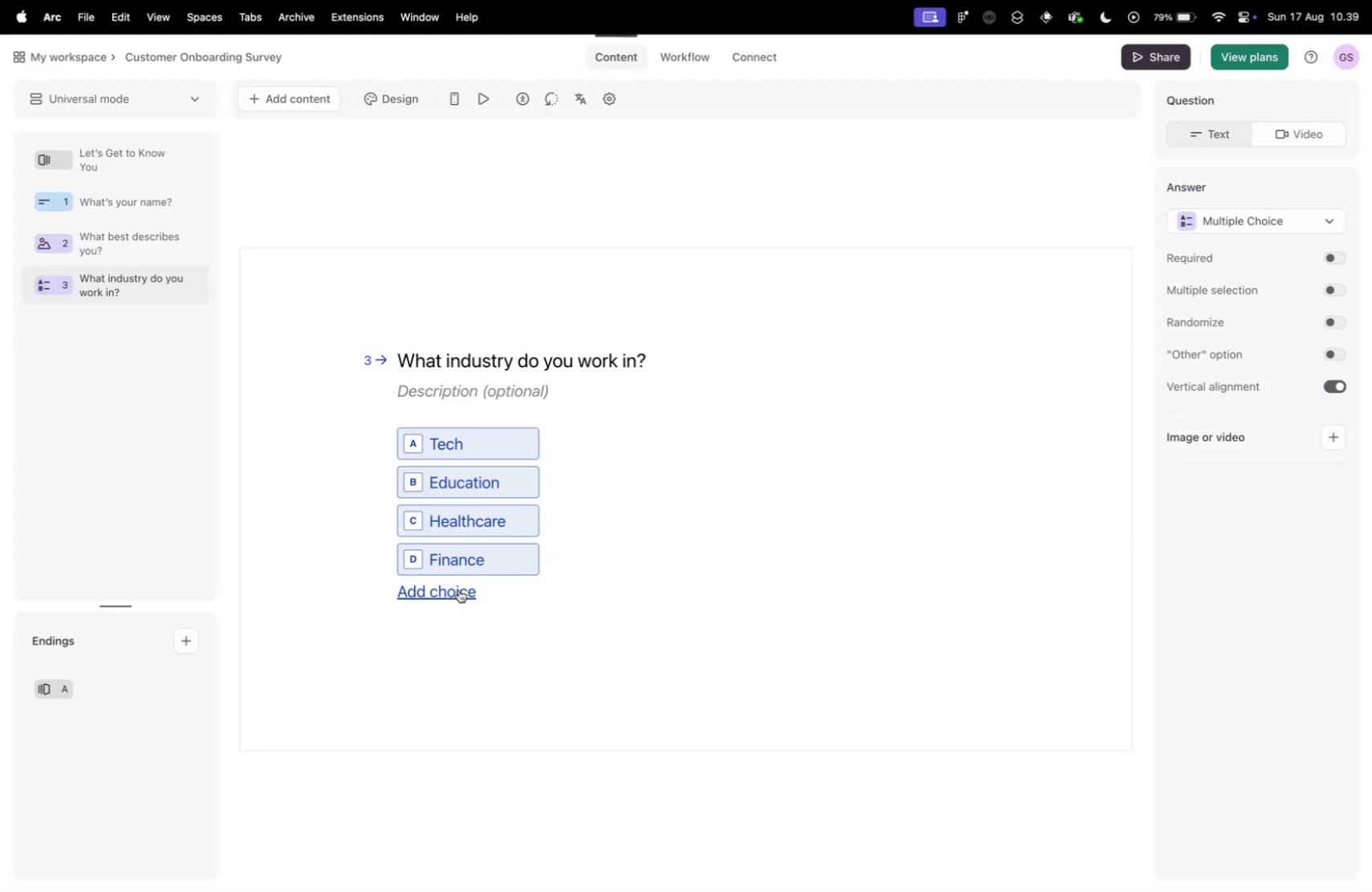 
left_click([459, 589])
 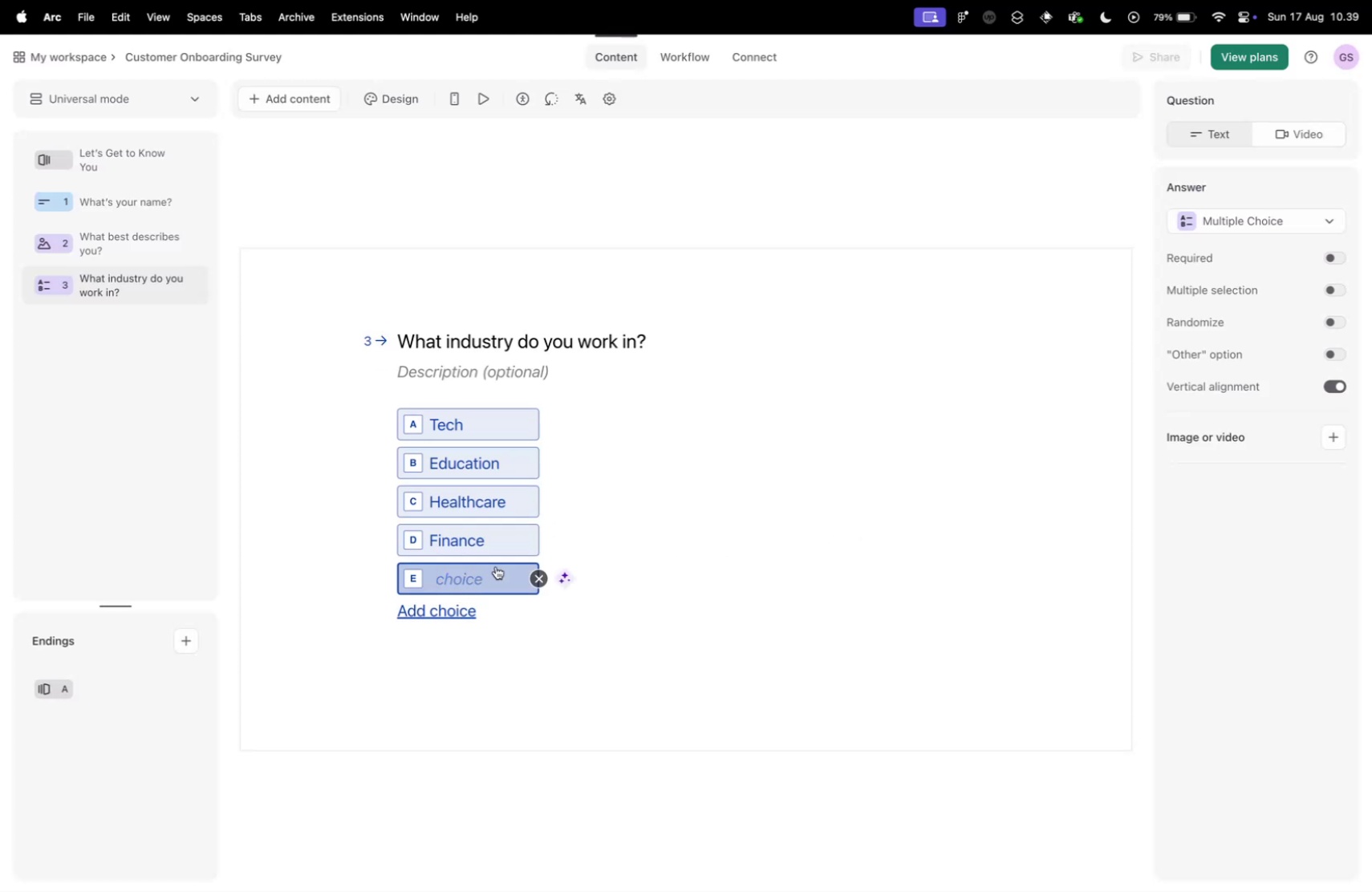 
type(Creatu)
key(Backspace)
type(ive)
 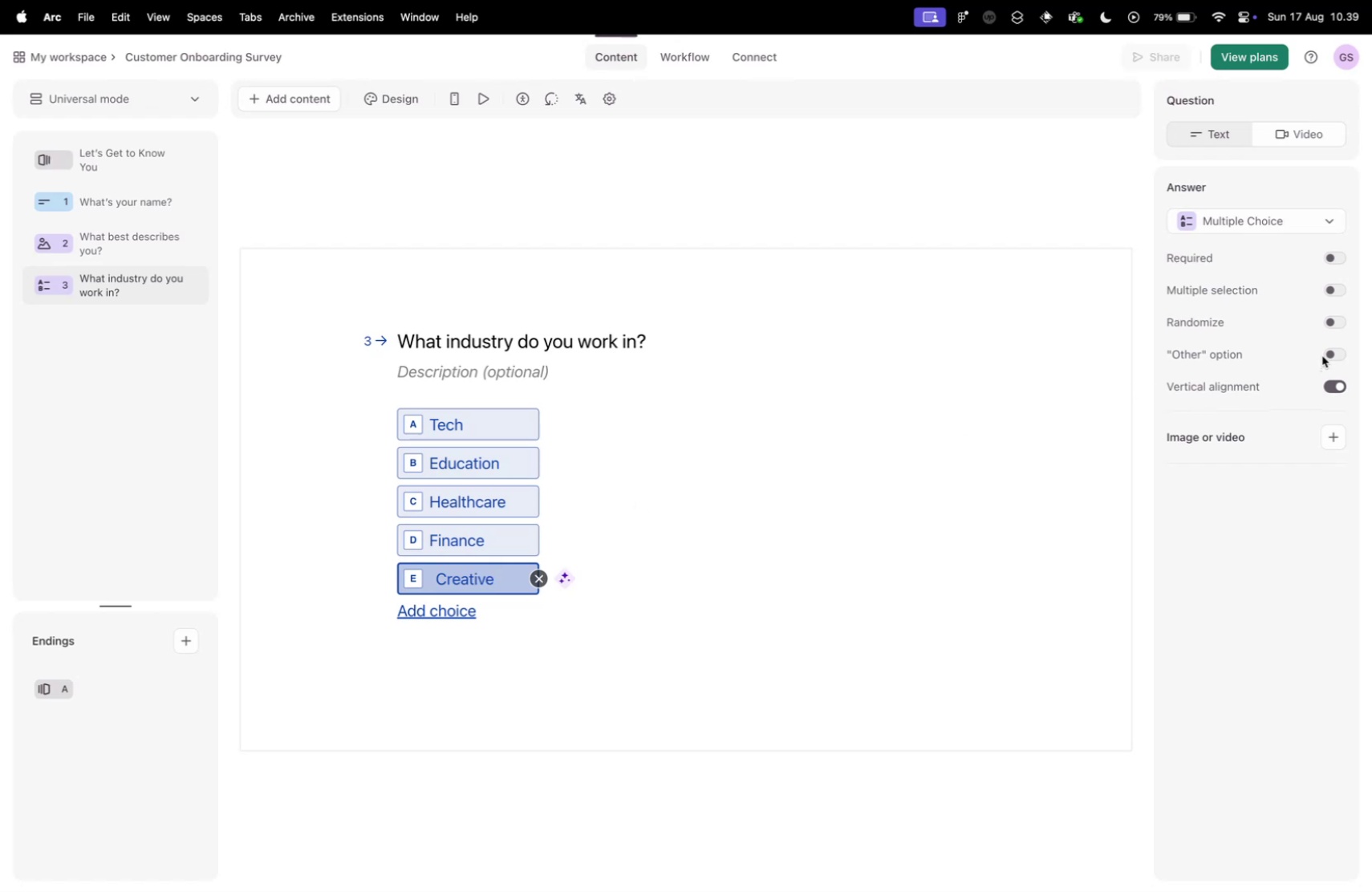 
left_click([1333, 349])
 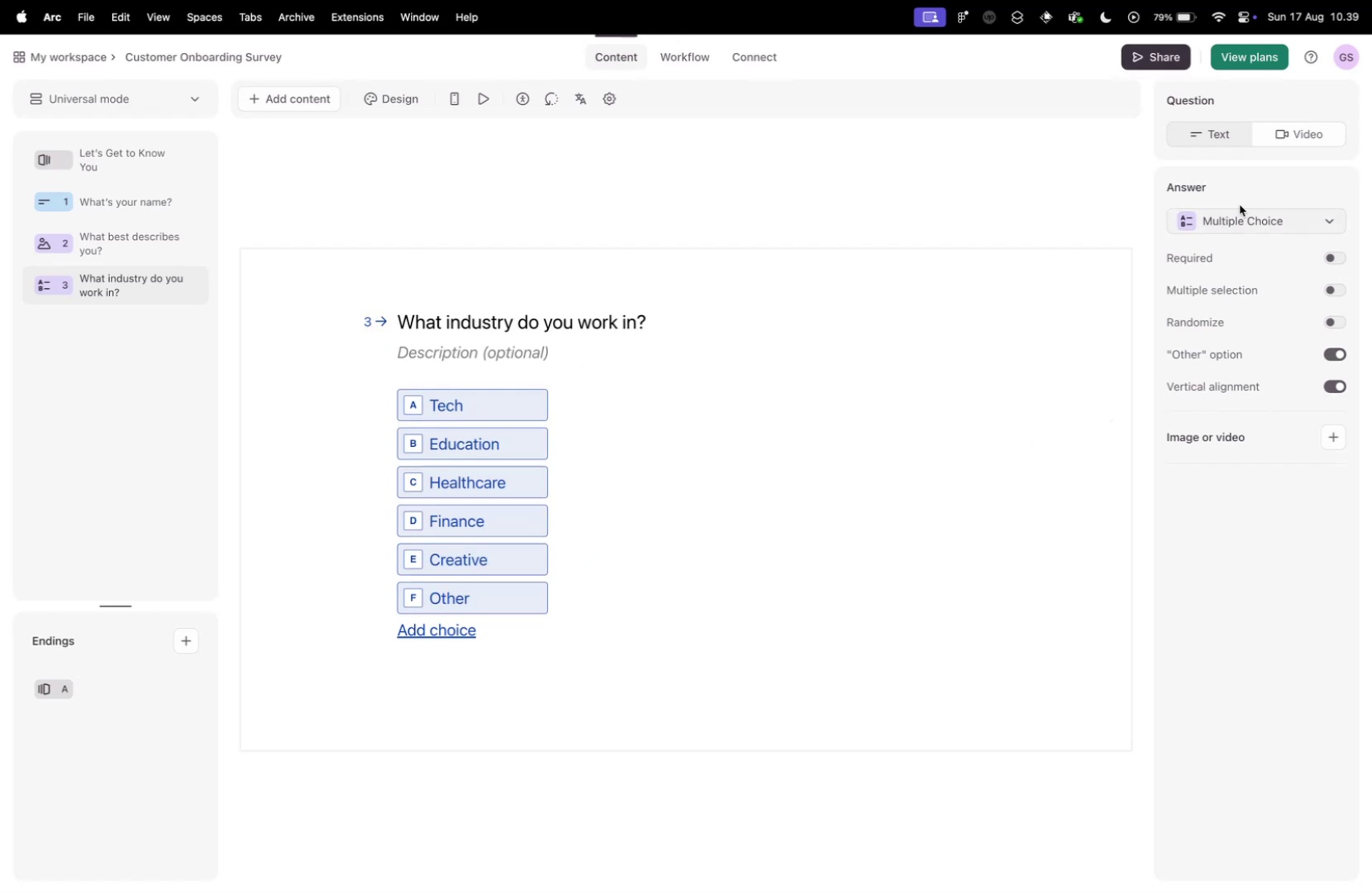 
left_click([1249, 212])
 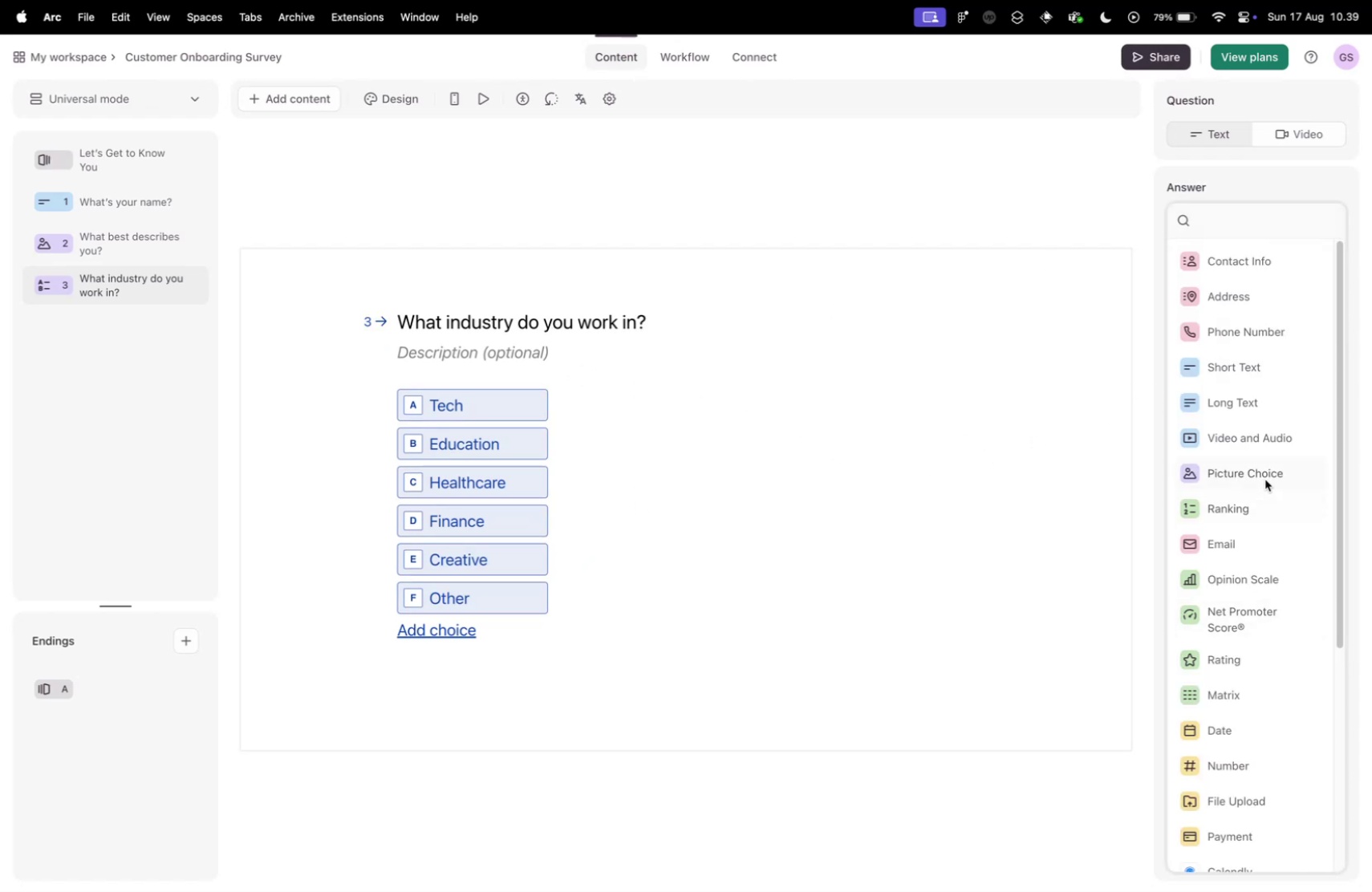 
left_click([1264, 478])
 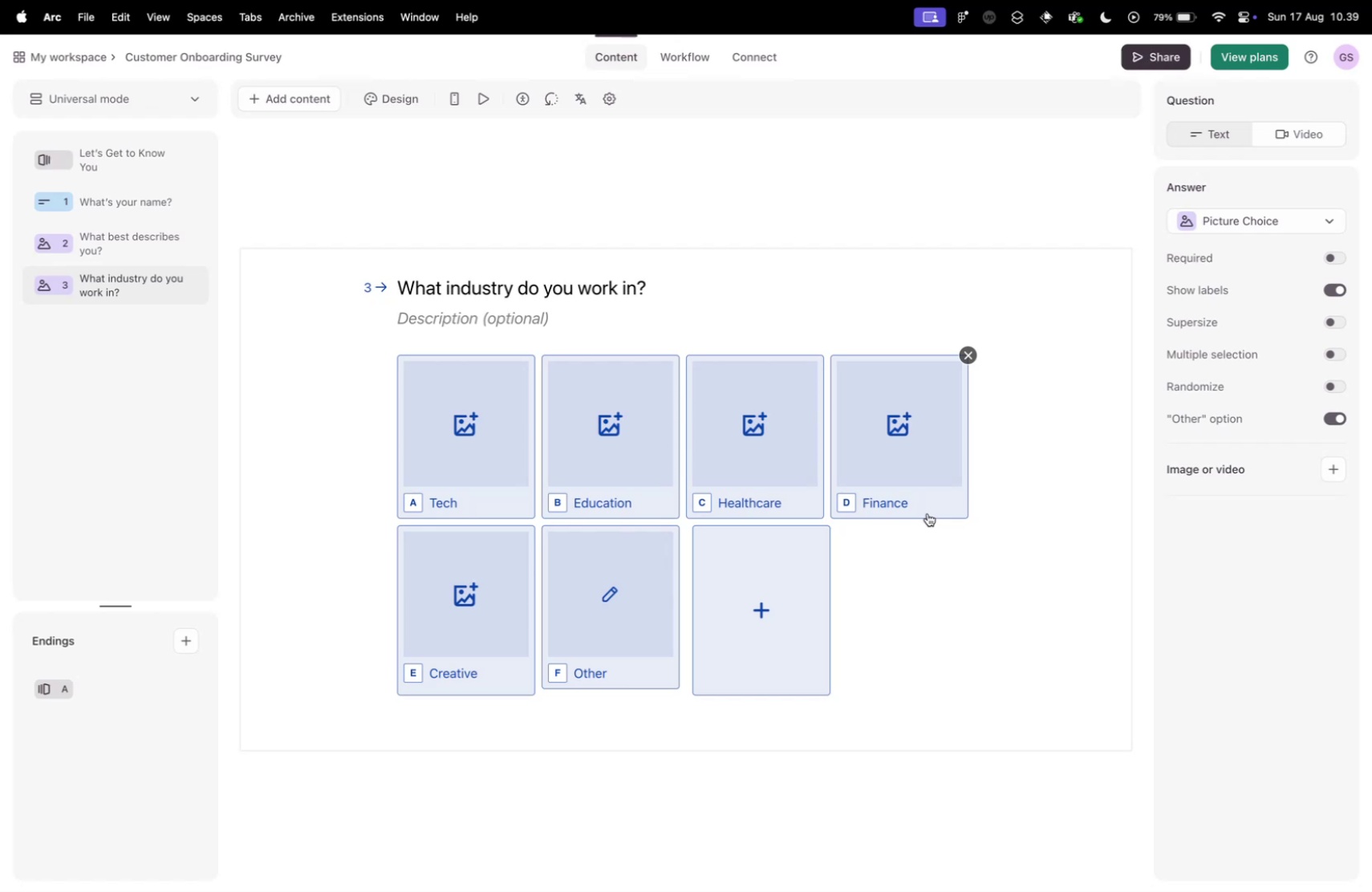 
key(Control+ControlLeft)
 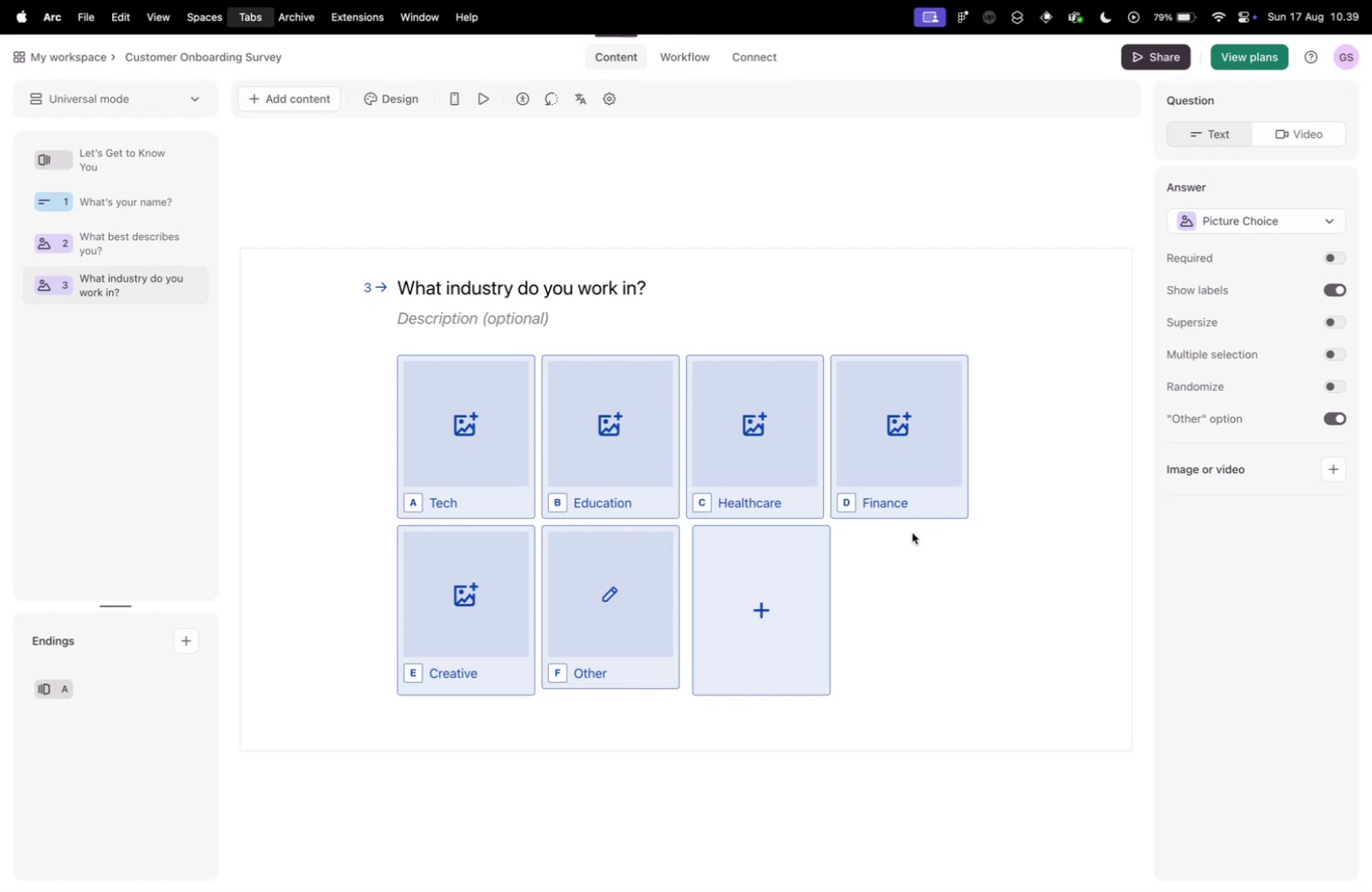 
key(Control+Tab)
 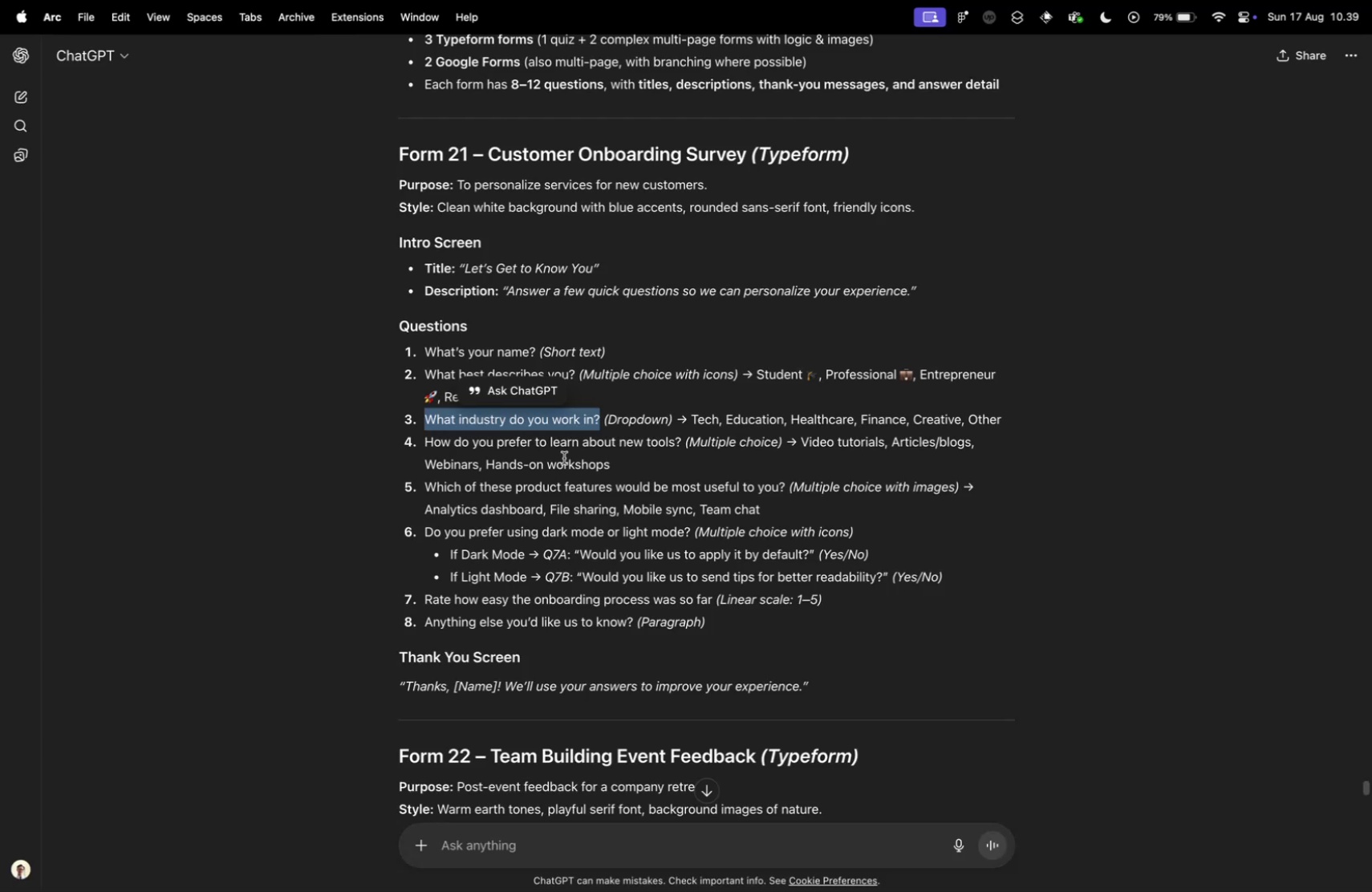 
left_click([564, 457])
 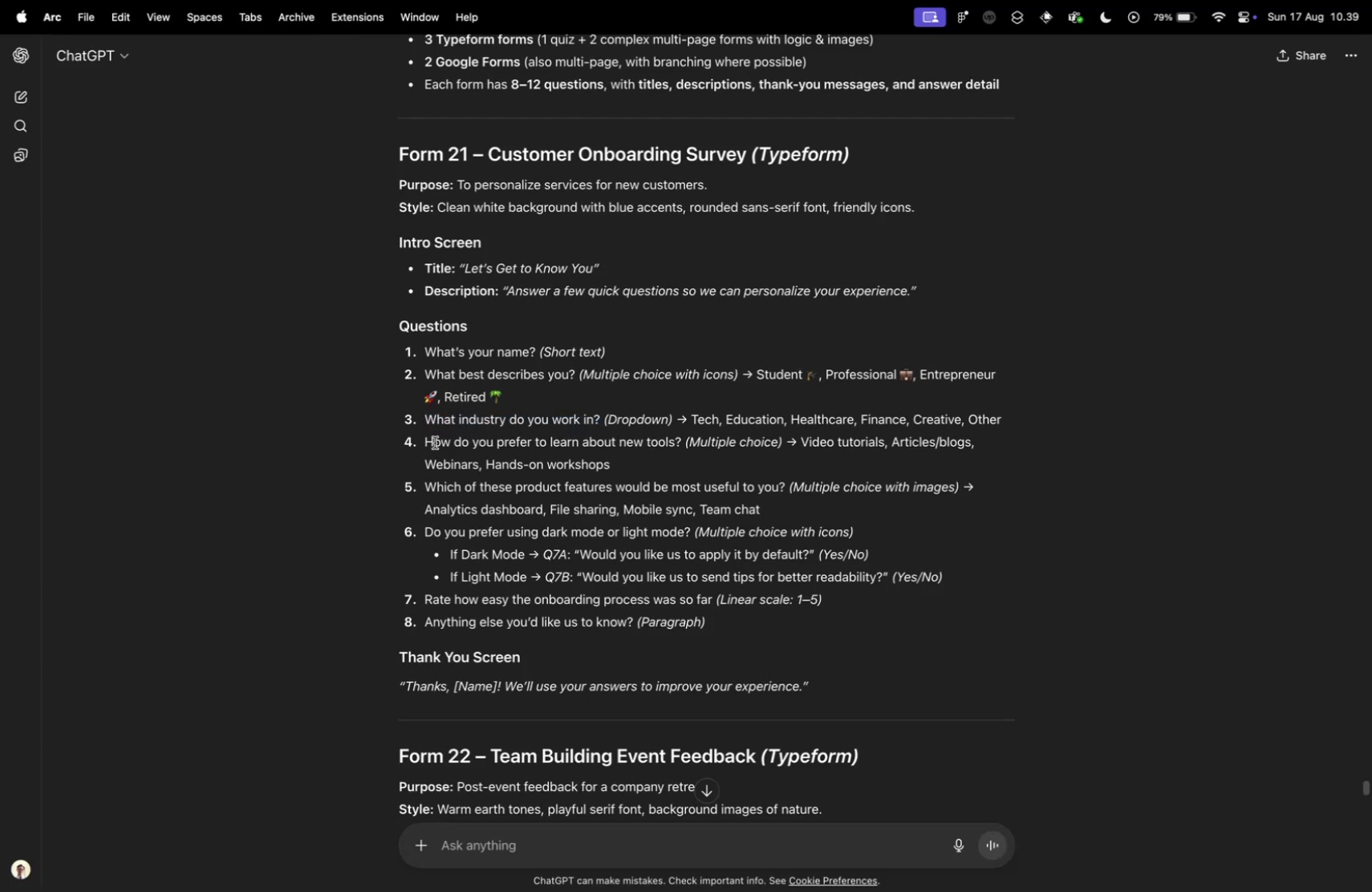 
left_click_drag(start_coordinate=[426, 442], to_coordinate=[680, 444])
 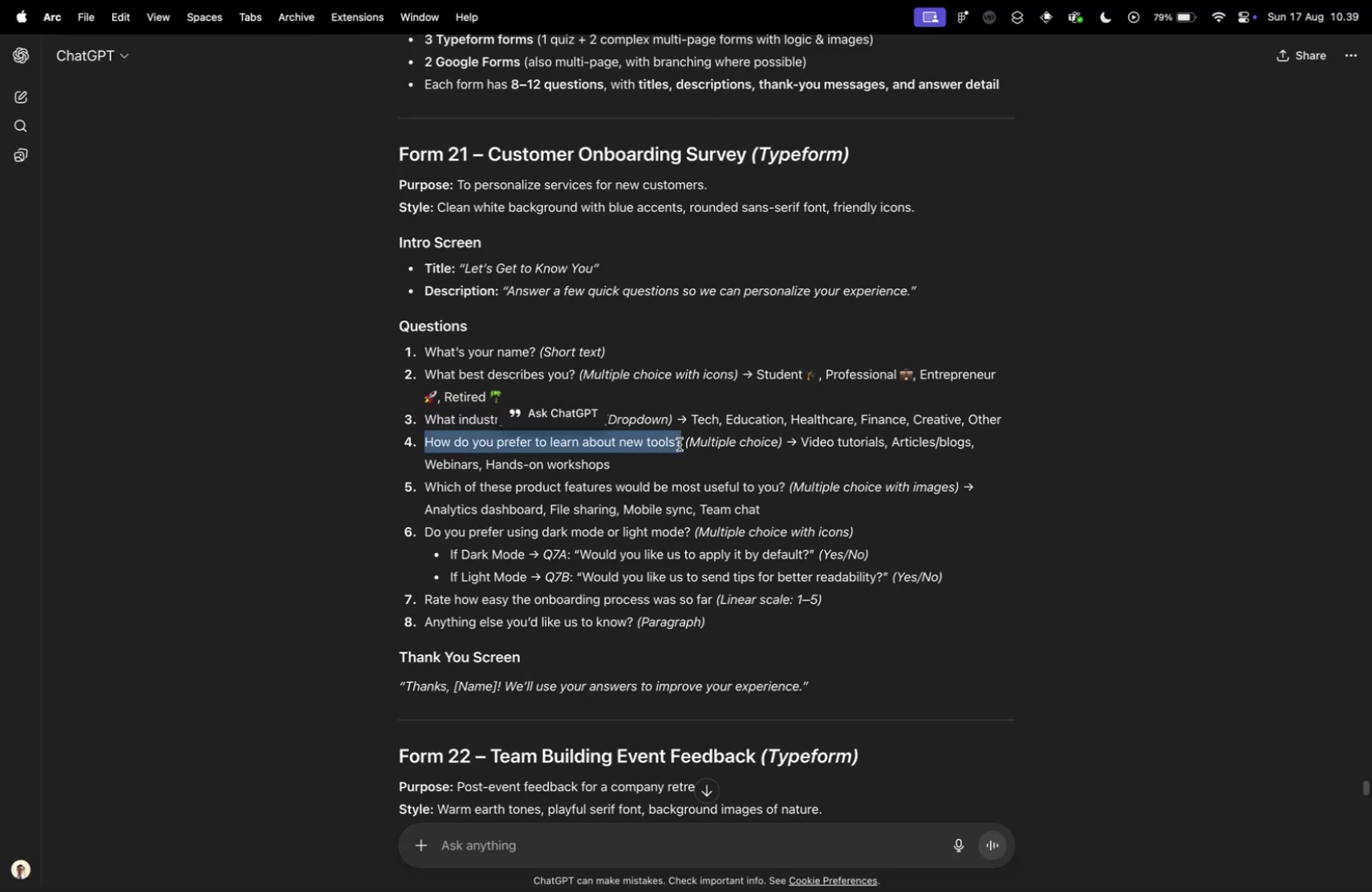 
key(Meta+C)
 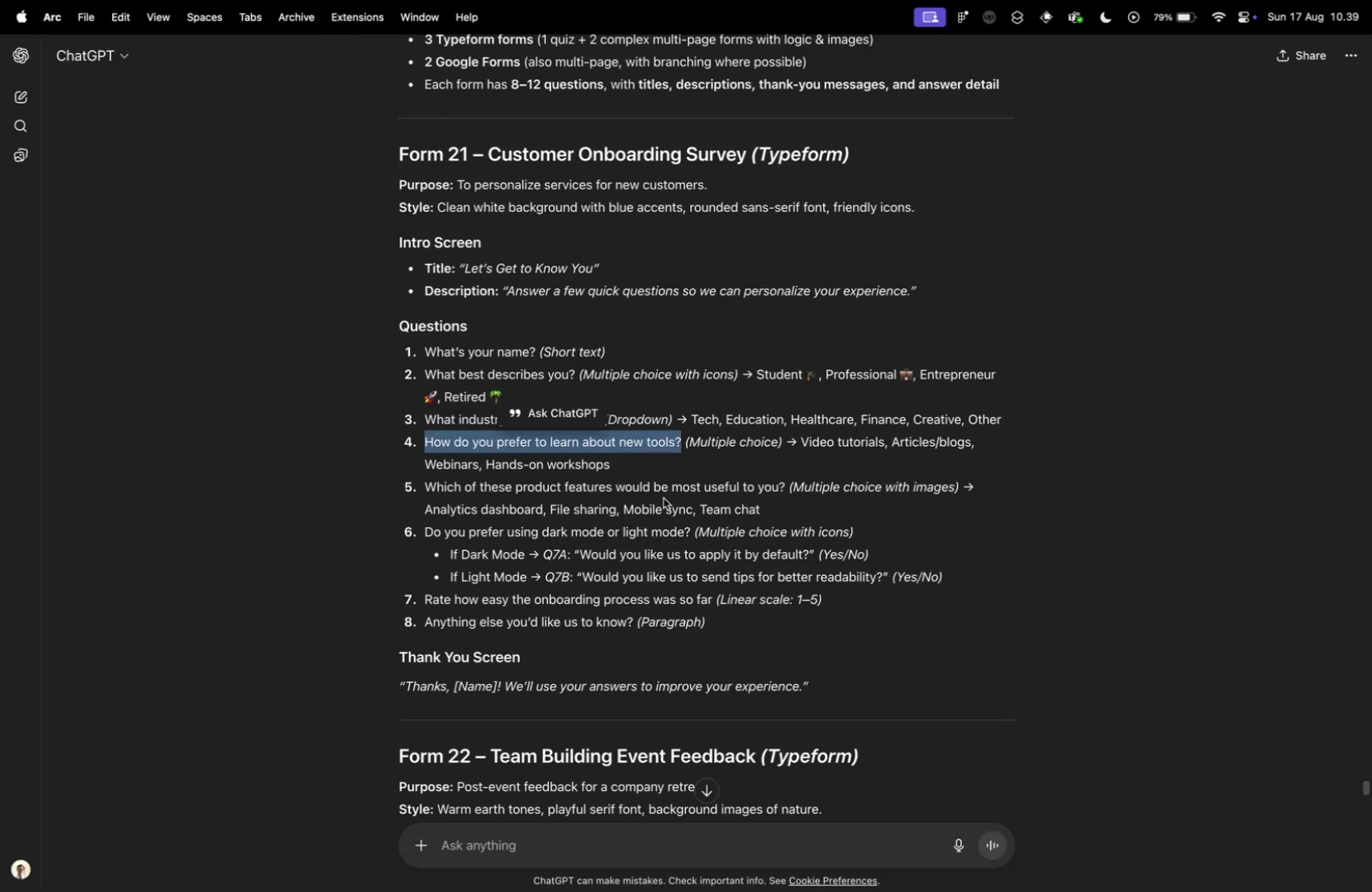 
key(Control+ControlLeft)
 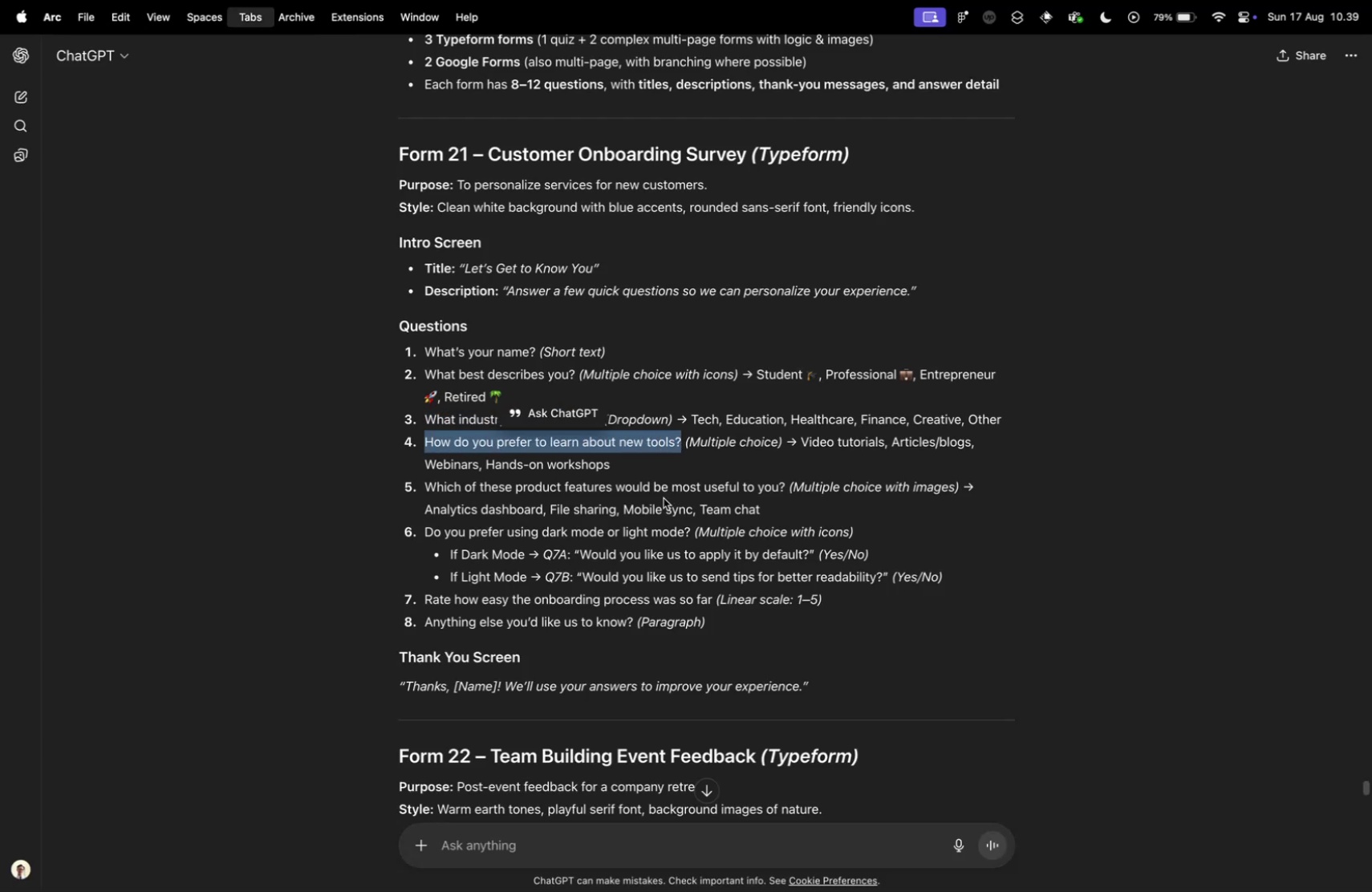 
key(Control+Tab)
 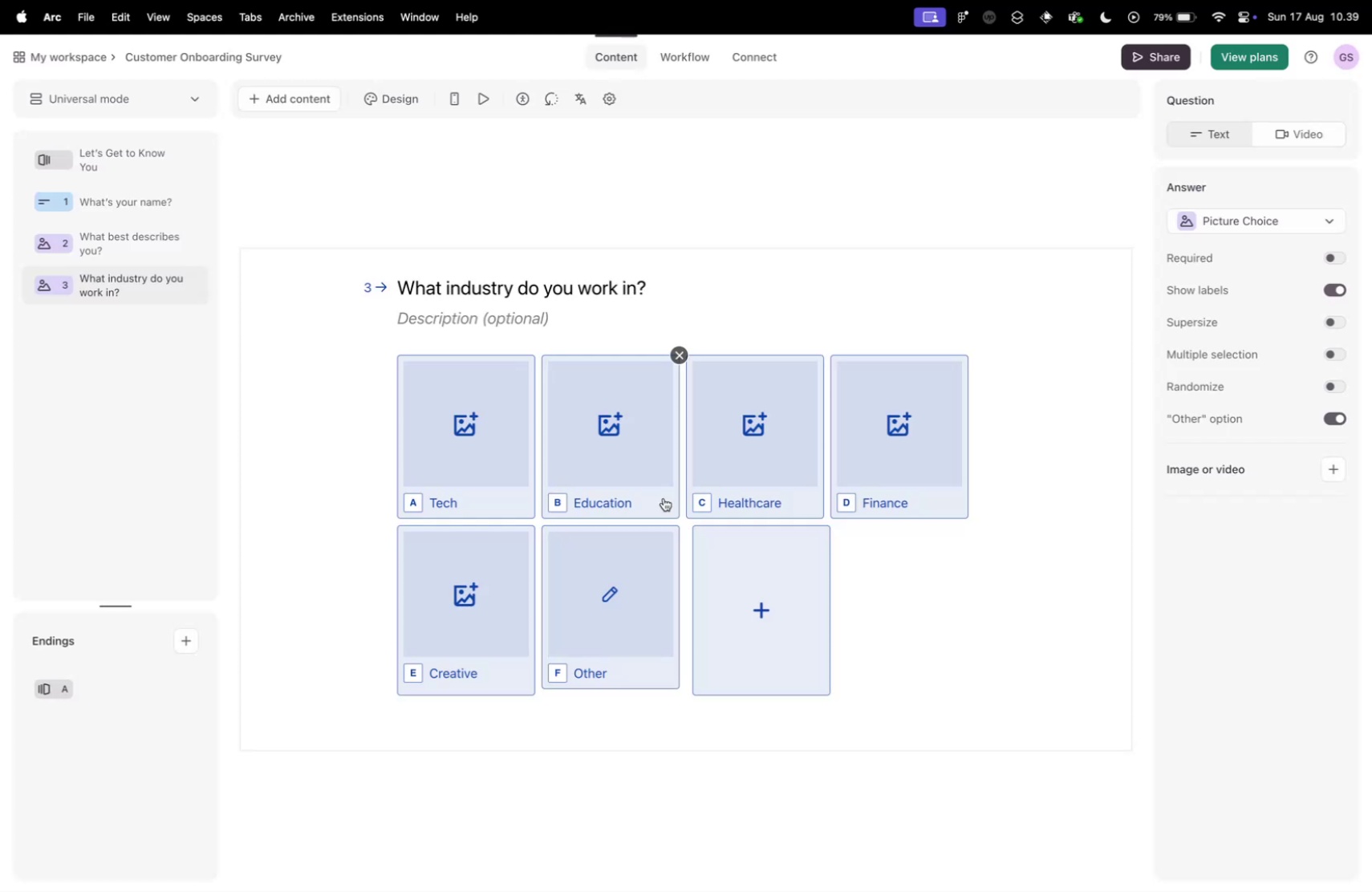 
key(Control+ControlLeft)
 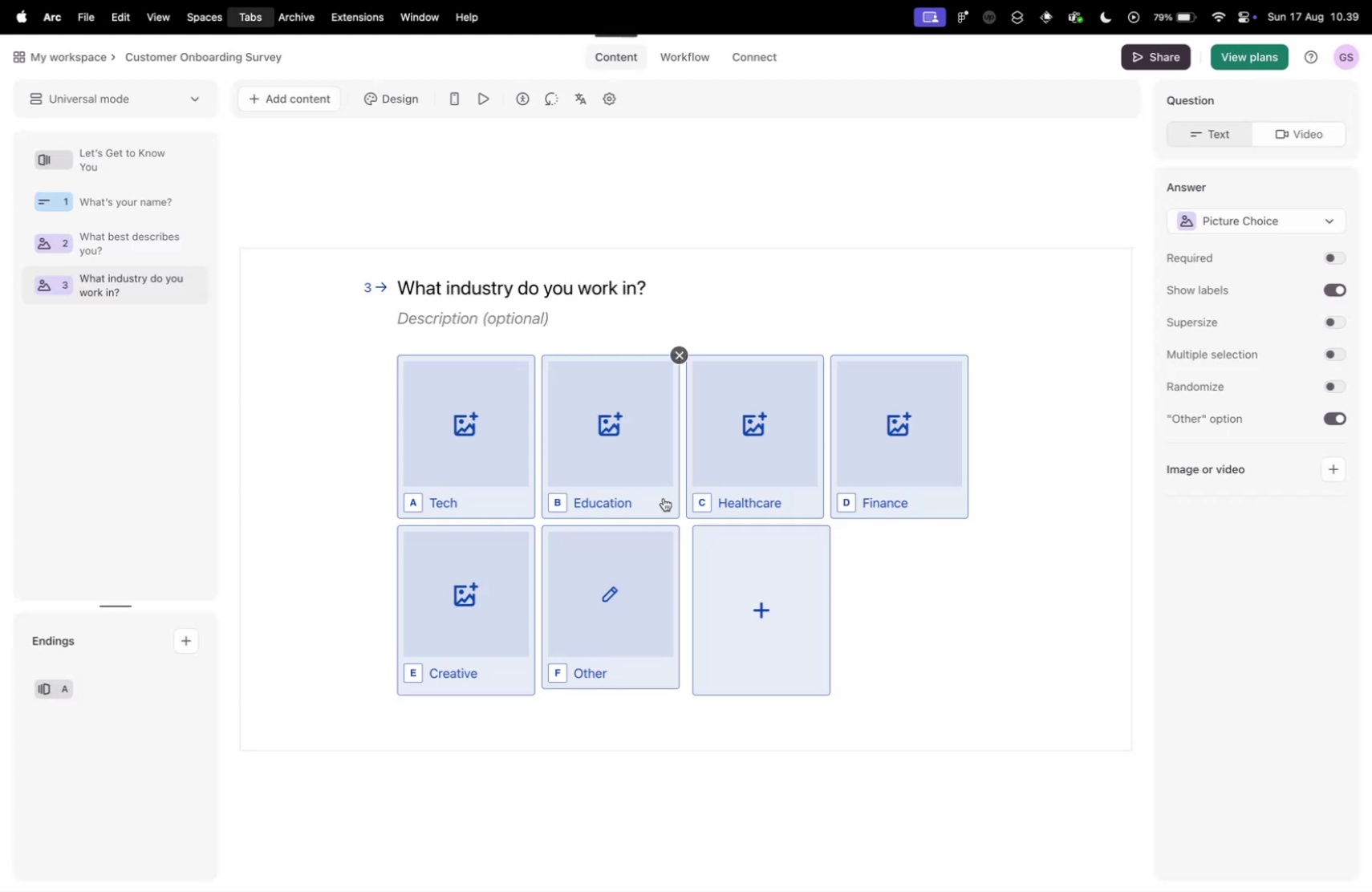 
key(Control+Tab)
 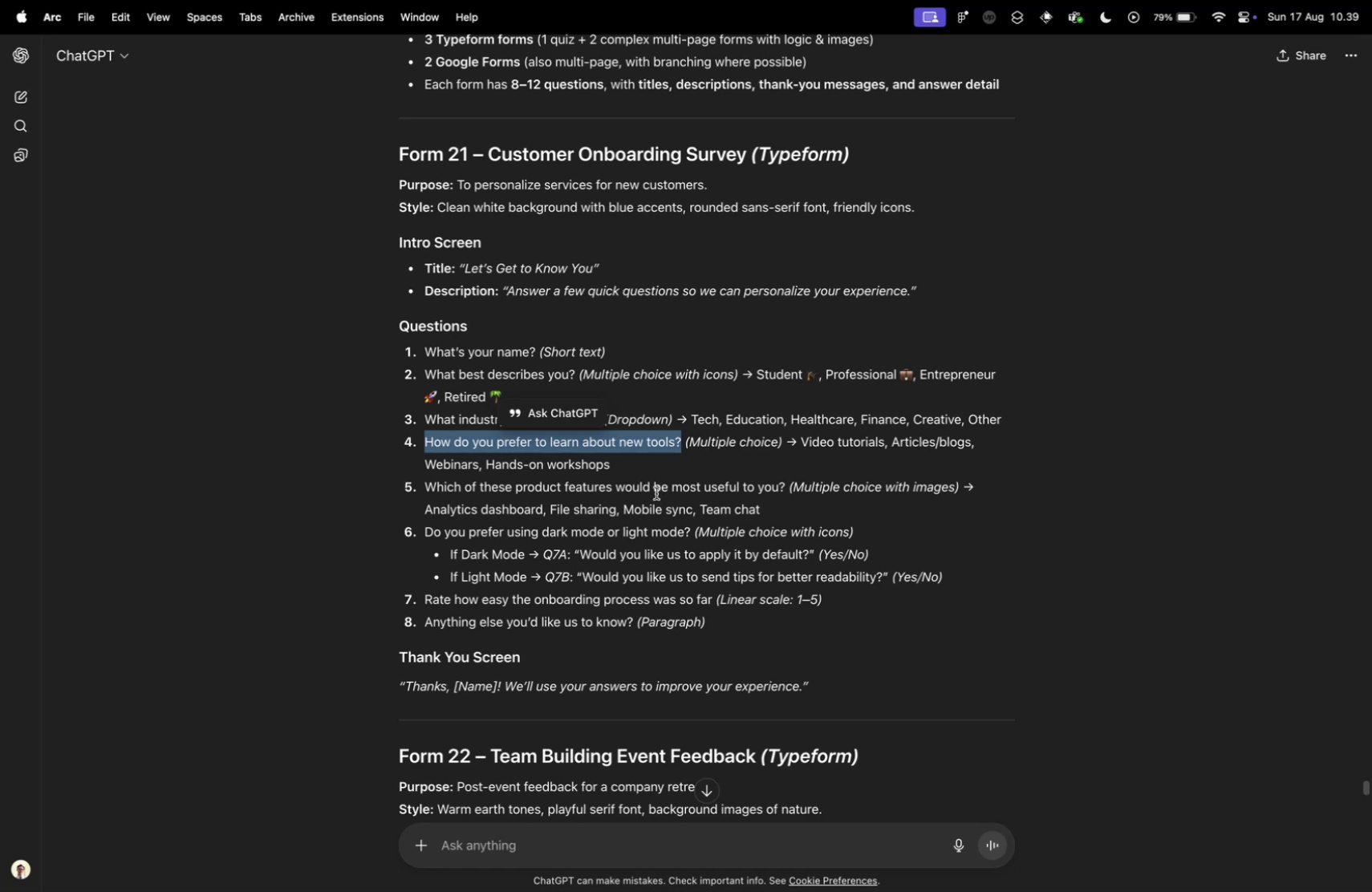 
key(Control+ControlLeft)
 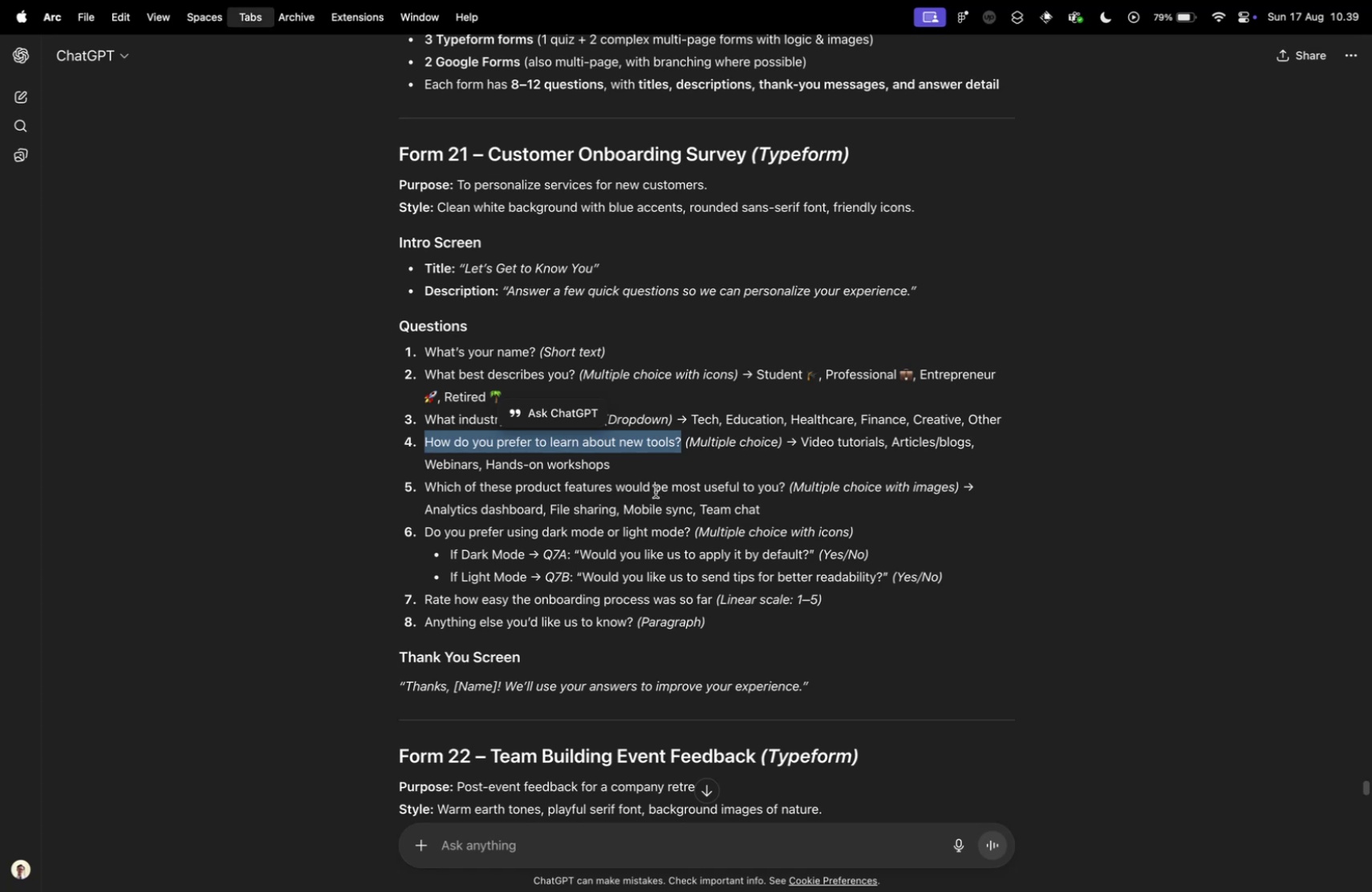 
key(Control+Tab)
 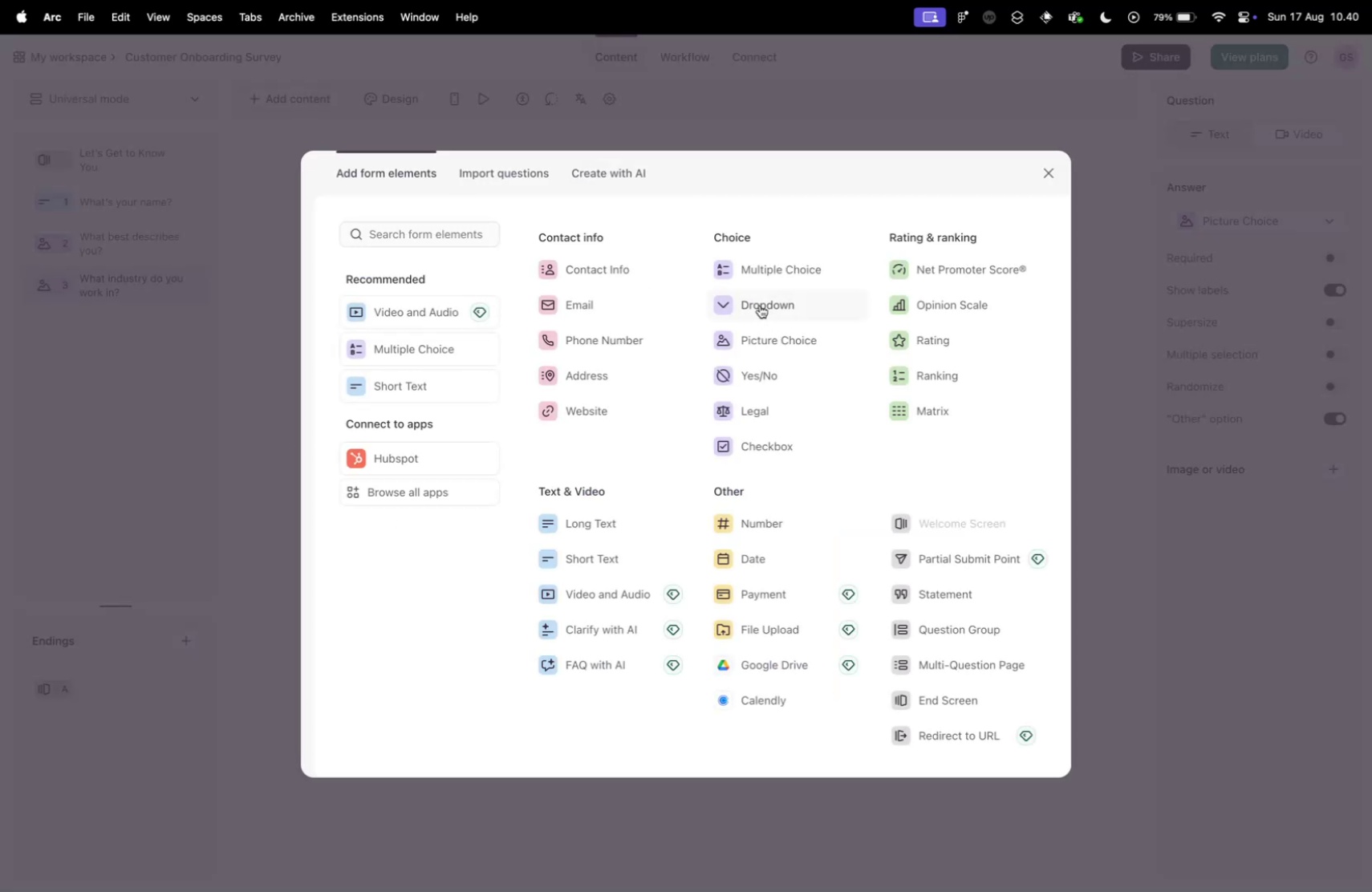 
left_click([762, 278])
 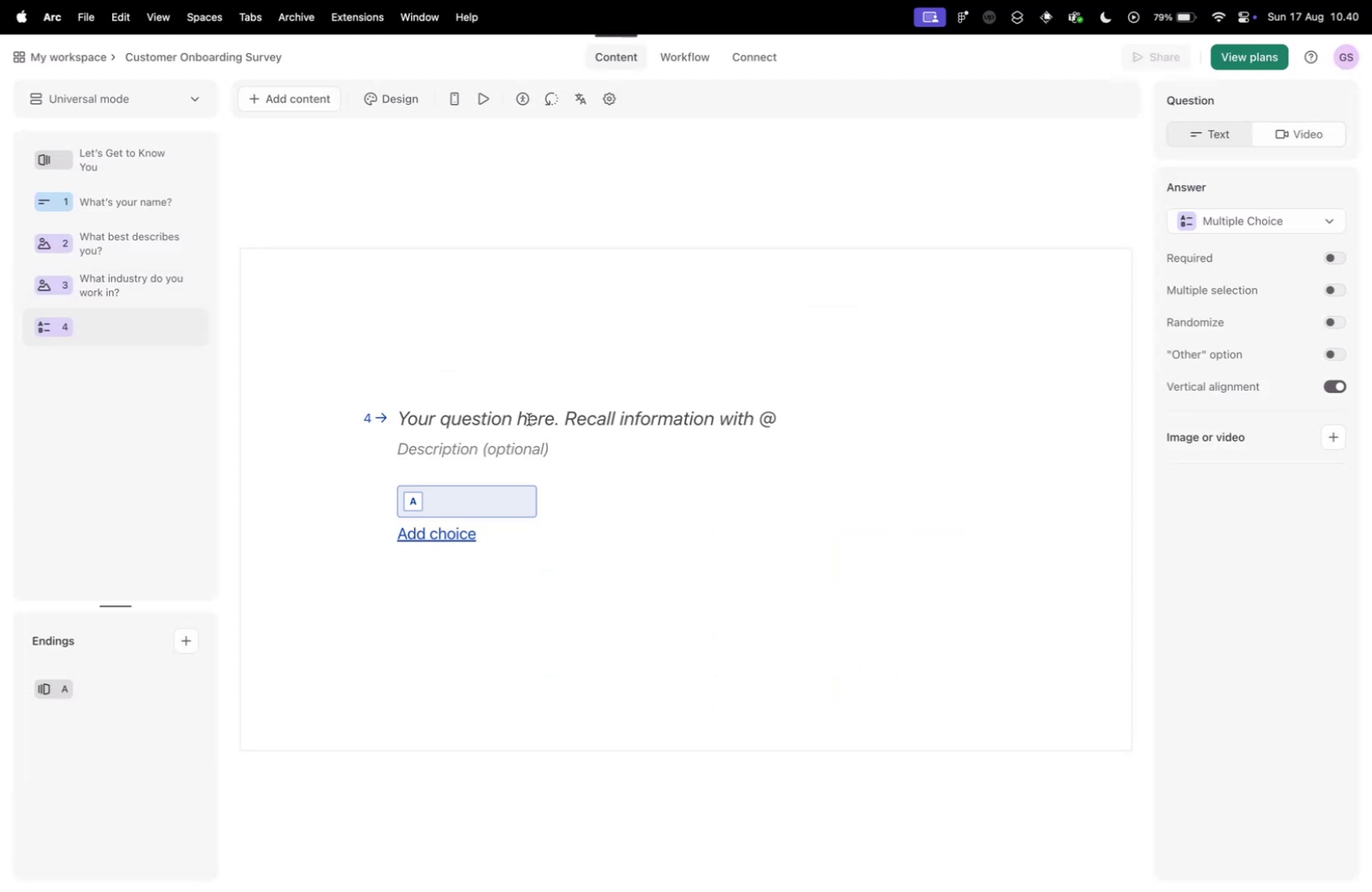 
left_click([529, 419])
 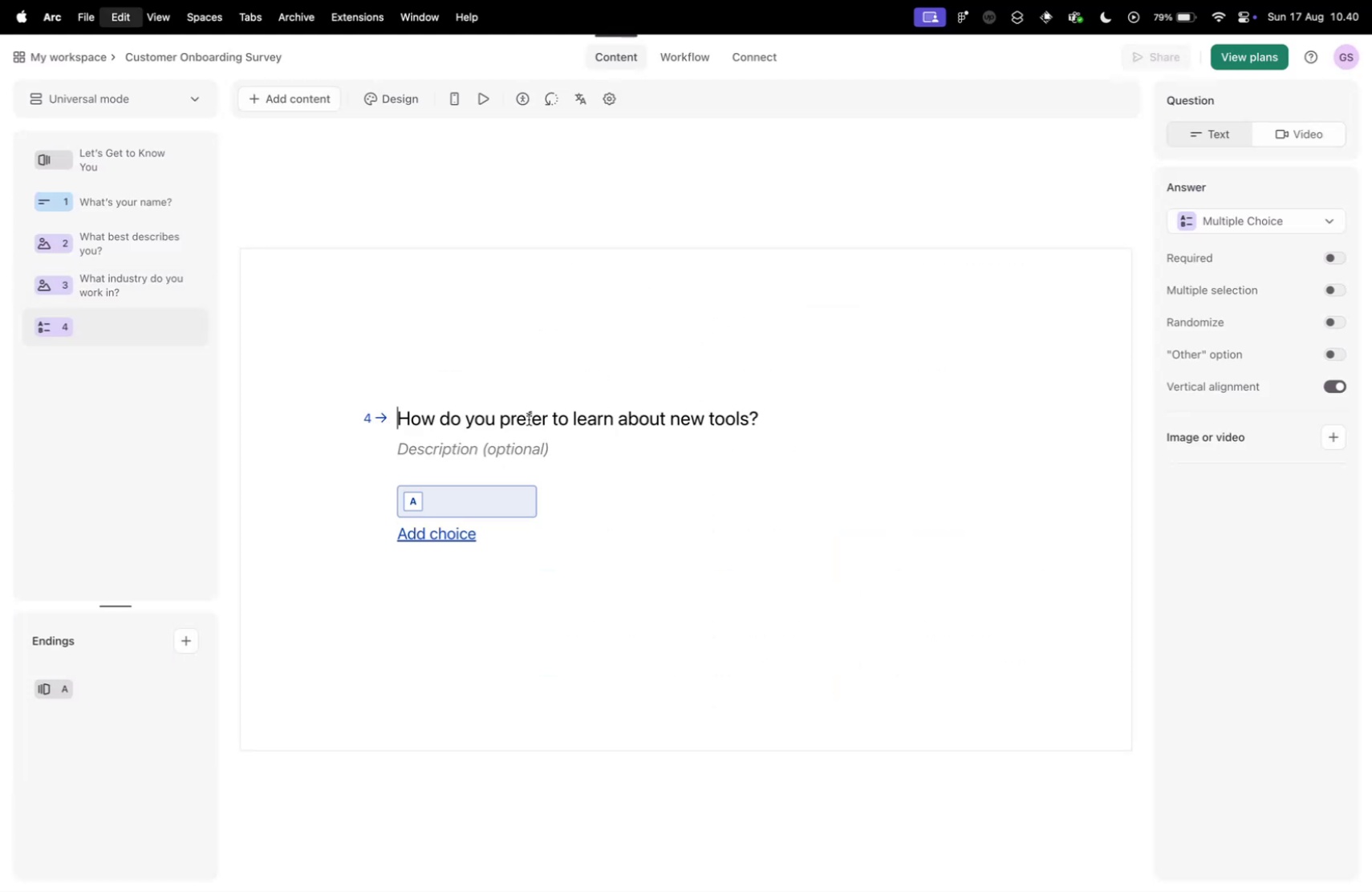 
key(Meta+V)
 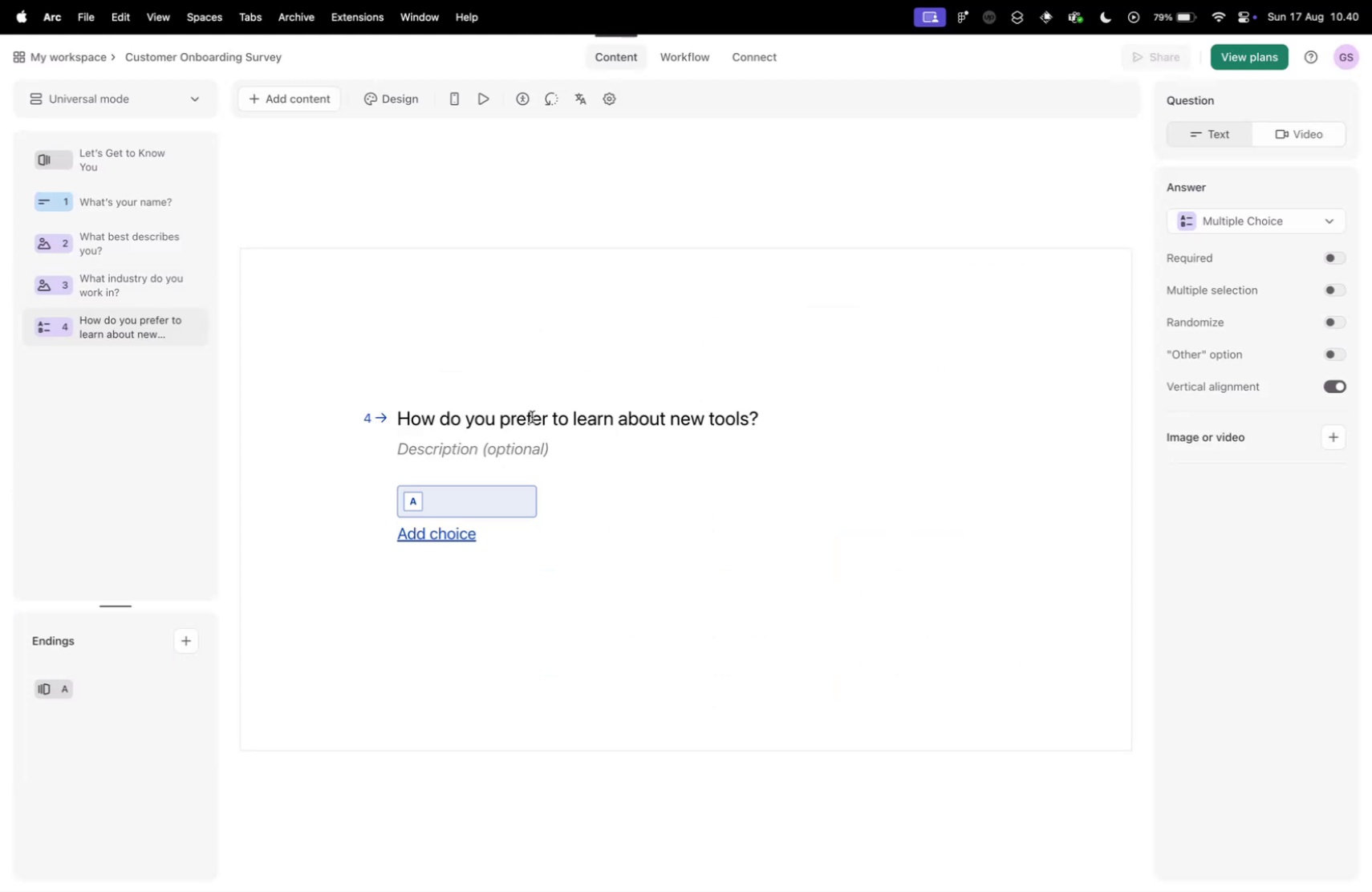 
key(Control+ControlLeft)
 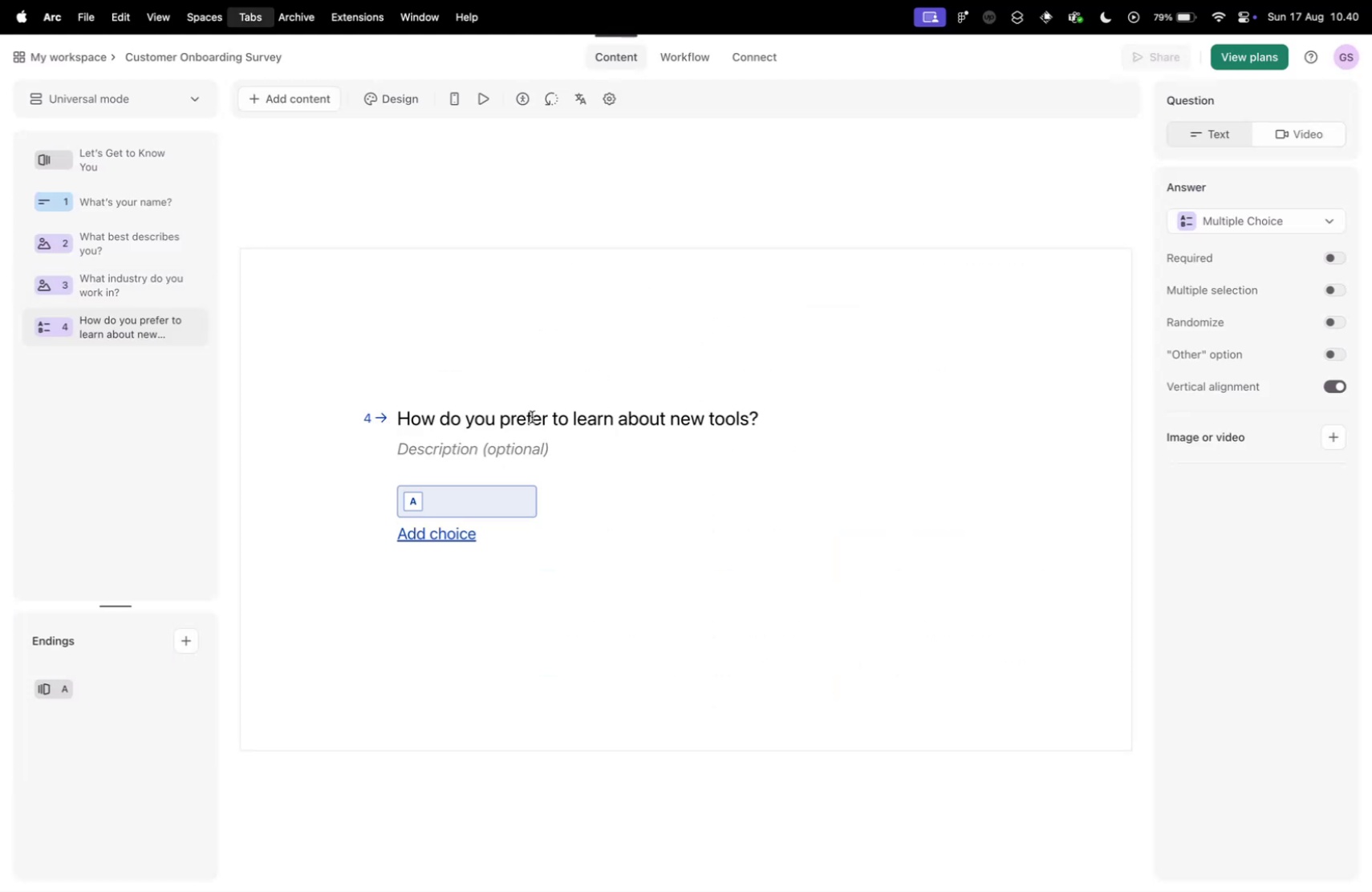 
key(Control+Tab)
 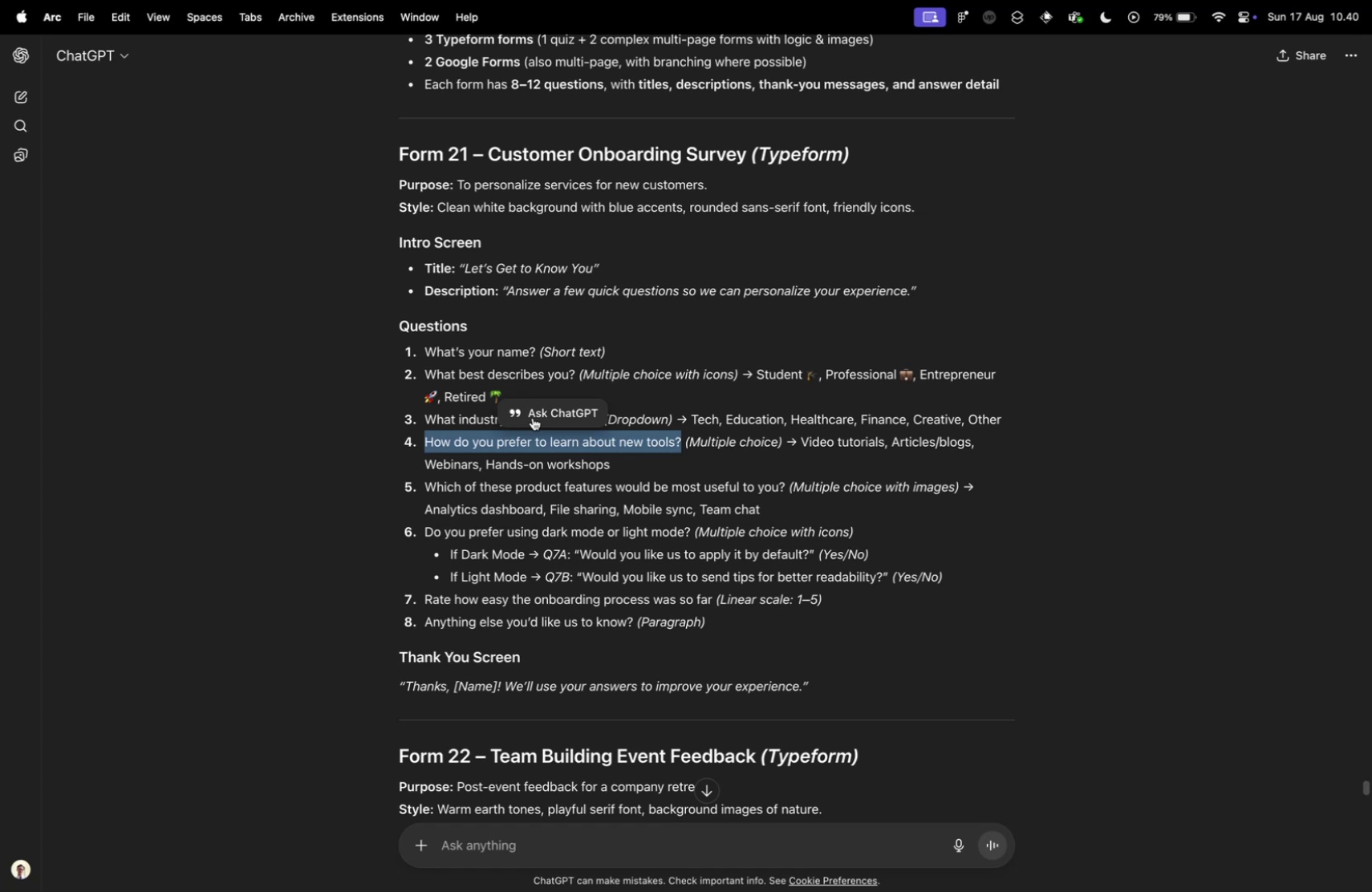 
key(Control+ControlLeft)
 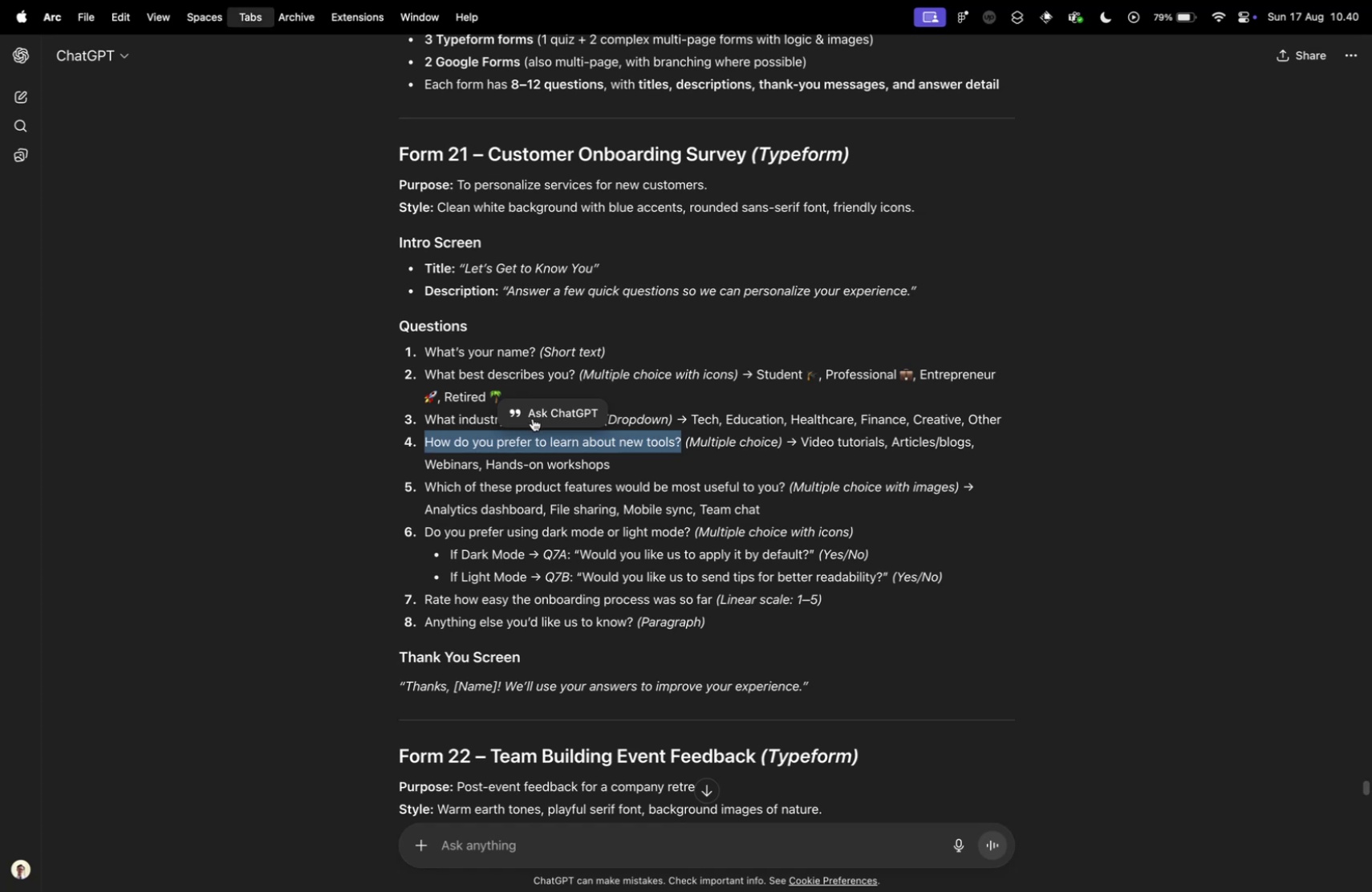 
key(Control+Tab)
 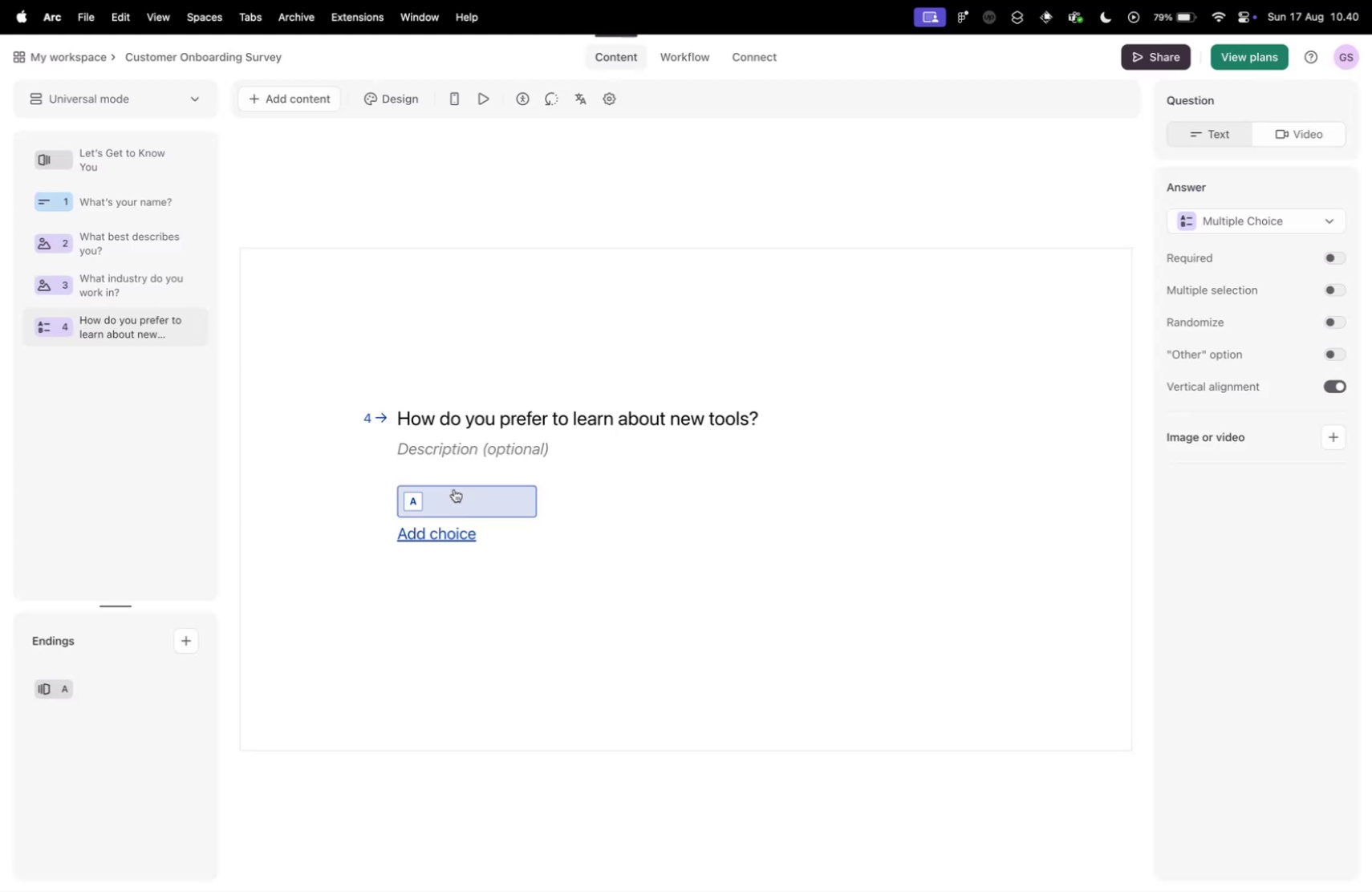 
left_click([454, 489])
 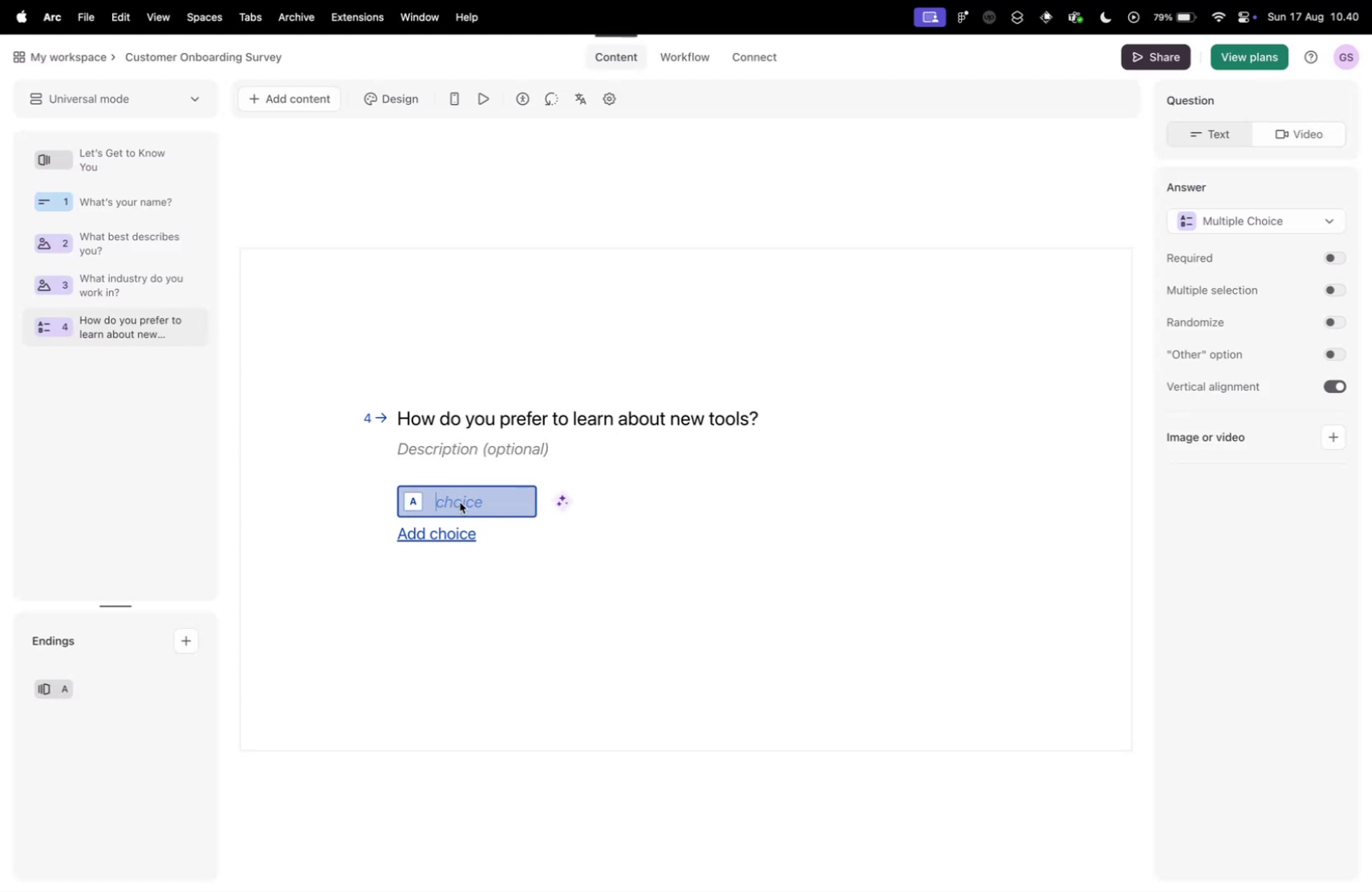 
type(Video tutorialk)
key(Backspace)
type(s)
 